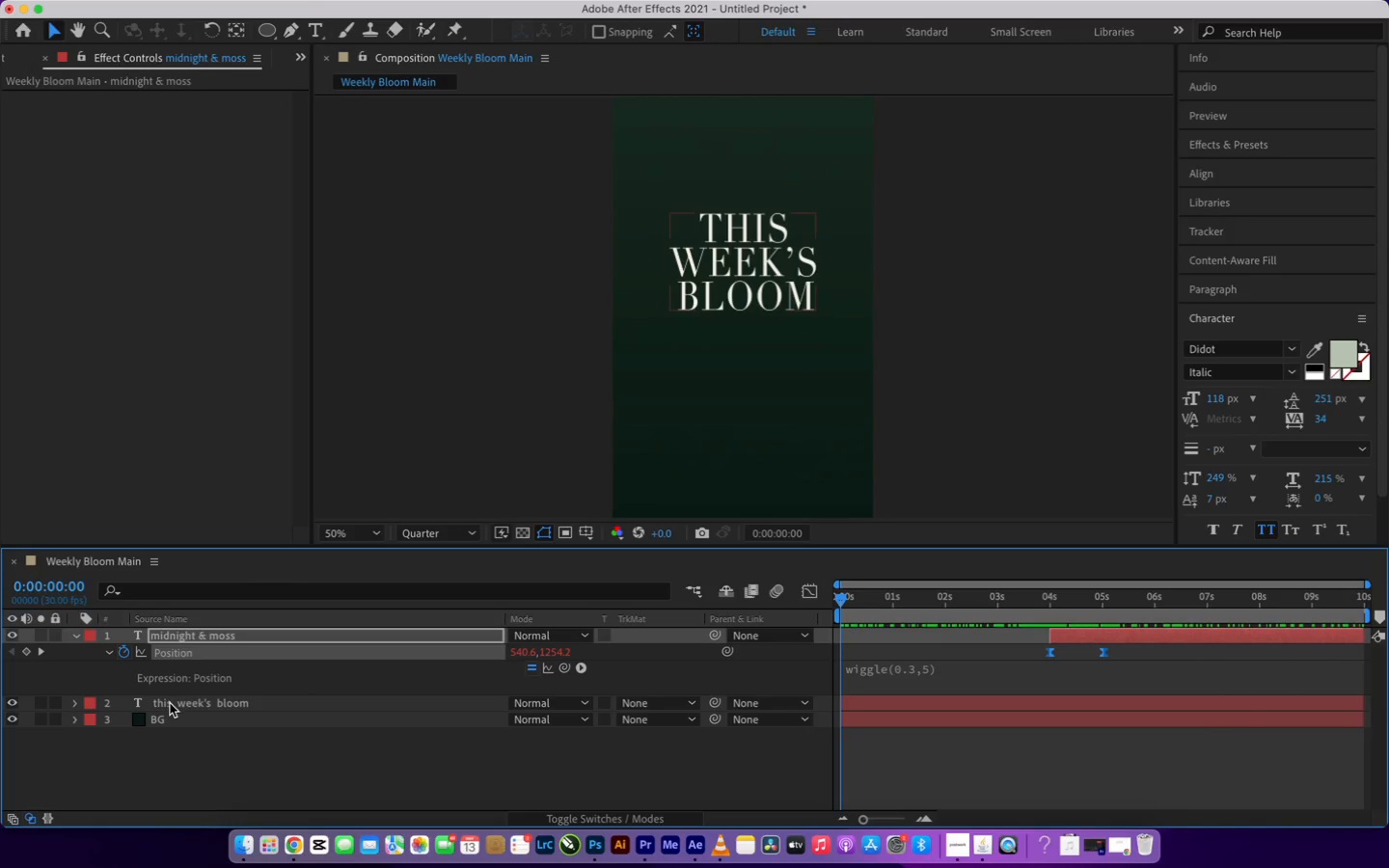 
left_click([171, 704])
 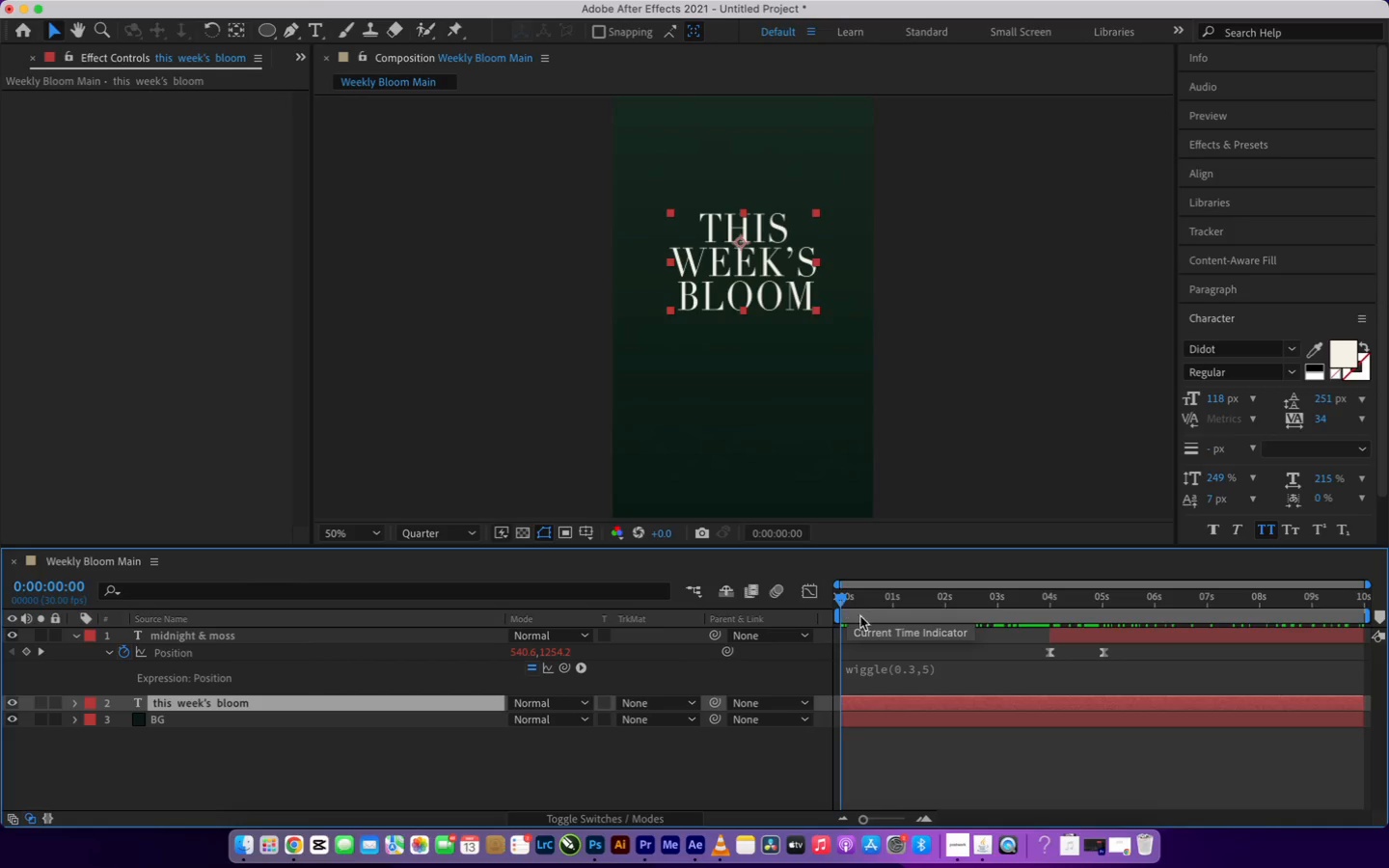 
wait(18.32)
 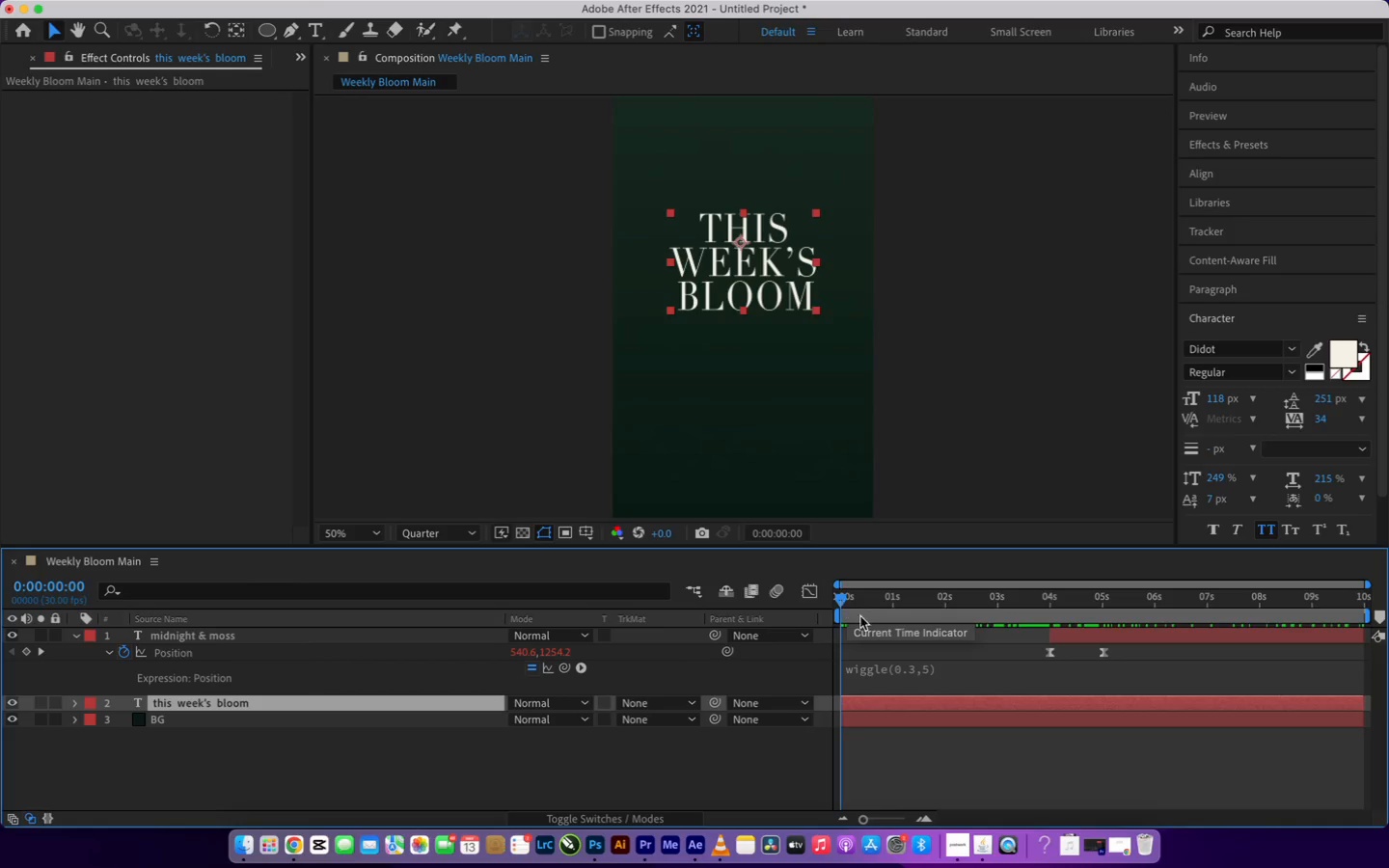 
left_click([919, 772])
 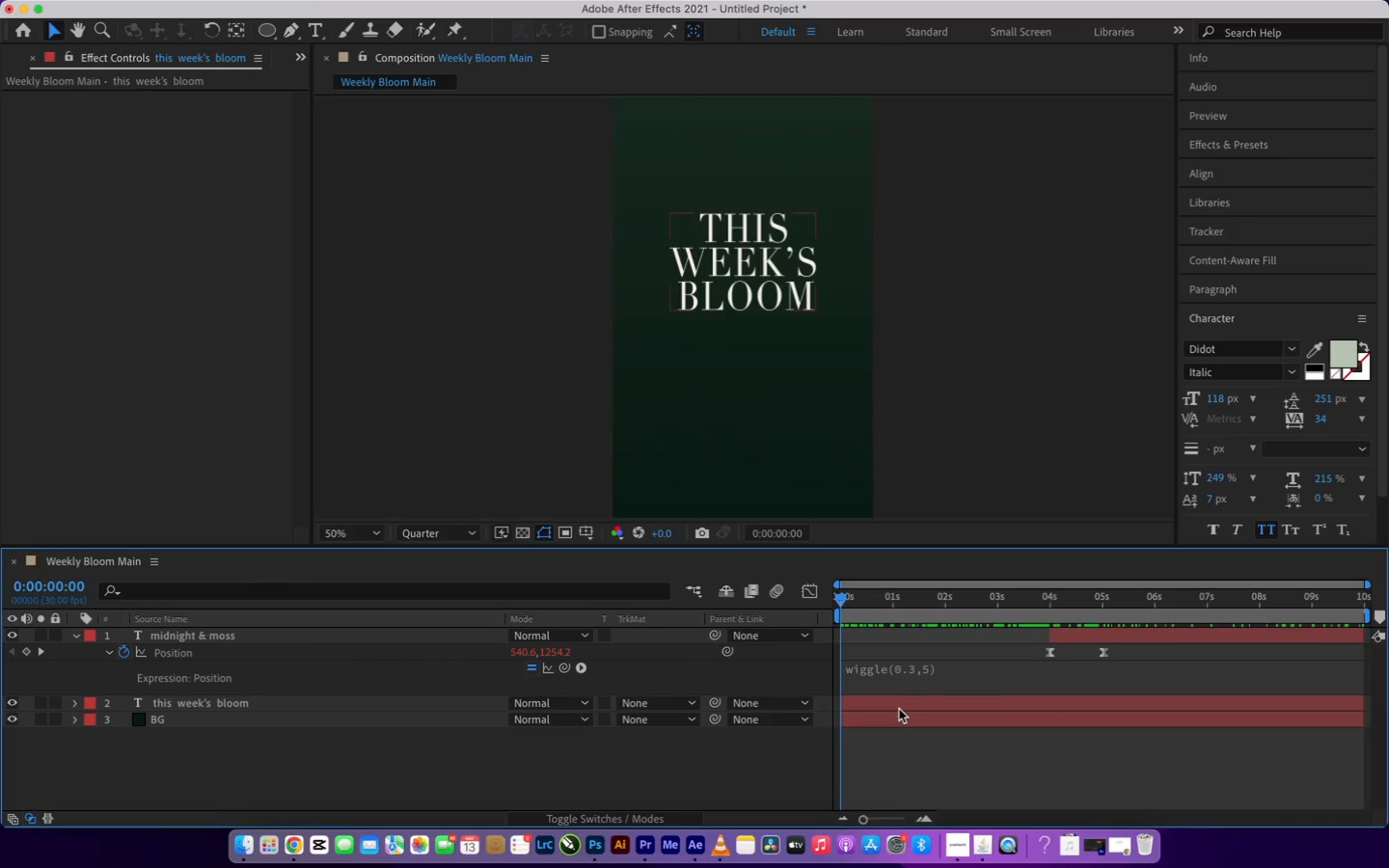 
left_click([899, 706])
 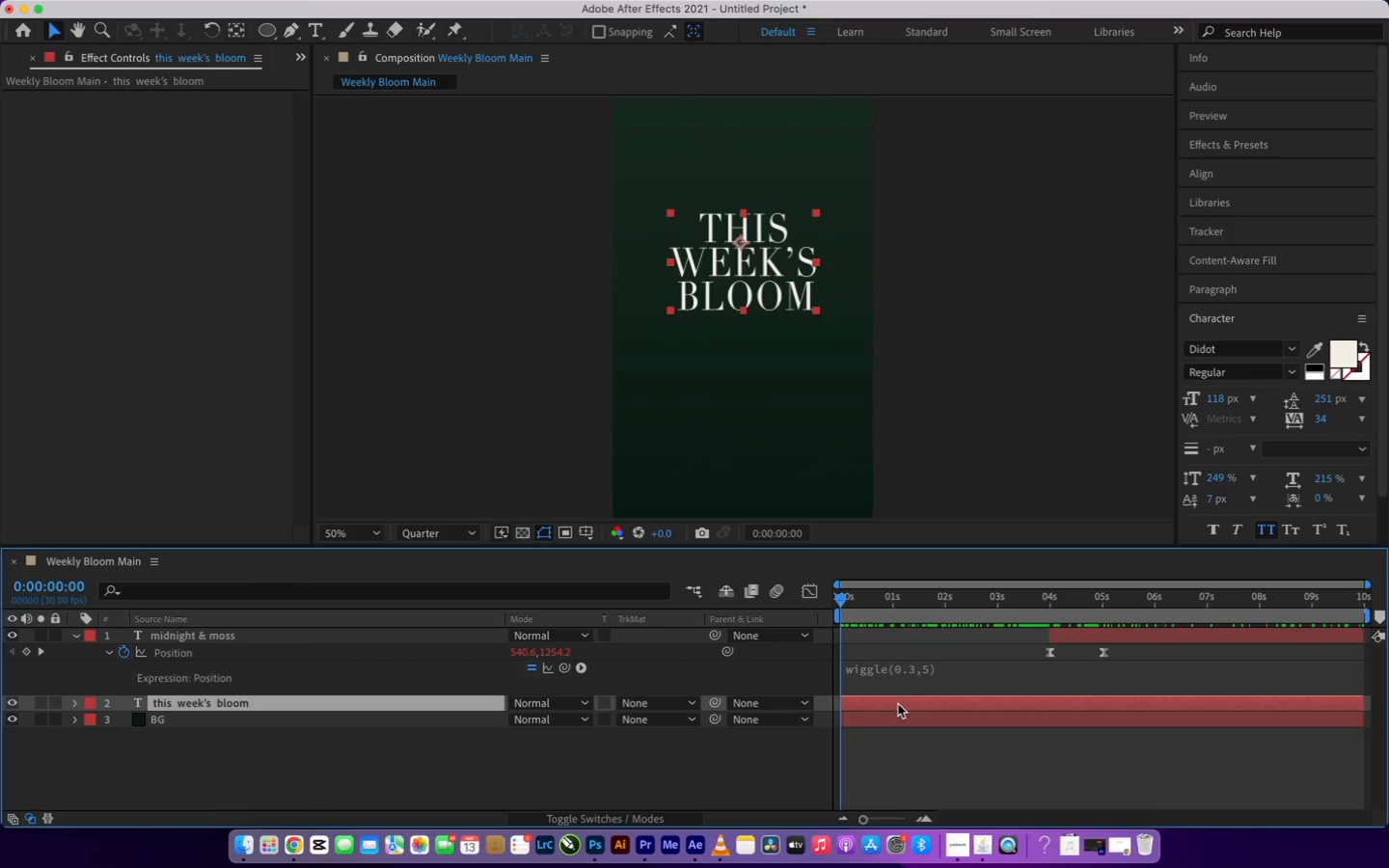 
left_click_drag(start_coordinate=[898, 704], to_coordinate=[1000, 702])
 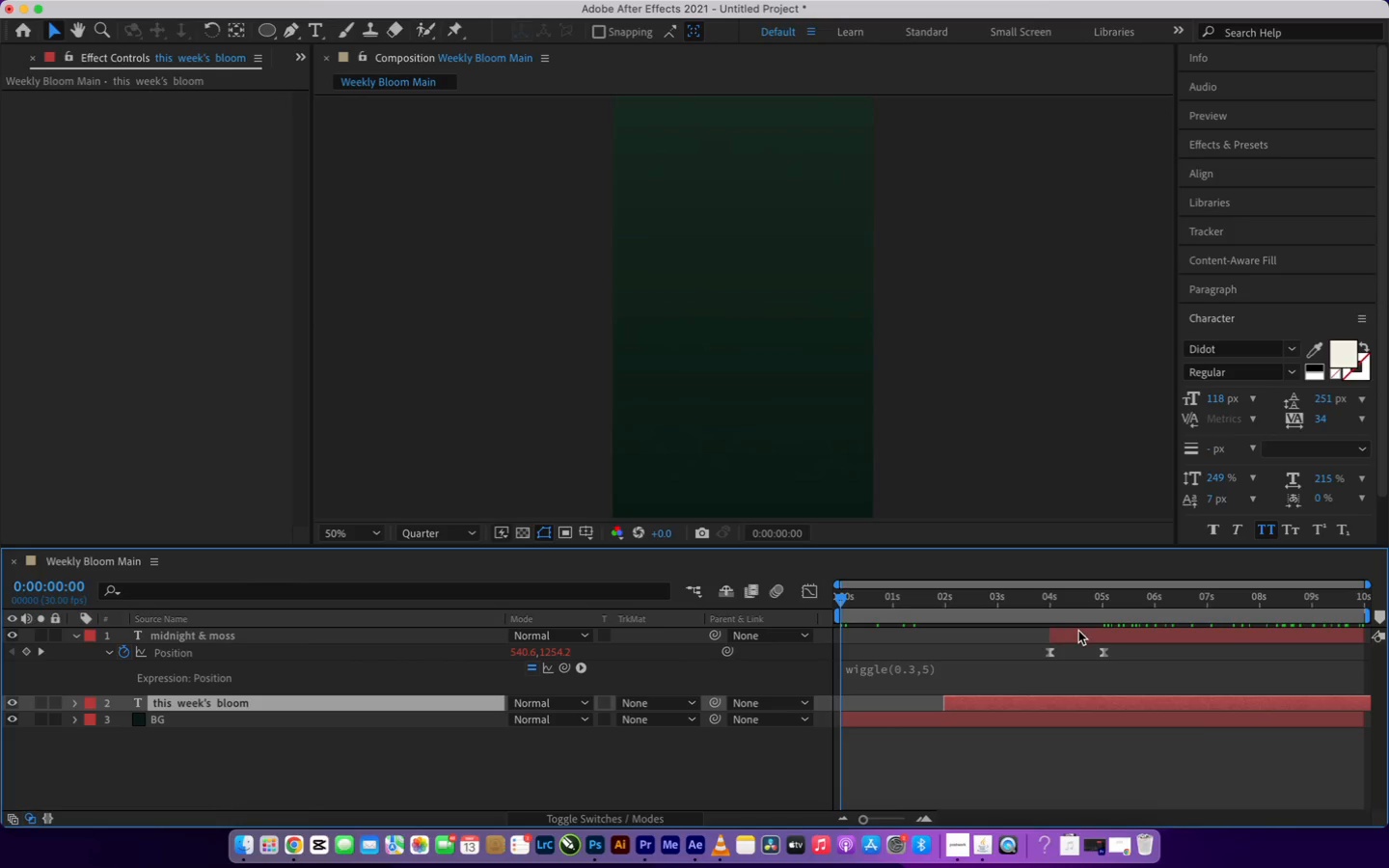 
left_click([1079, 633])
 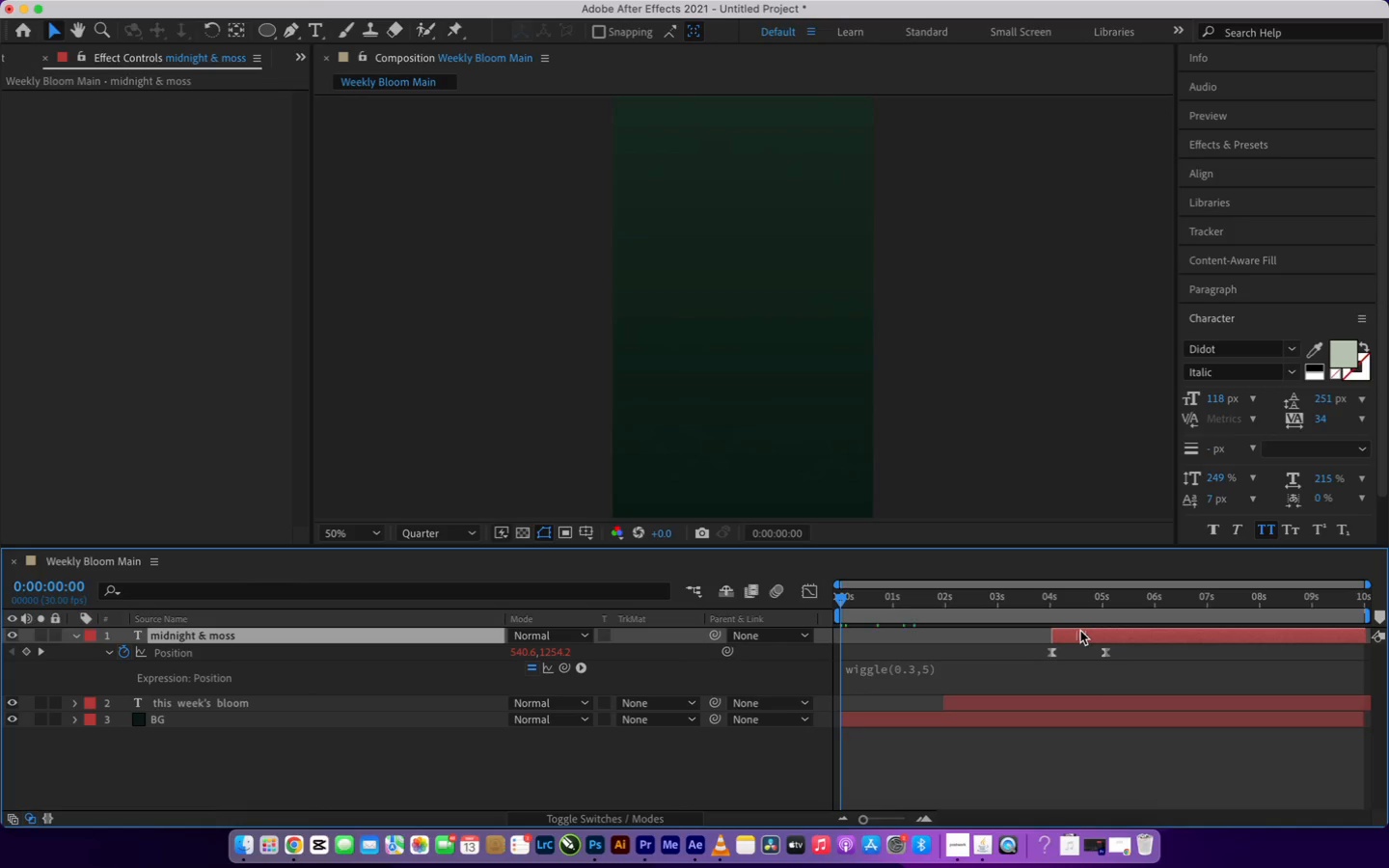 
wait(12.93)
 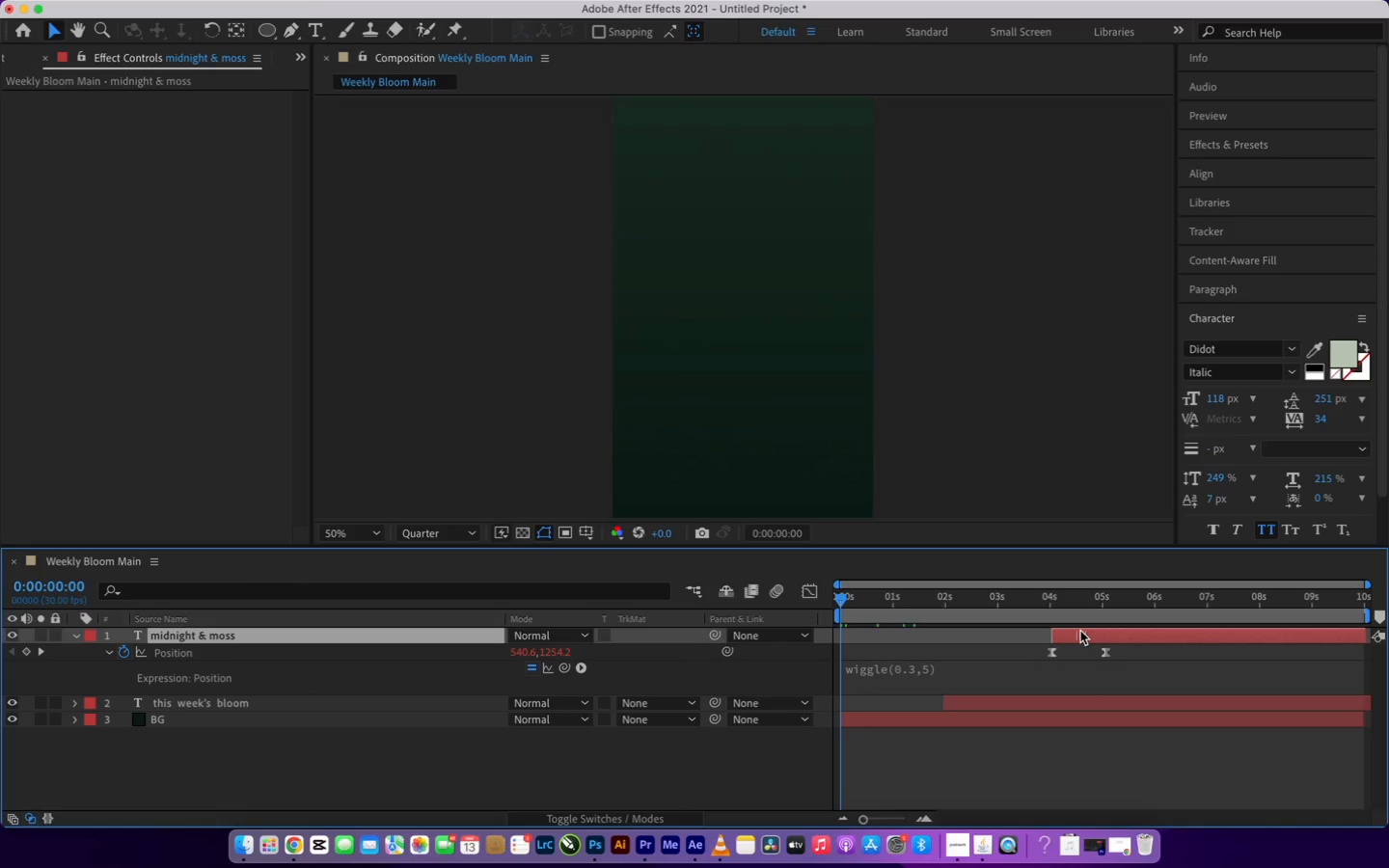 
left_click_drag(start_coordinate=[840, 600], to_coordinate=[826, 609])
 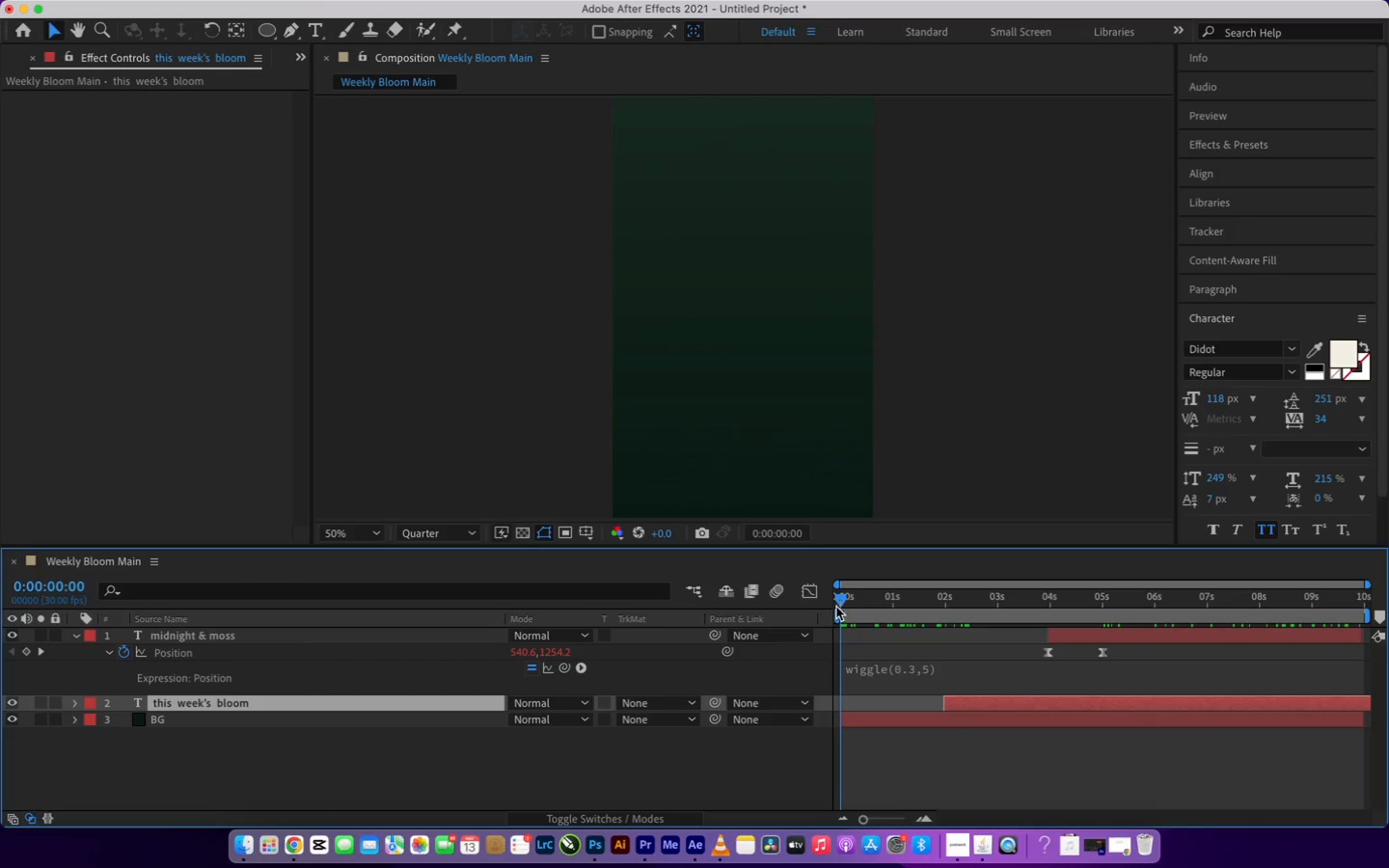 
key(Space)
 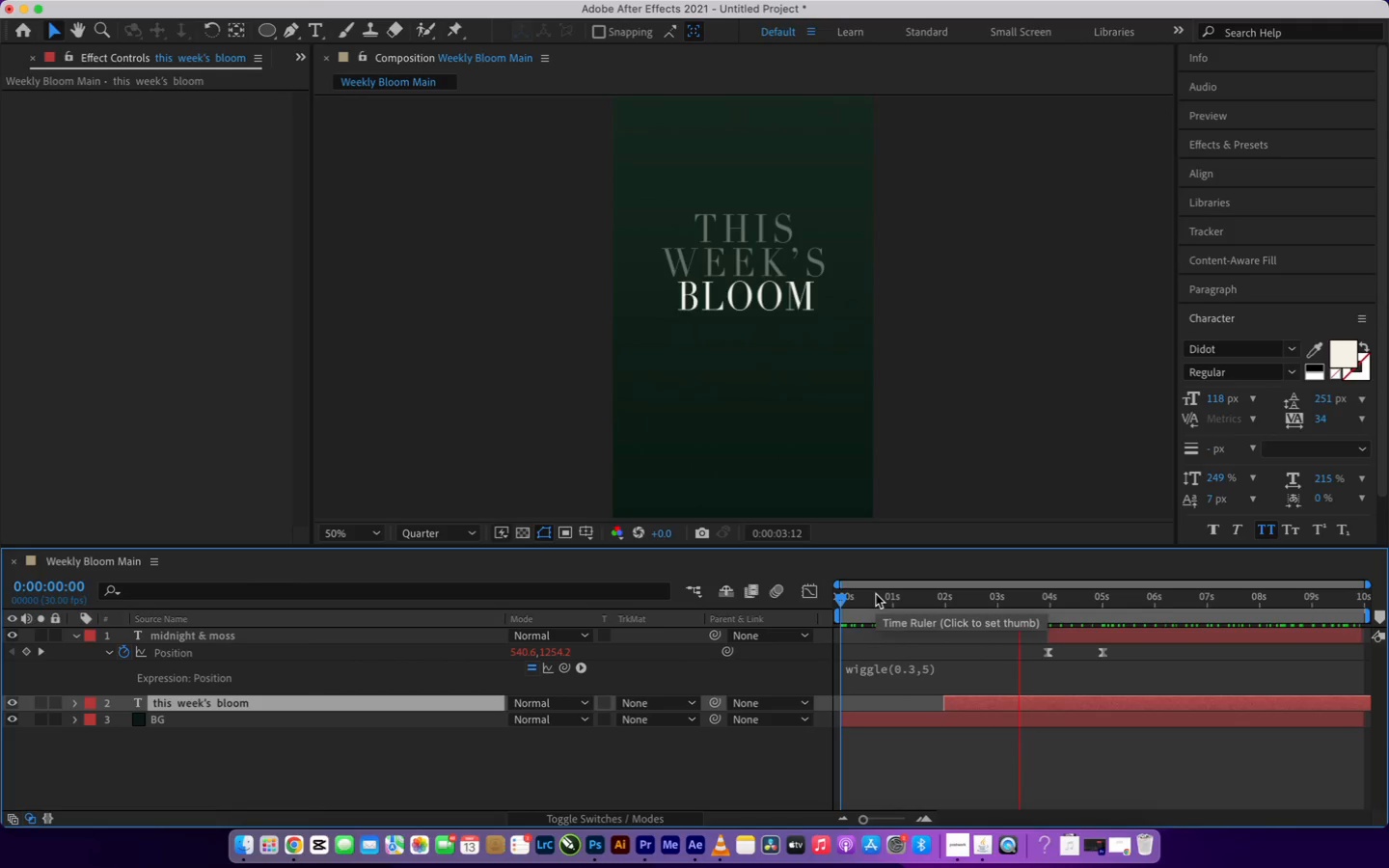 
wait(9.96)
 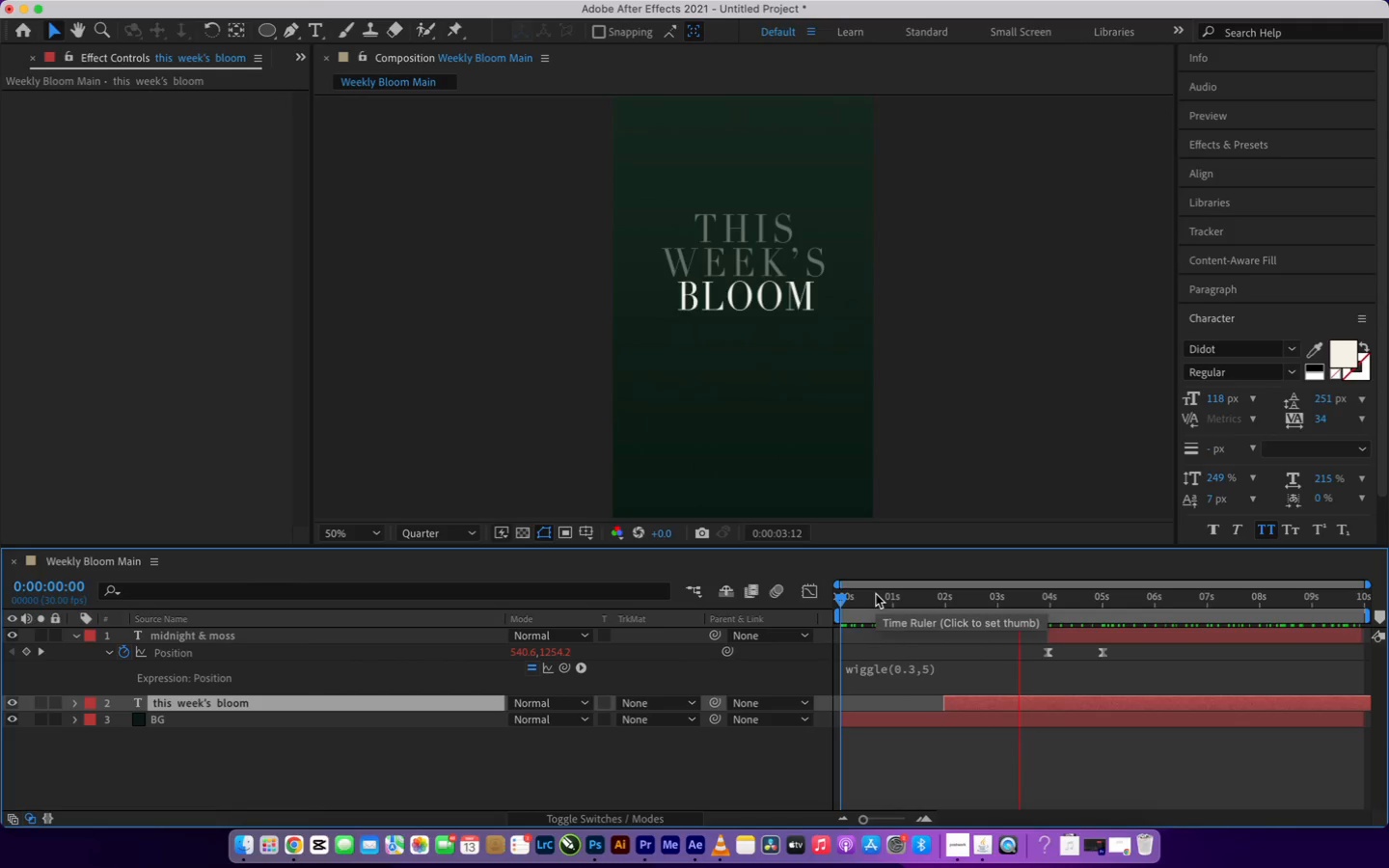 
key(Space)
 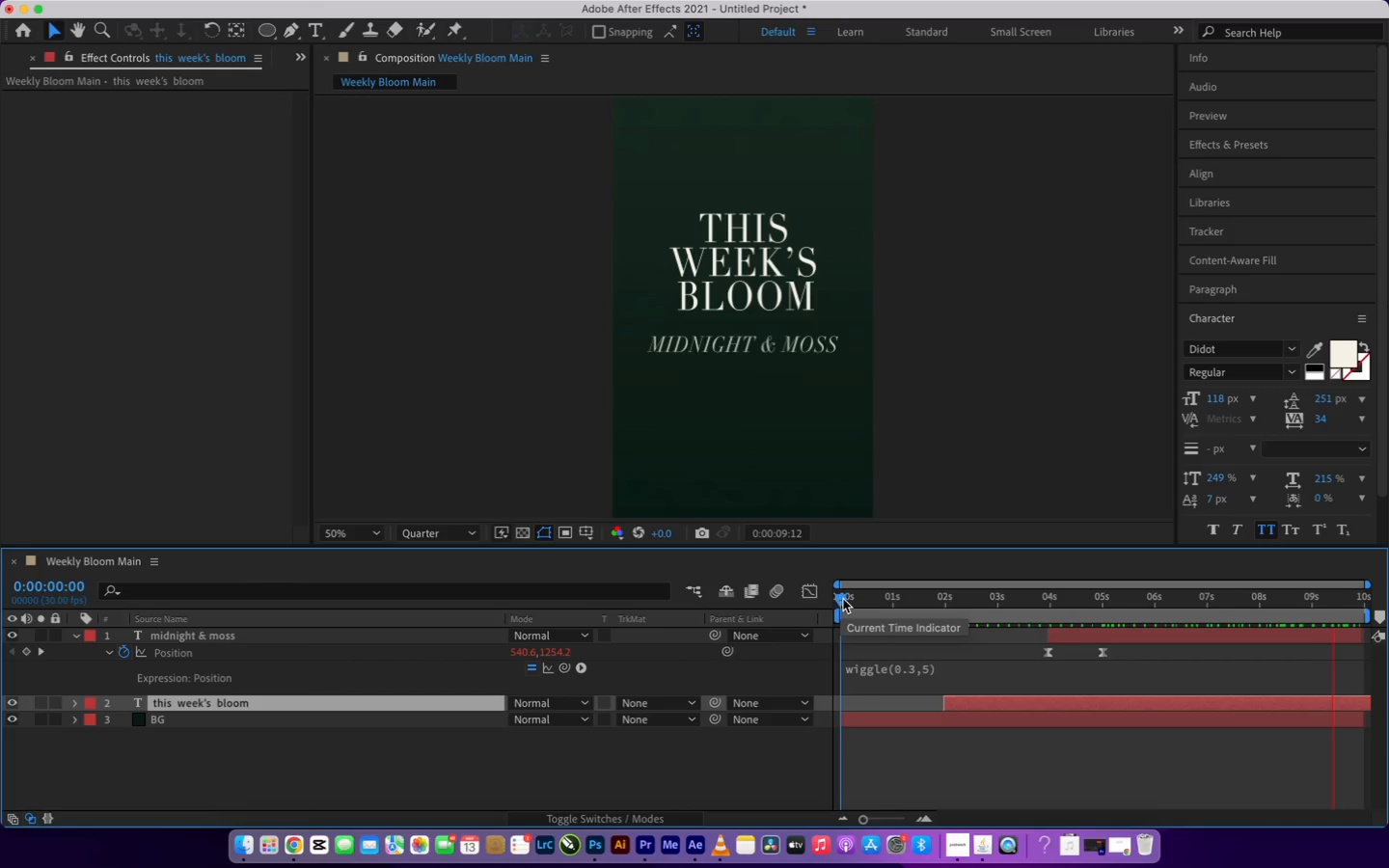 
left_click([920, 606])
 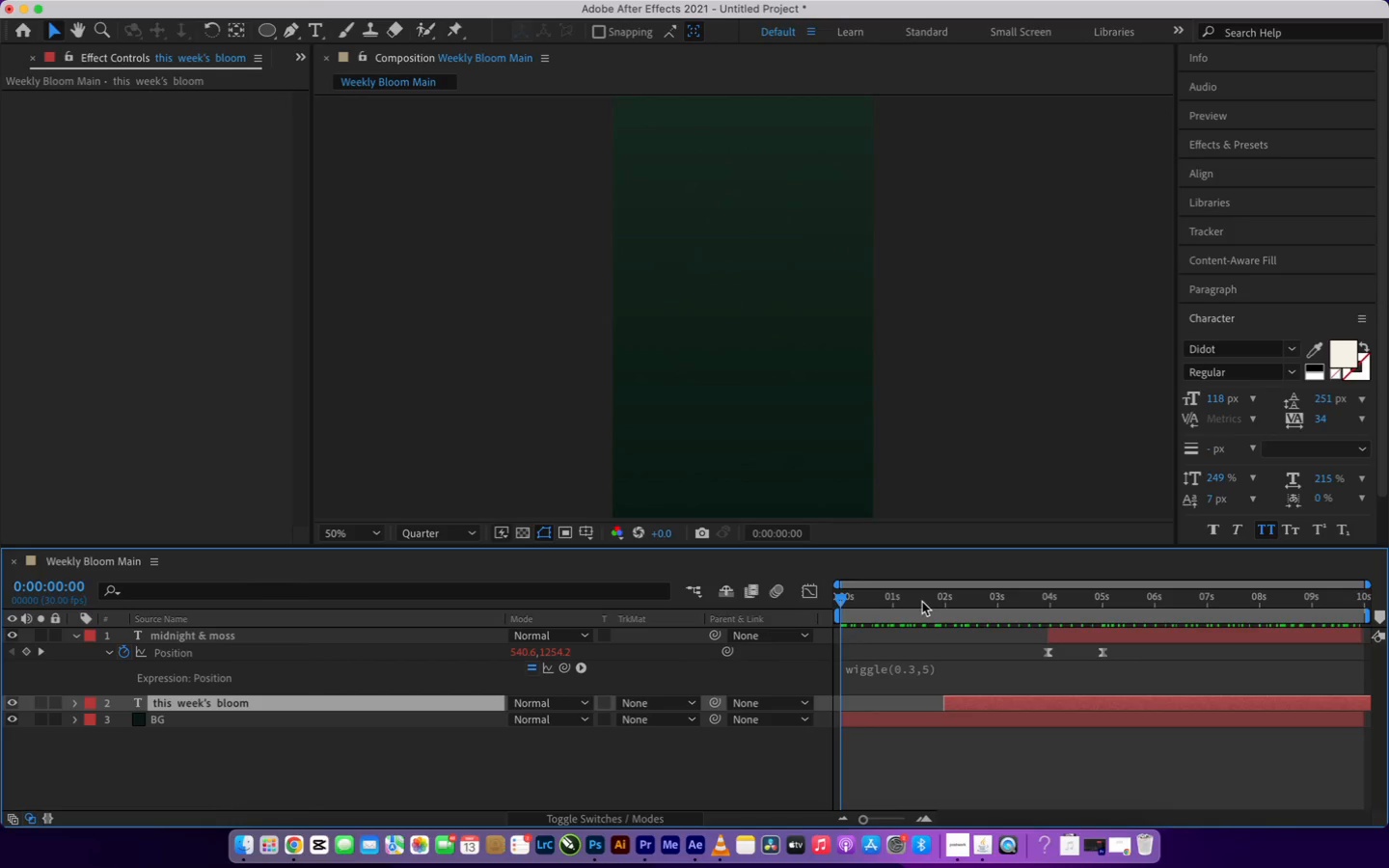 
left_click([922, 602])
 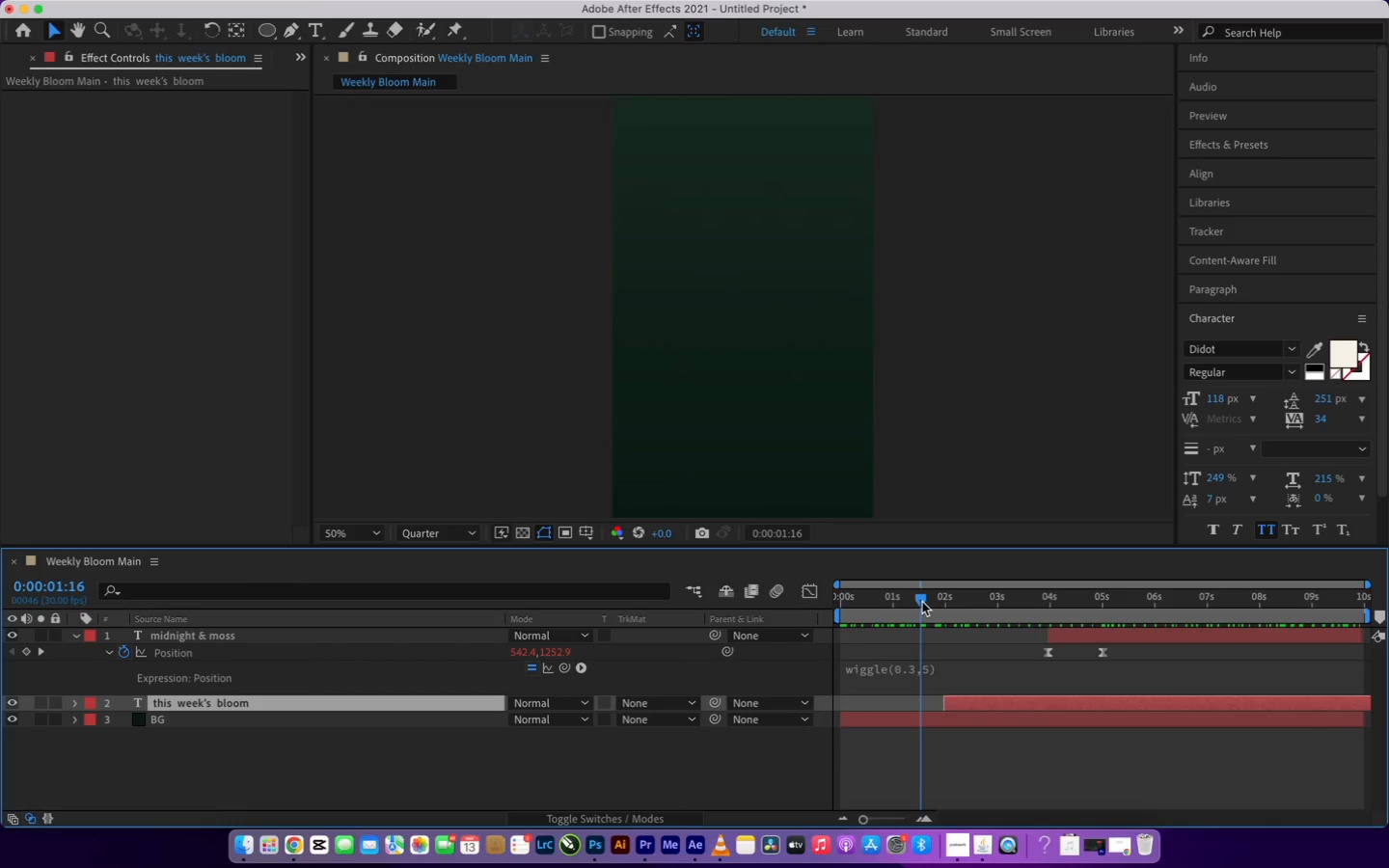 
left_click_drag(start_coordinate=[922, 602], to_coordinate=[944, 603])
 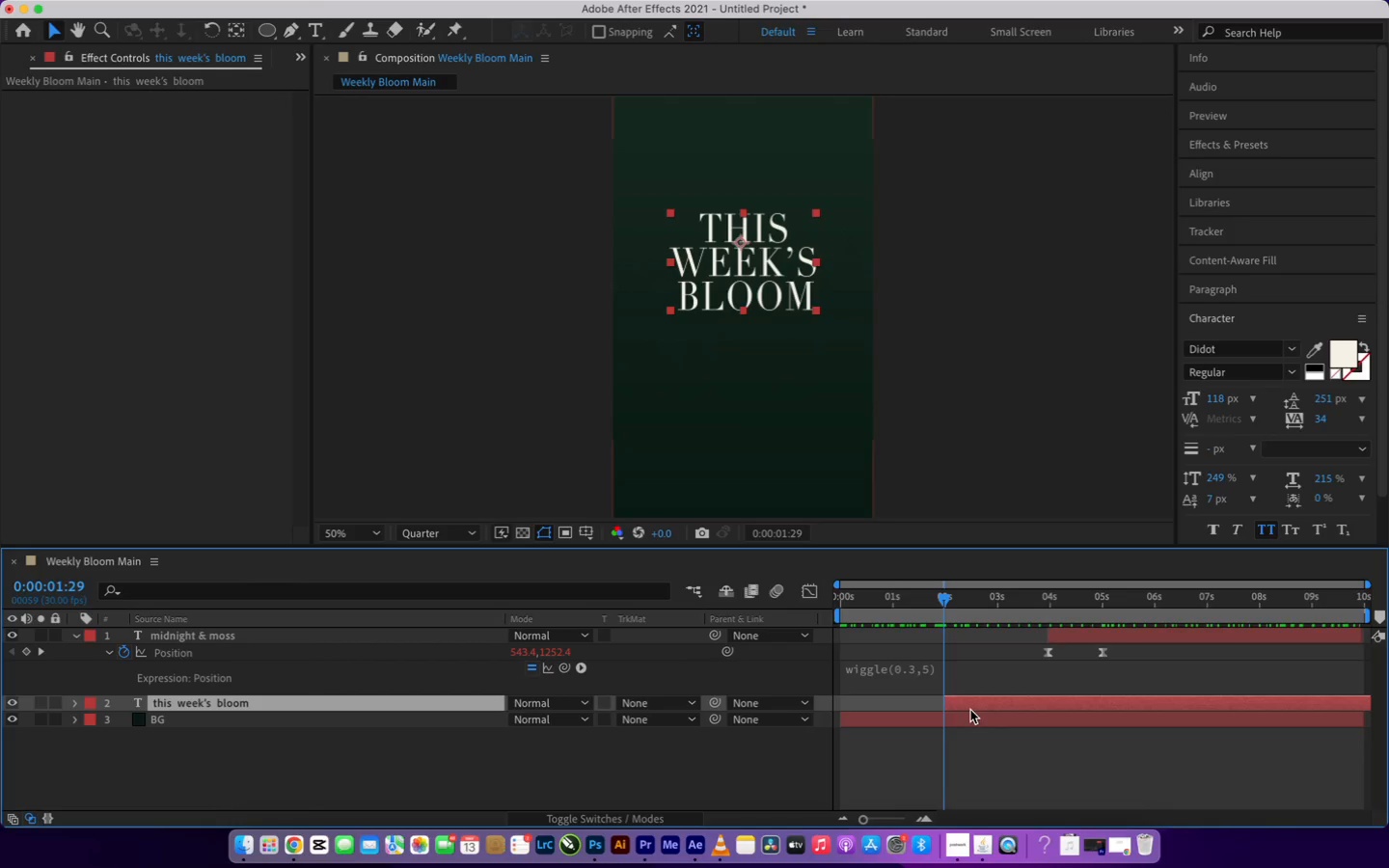 
wait(5.06)
 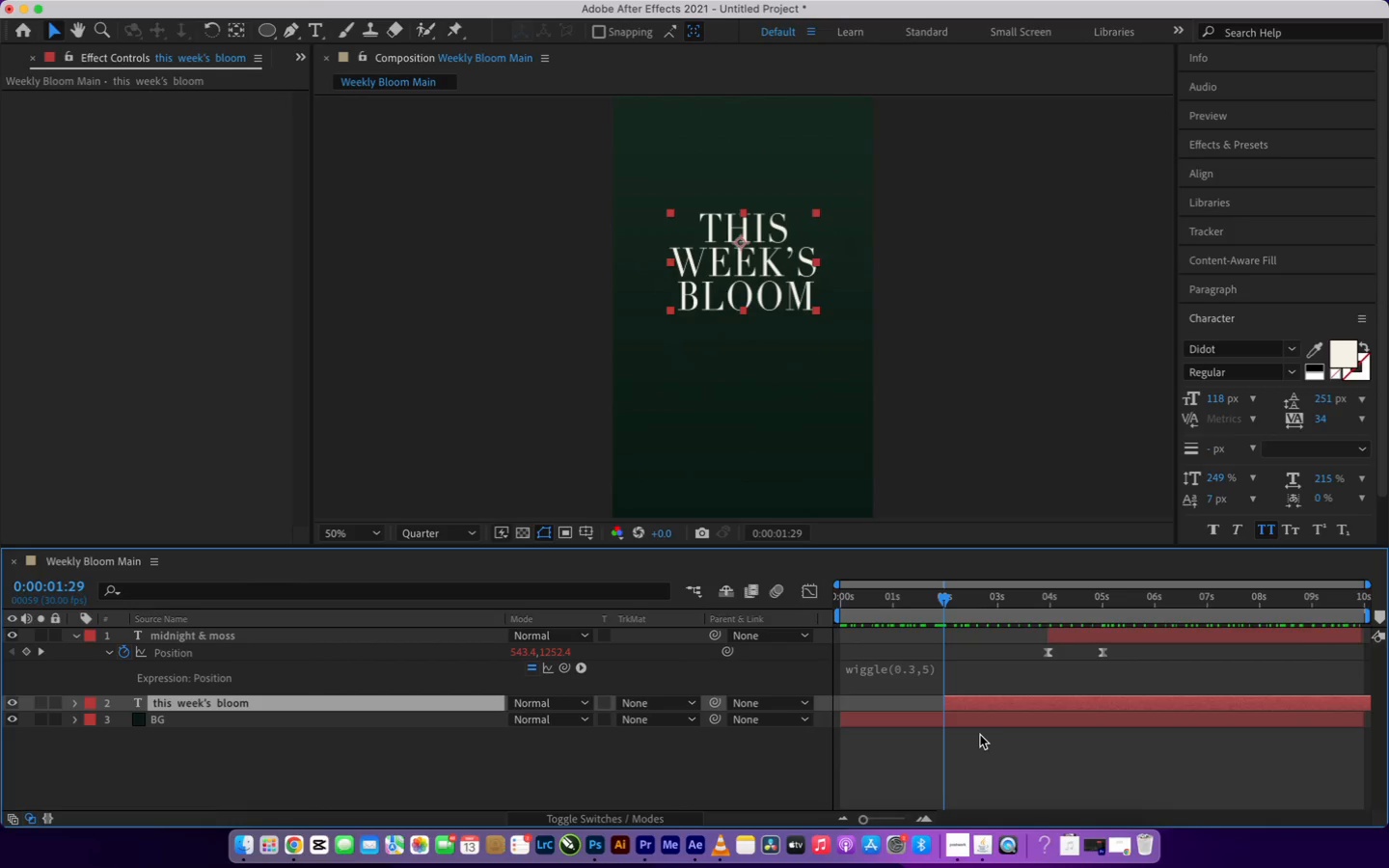 
key(T)
 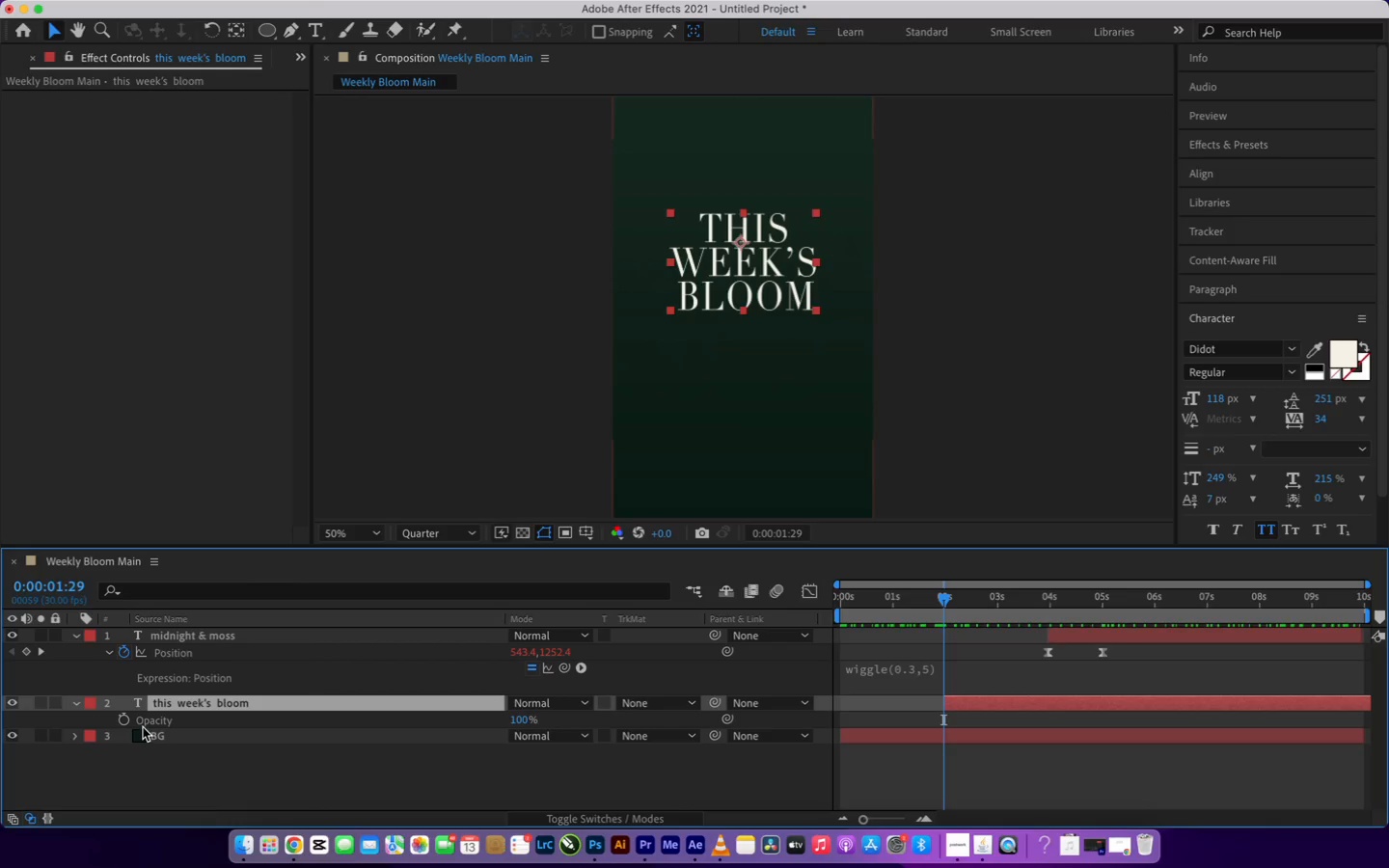 
left_click([126, 719])
 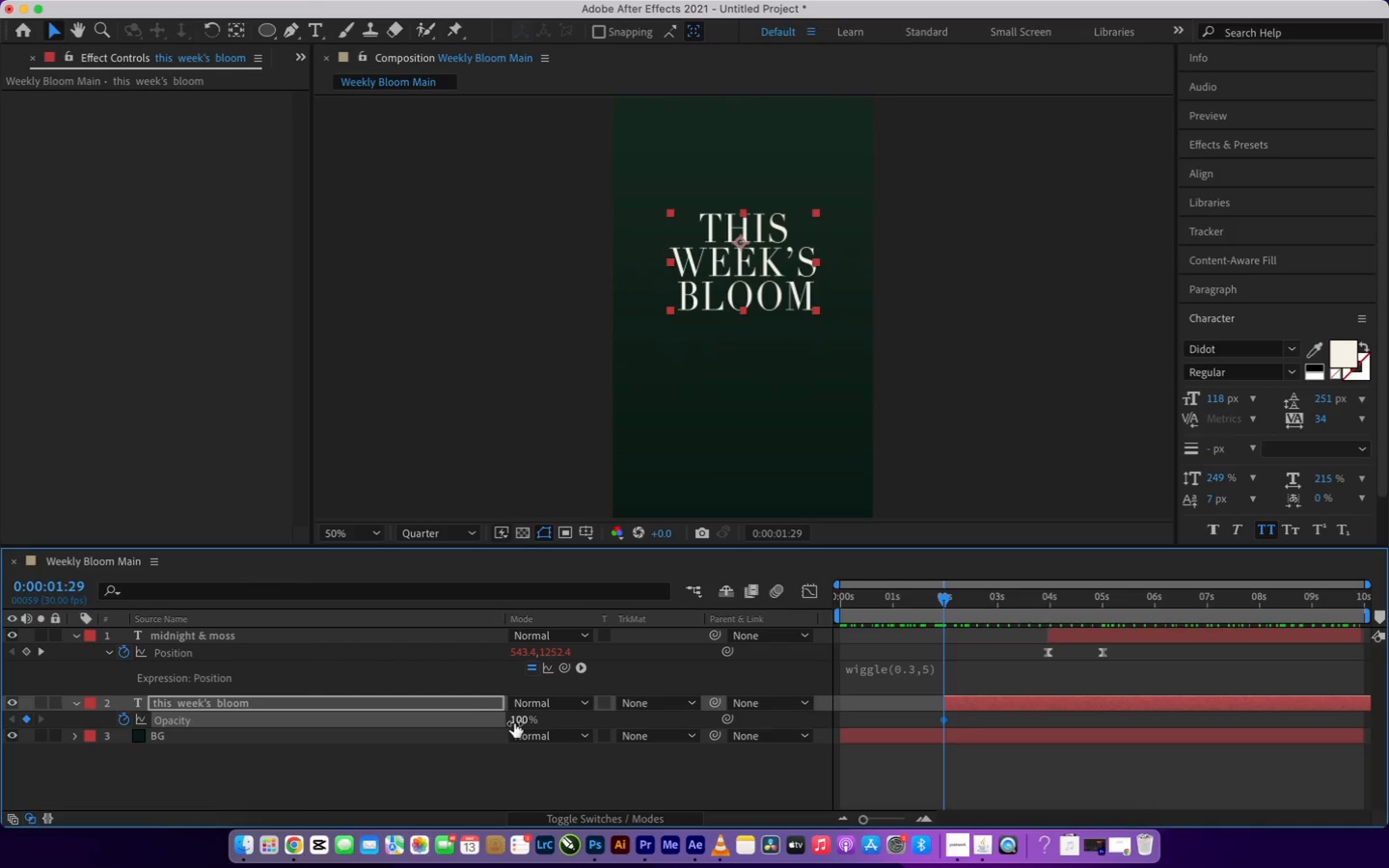 
left_click_drag(start_coordinate=[515, 722], to_coordinate=[292, 725])
 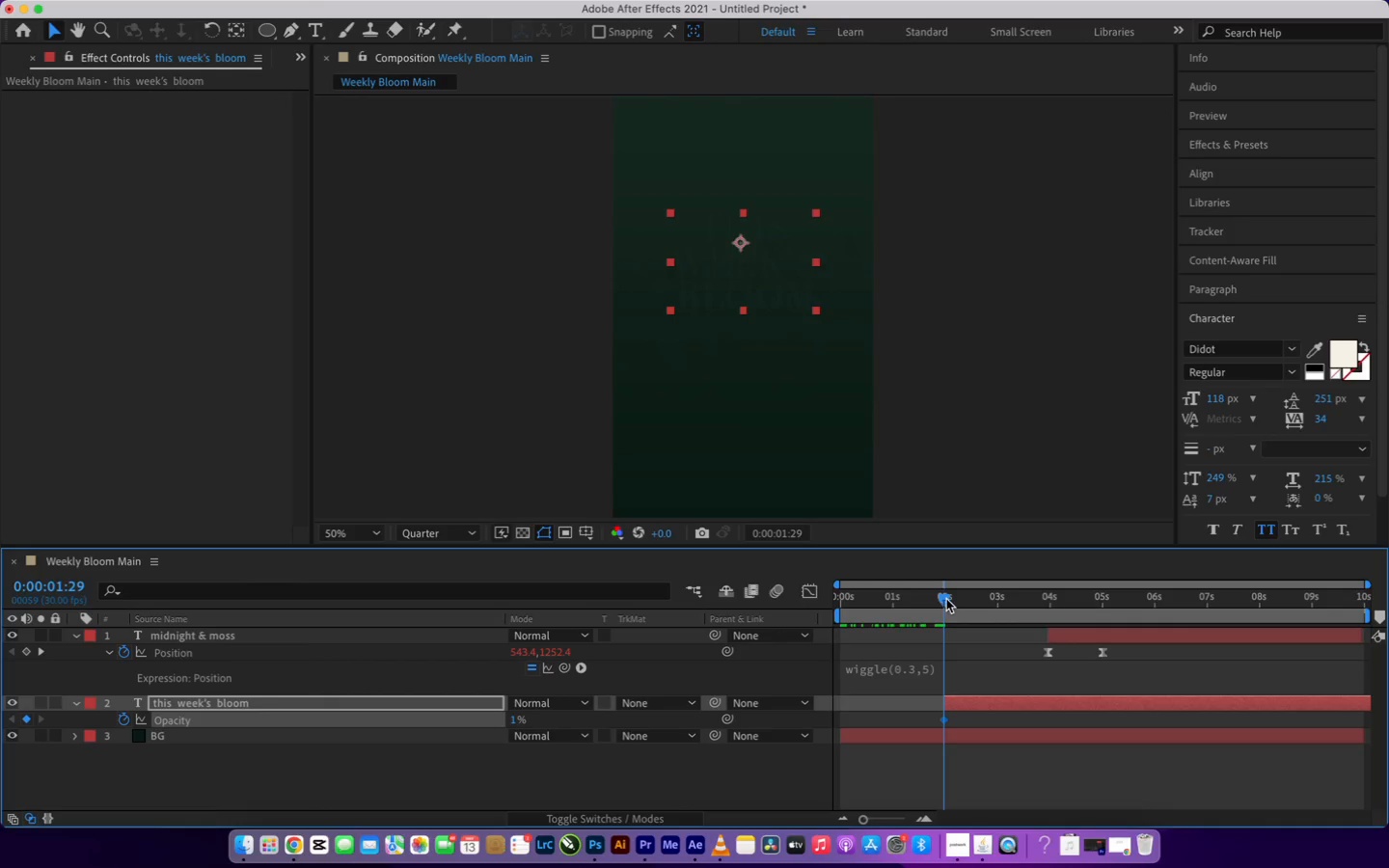 
left_click_drag(start_coordinate=[946, 599], to_coordinate=[967, 600])
 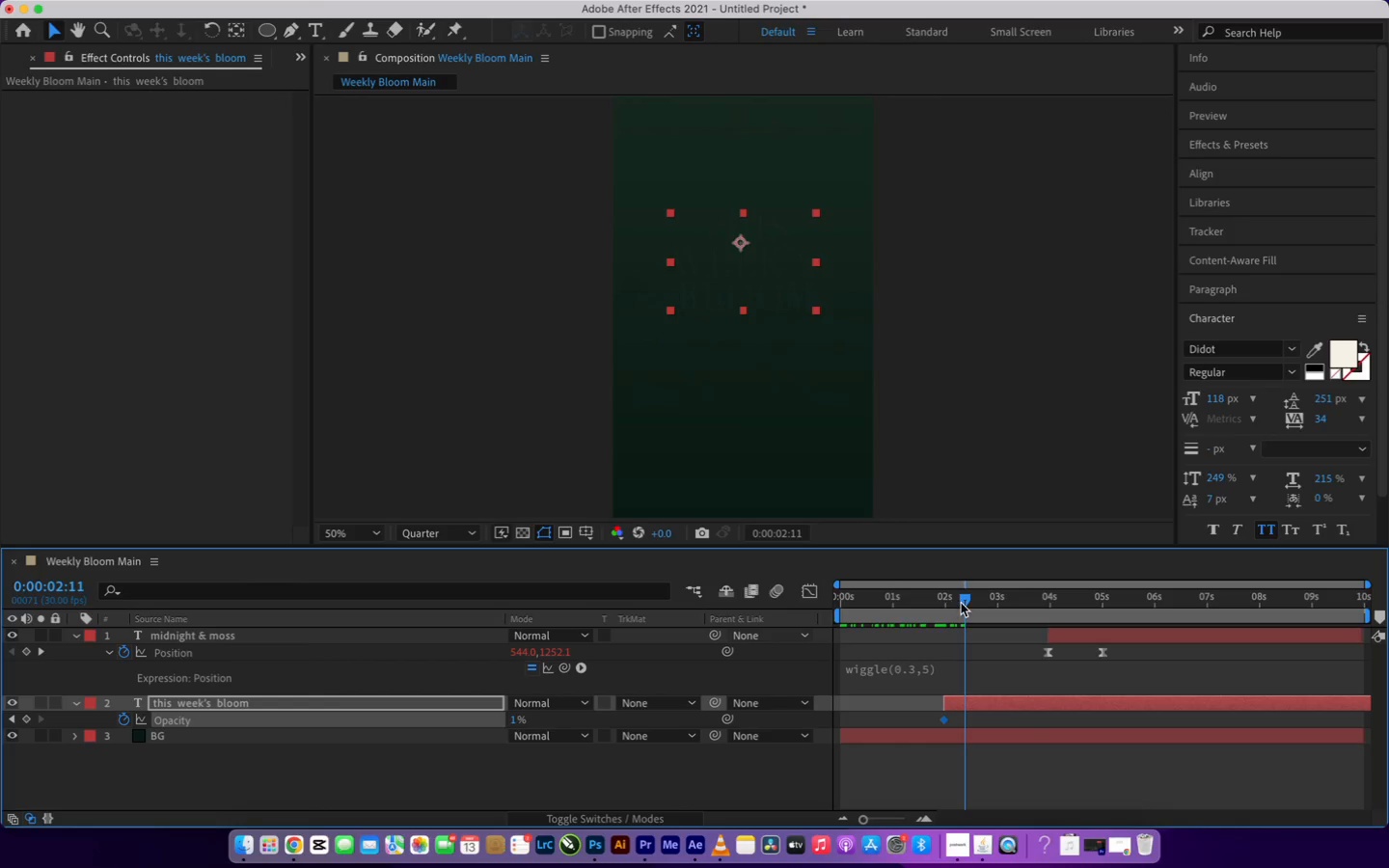 
key(Meta+Z)
 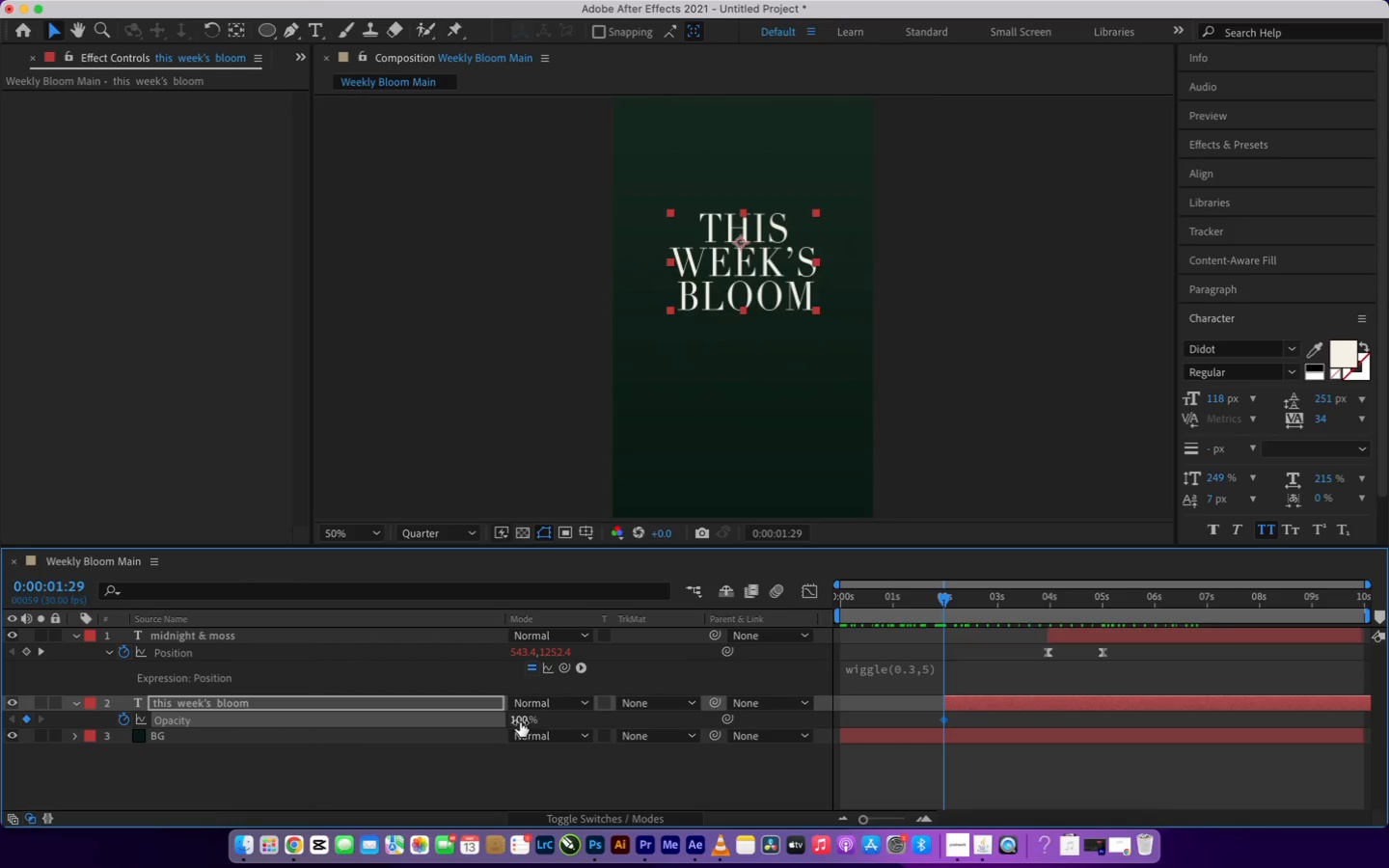 
key(0)
 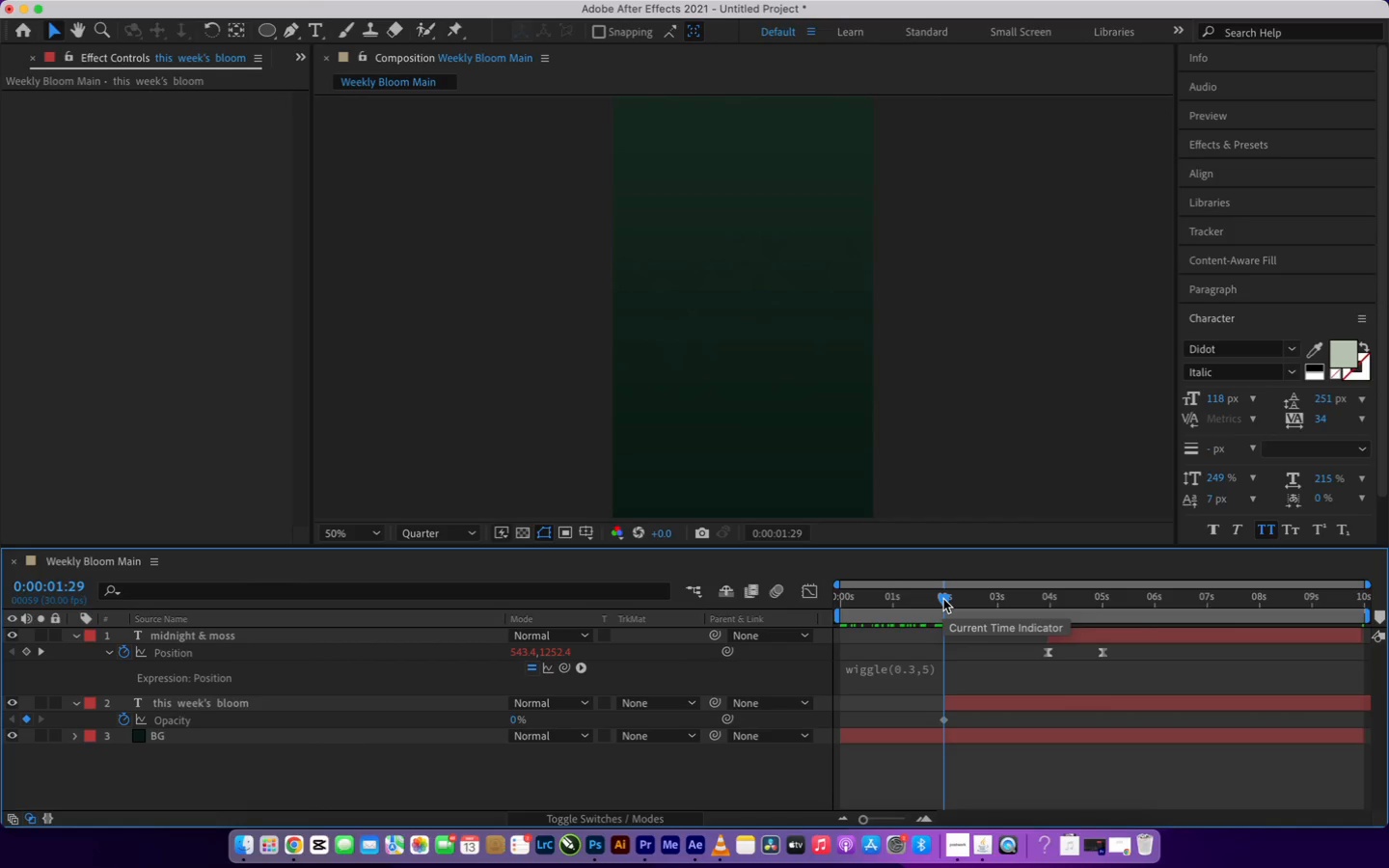 
left_click_drag(start_coordinate=[943, 599], to_coordinate=[974, 610])
 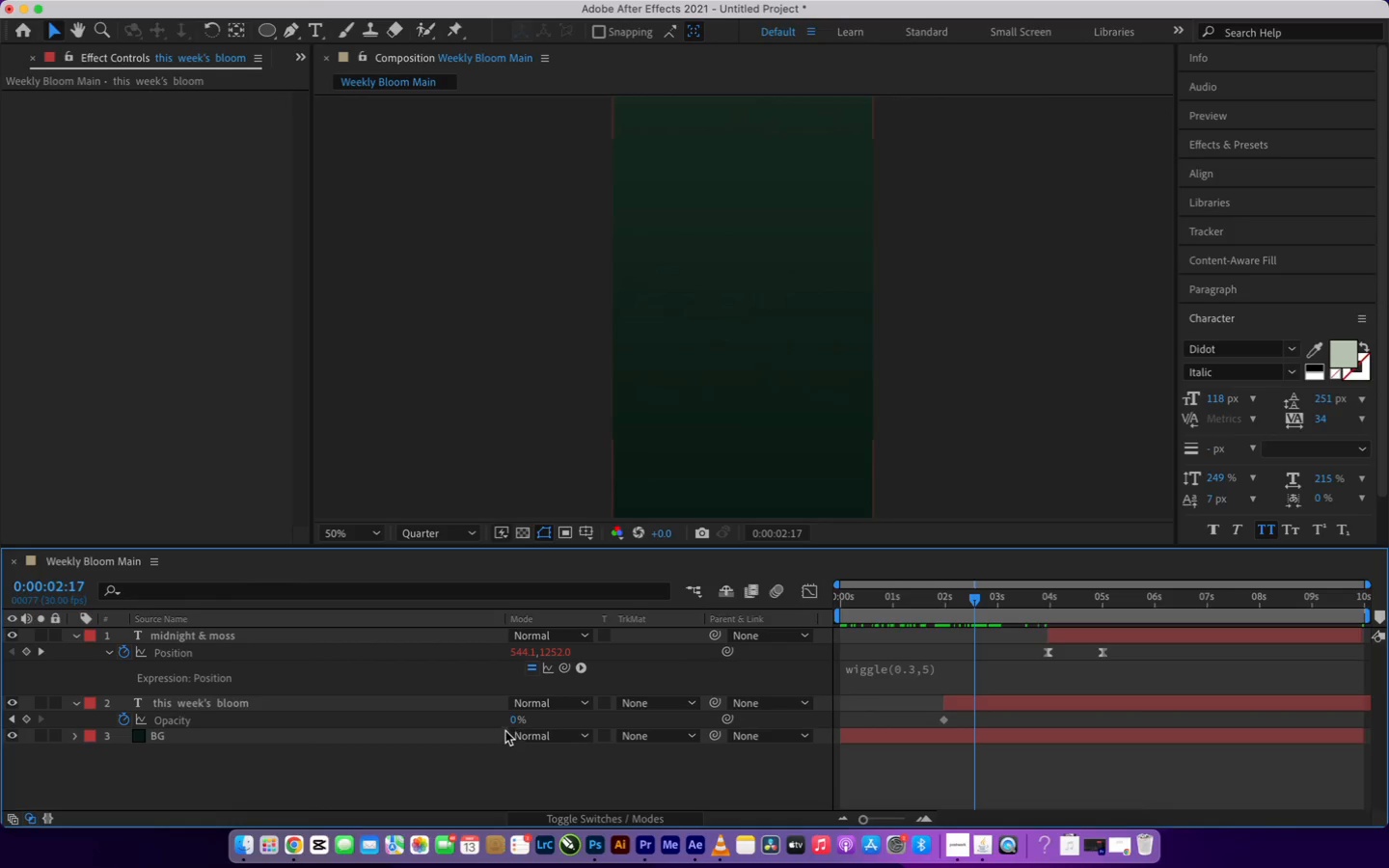 
left_click_drag(start_coordinate=[514, 723], to_coordinate=[852, 712])
 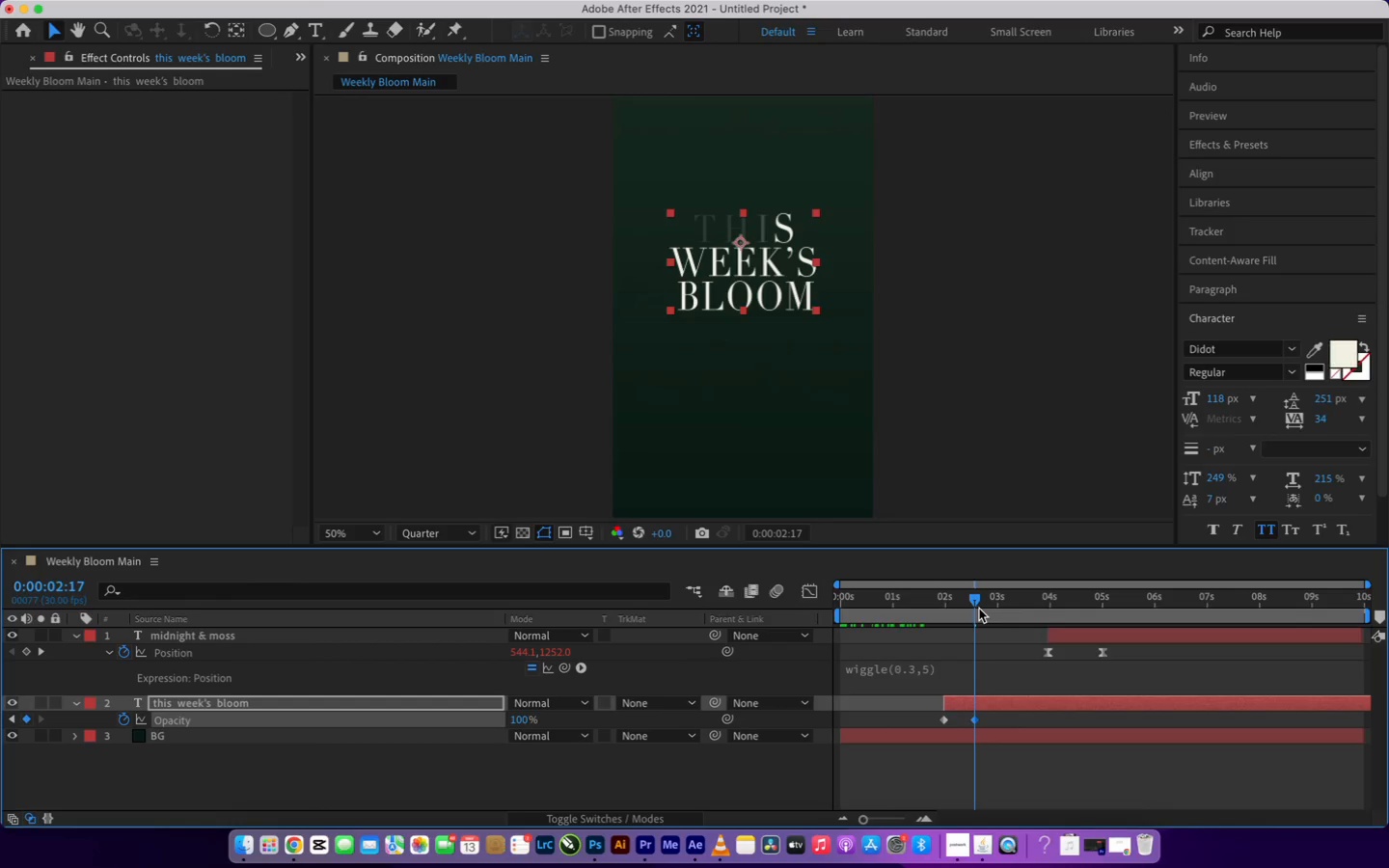 
left_click_drag(start_coordinate=[972, 599], to_coordinate=[1035, 607])
 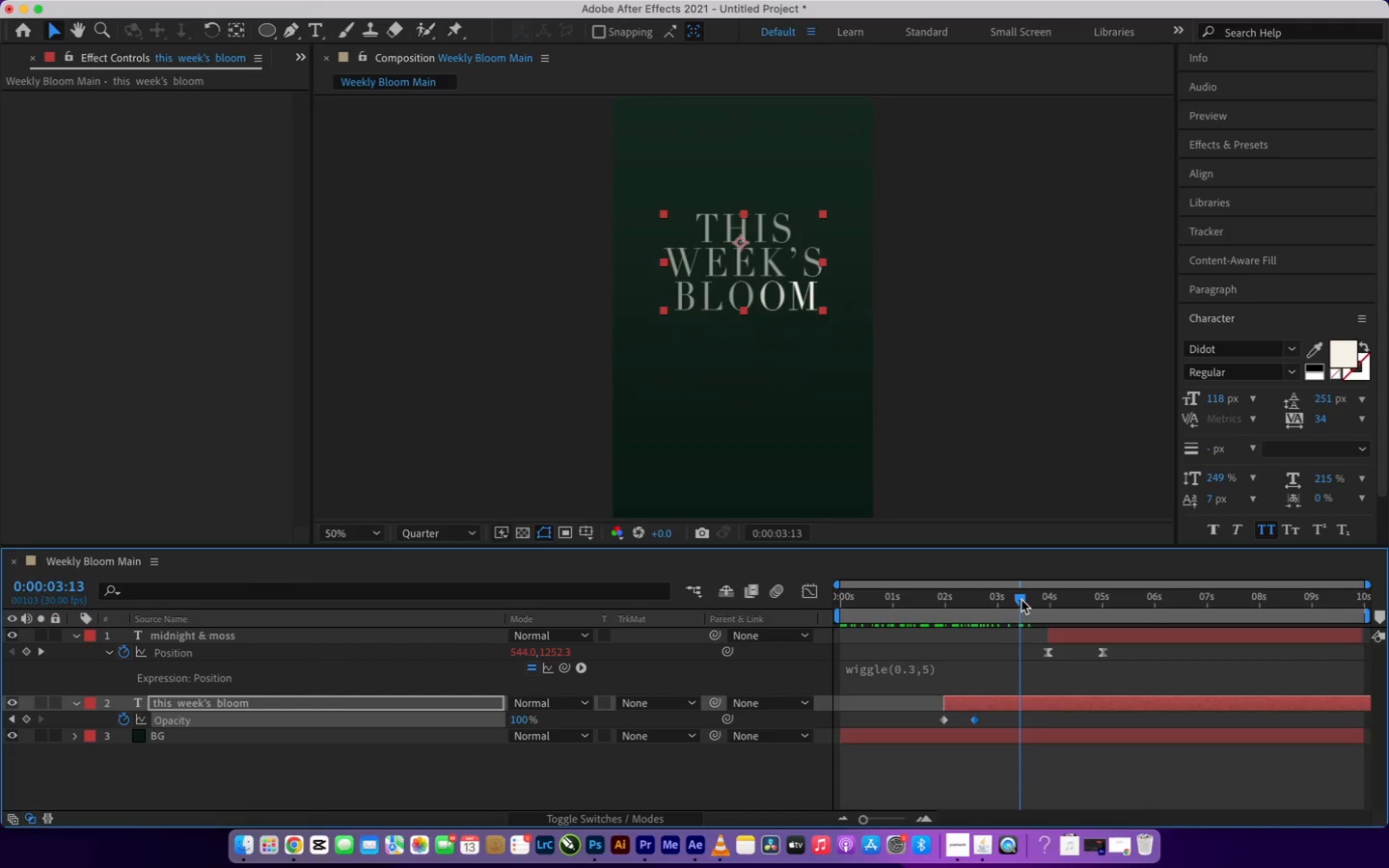 
left_click_drag(start_coordinate=[1021, 600], to_coordinate=[791, 637])
 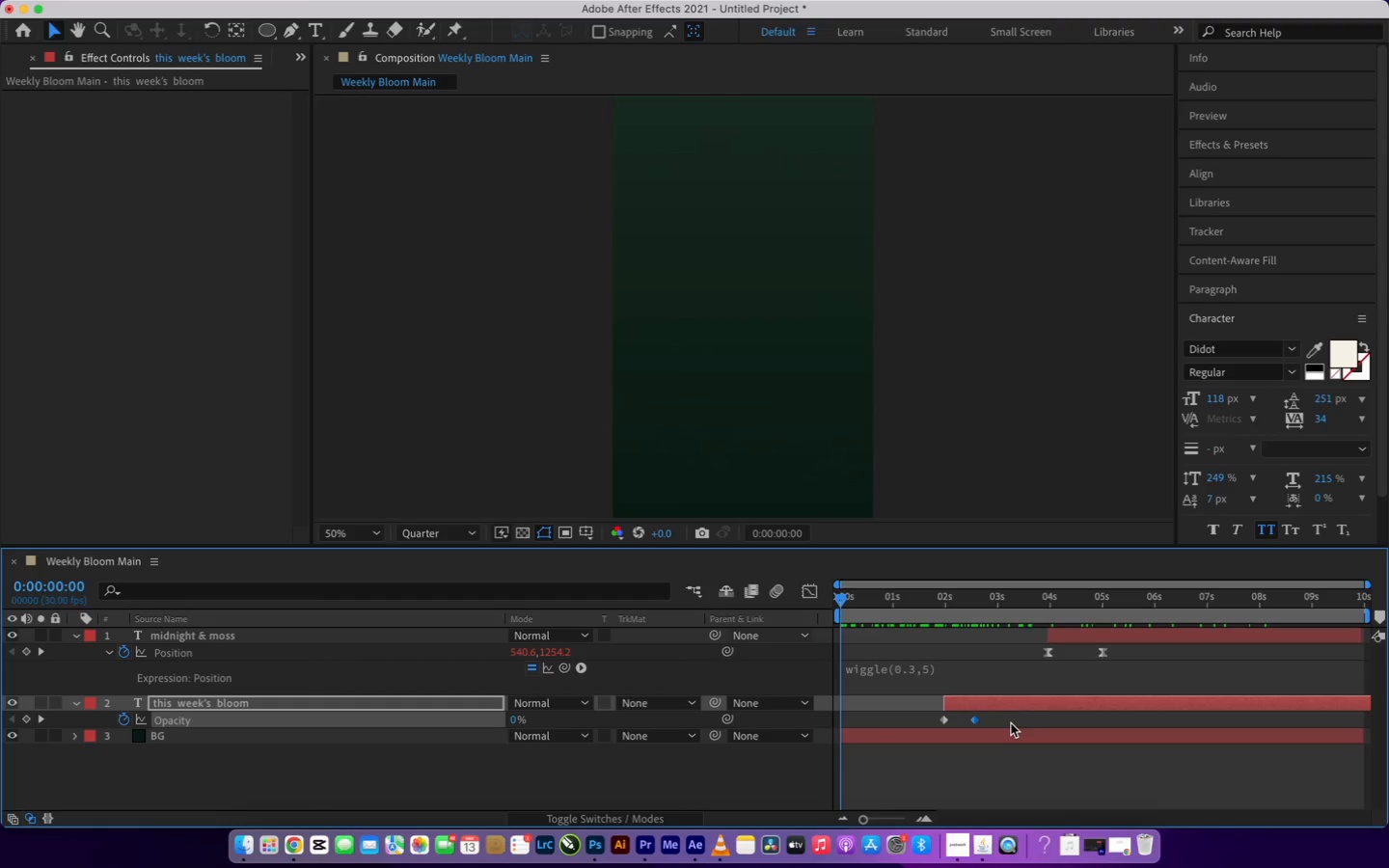 
left_click_drag(start_coordinate=[1010, 721], to_coordinate=[931, 725])
 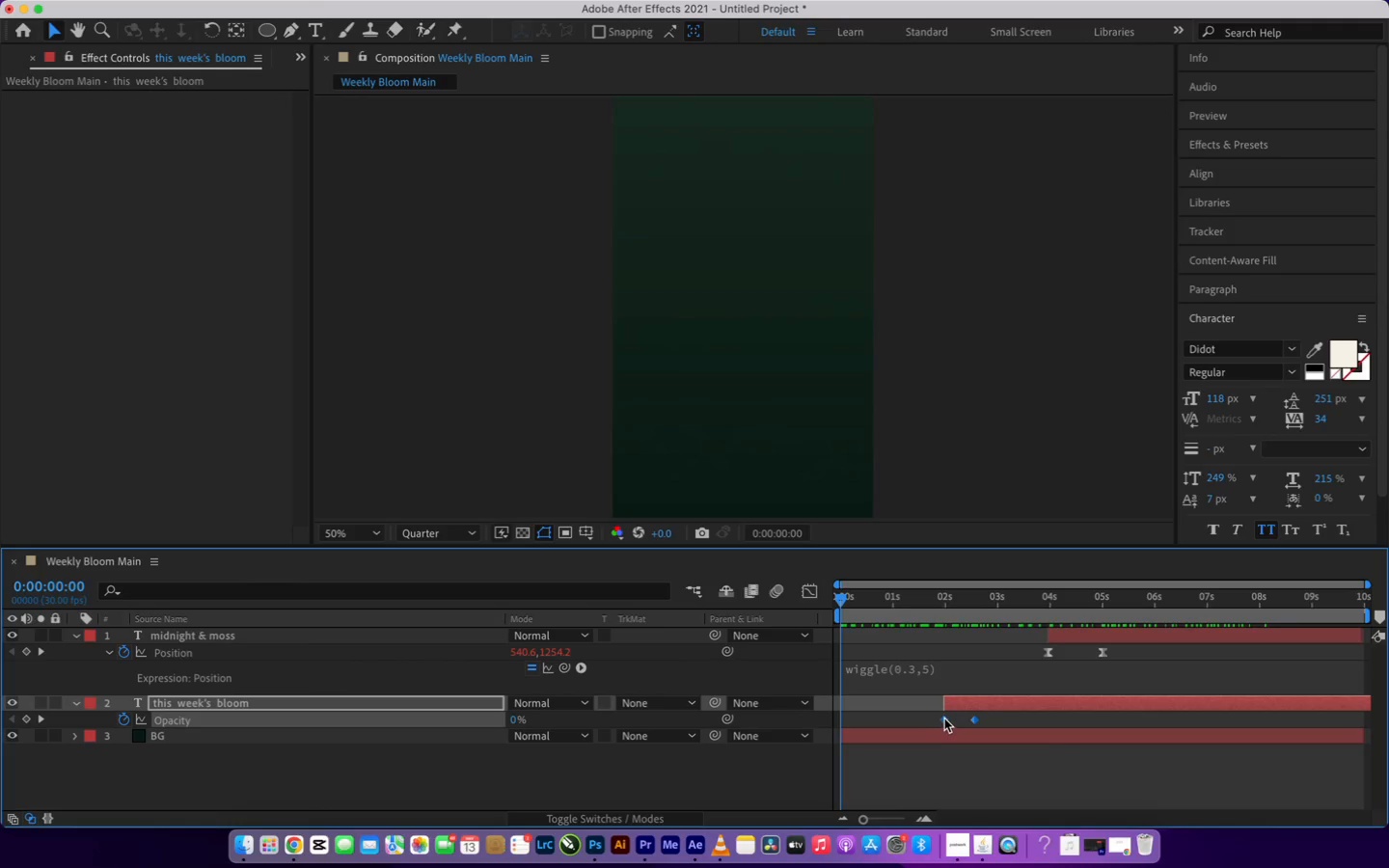 
right_click([944, 719])
 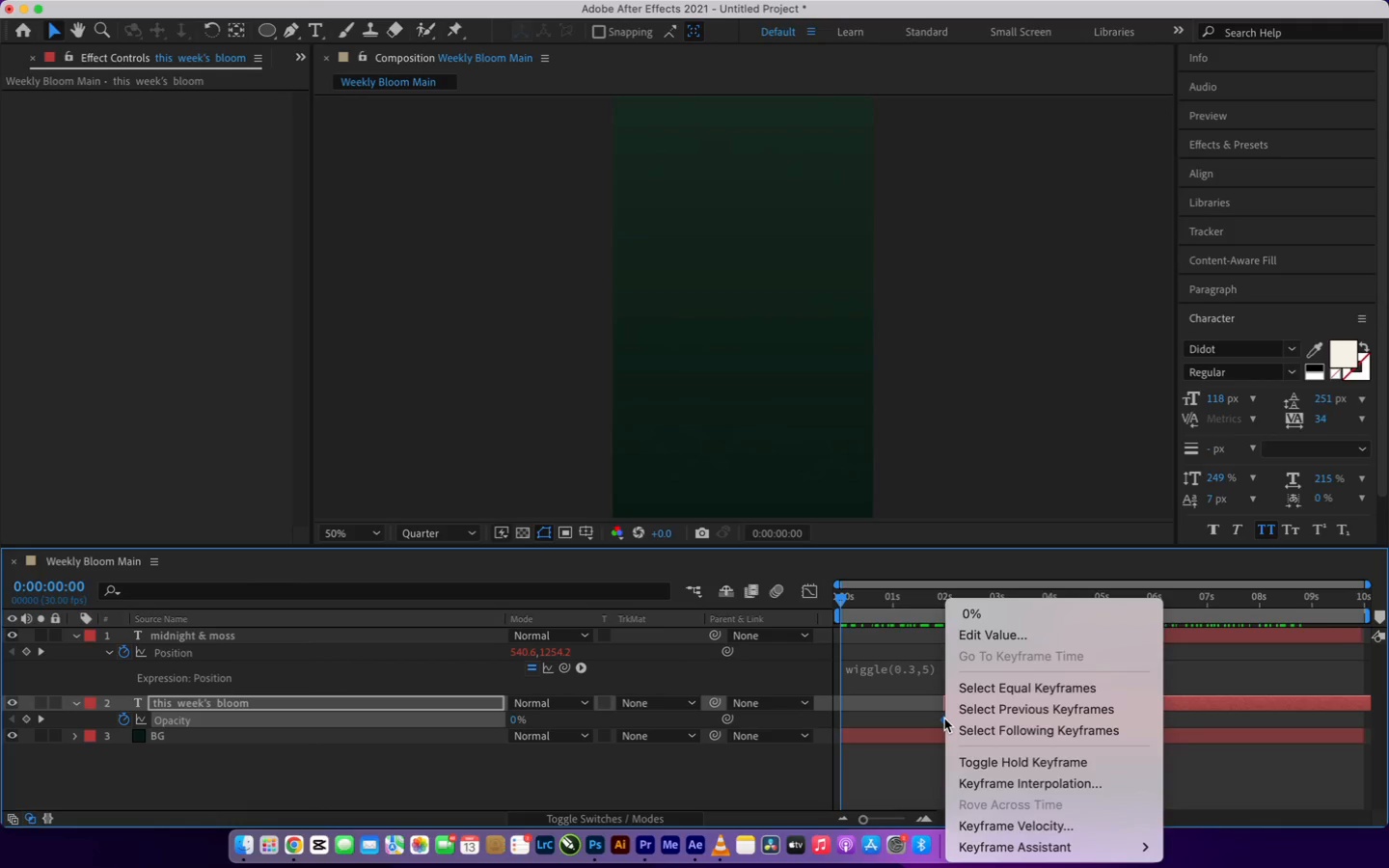 
mouse_move([1001, 832])
 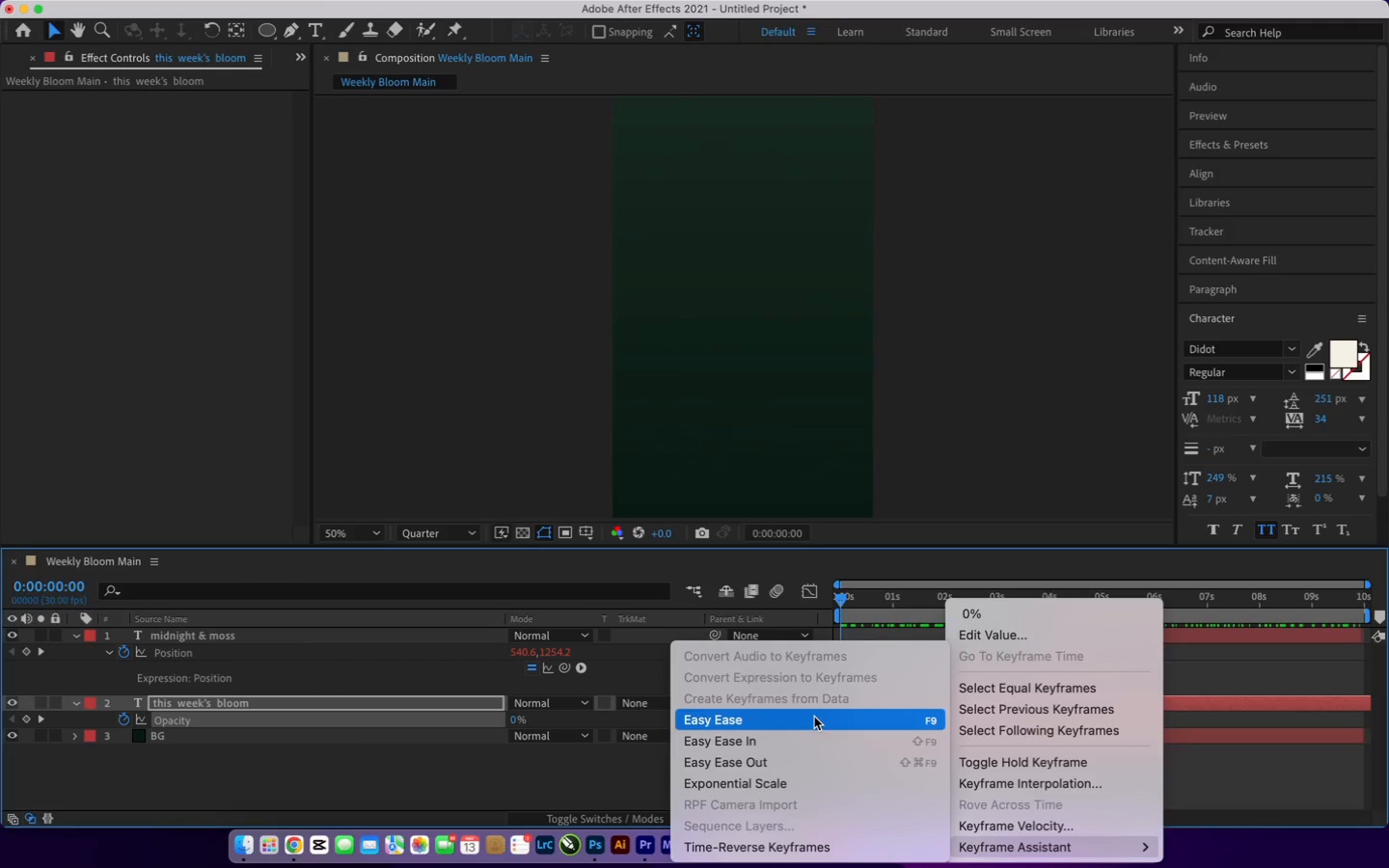 
left_click([814, 717])
 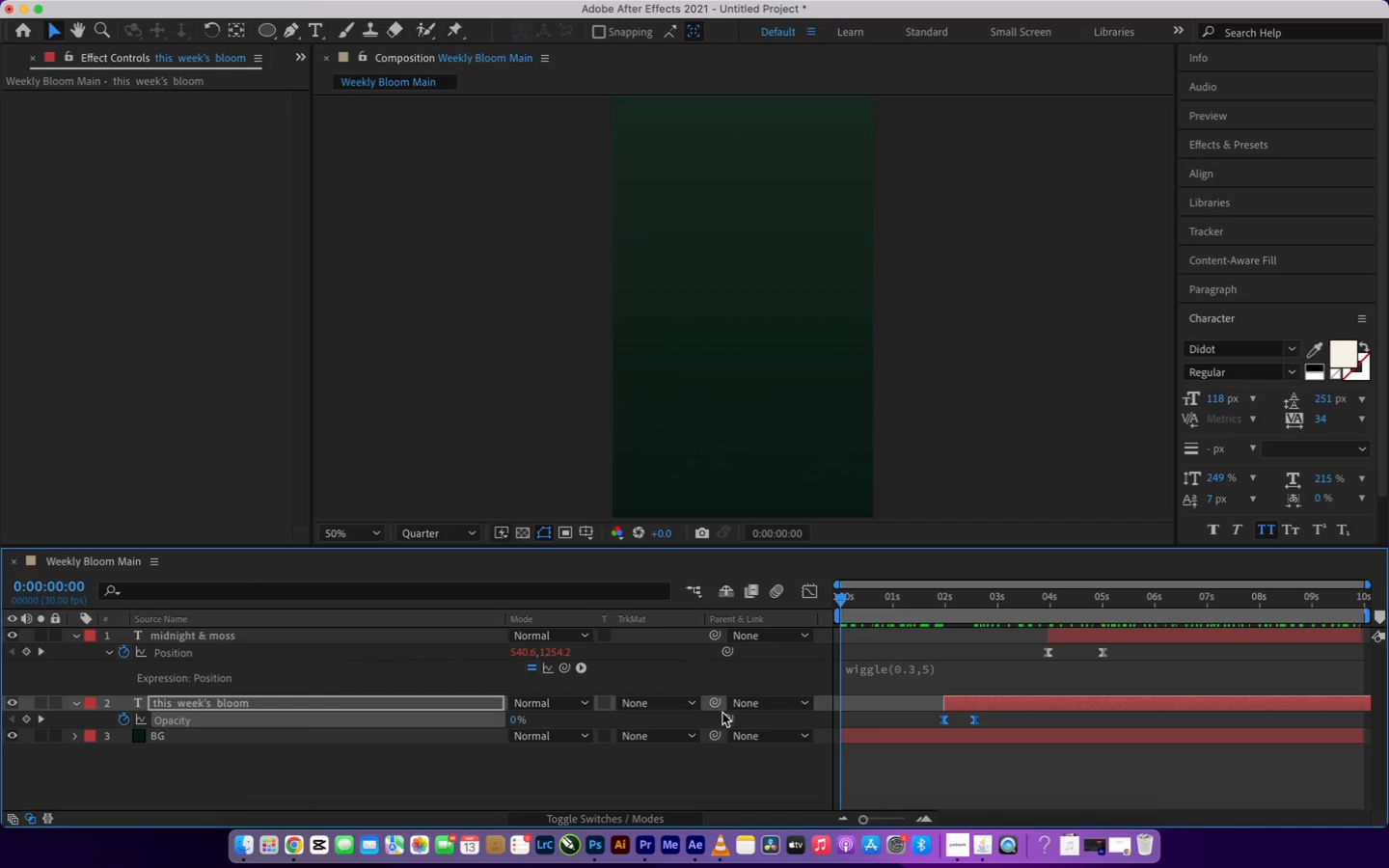 
wait(9.14)
 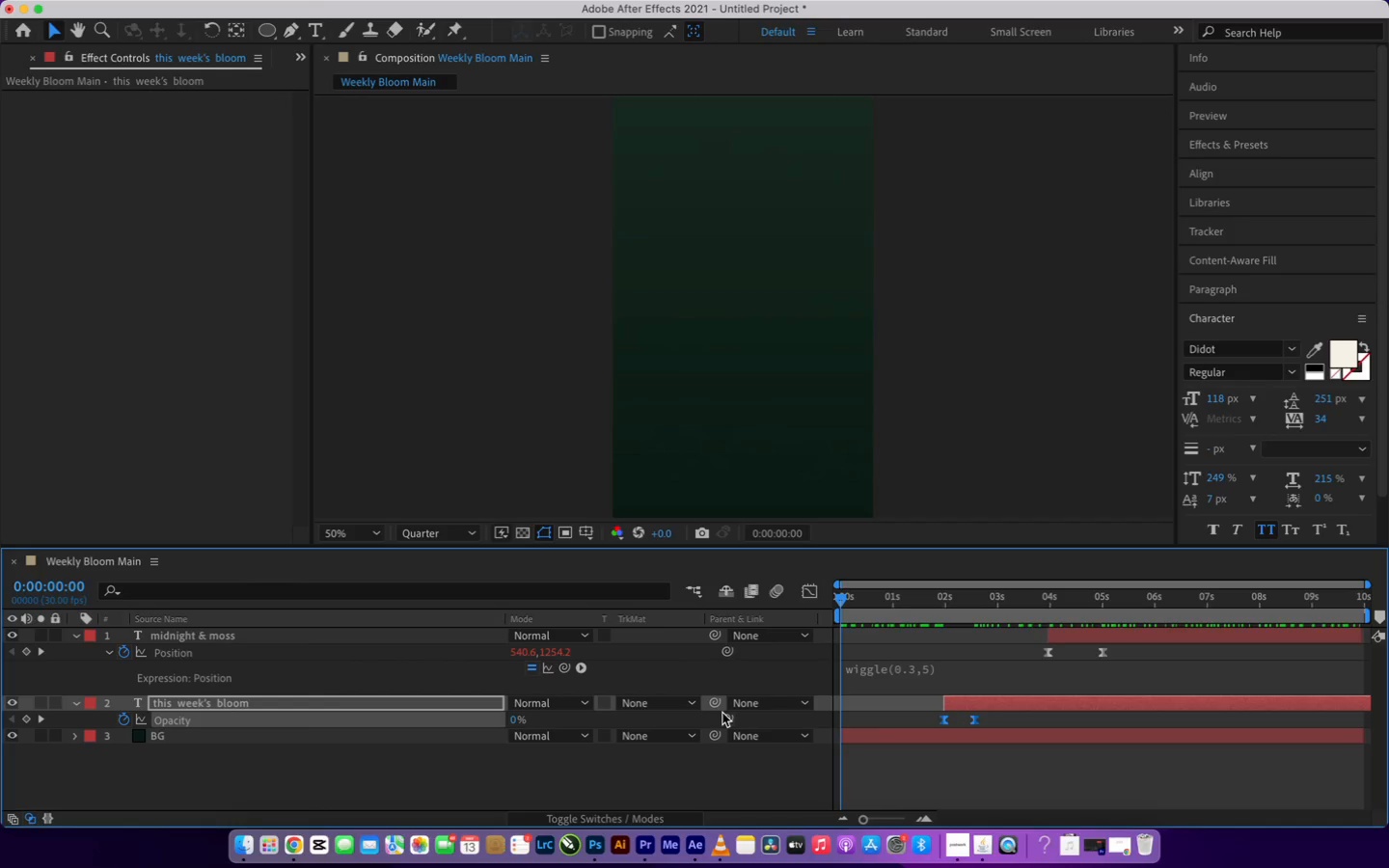 
left_click_drag(start_coordinate=[839, 596], to_coordinate=[824, 601])
 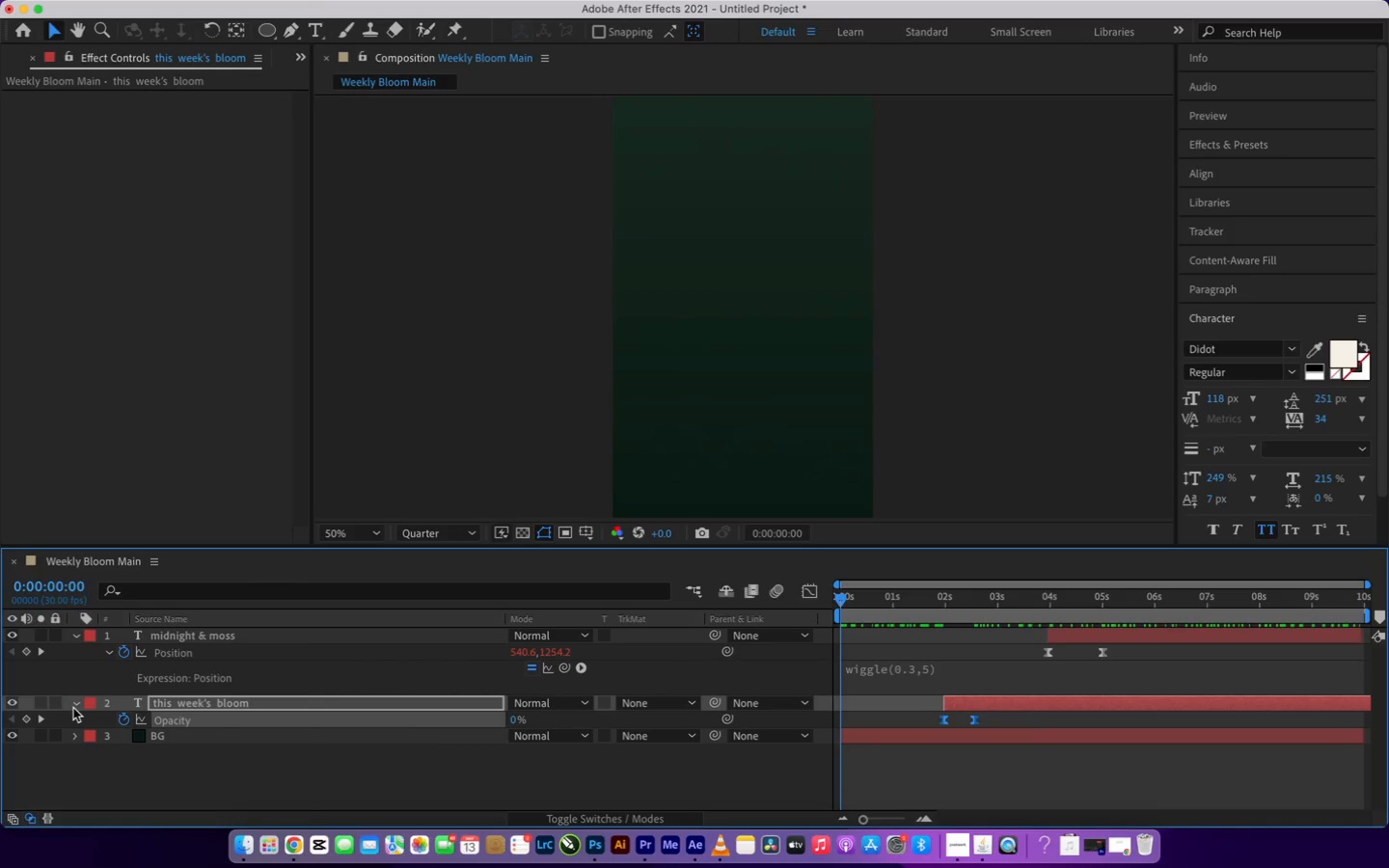 
left_click([74, 703])
 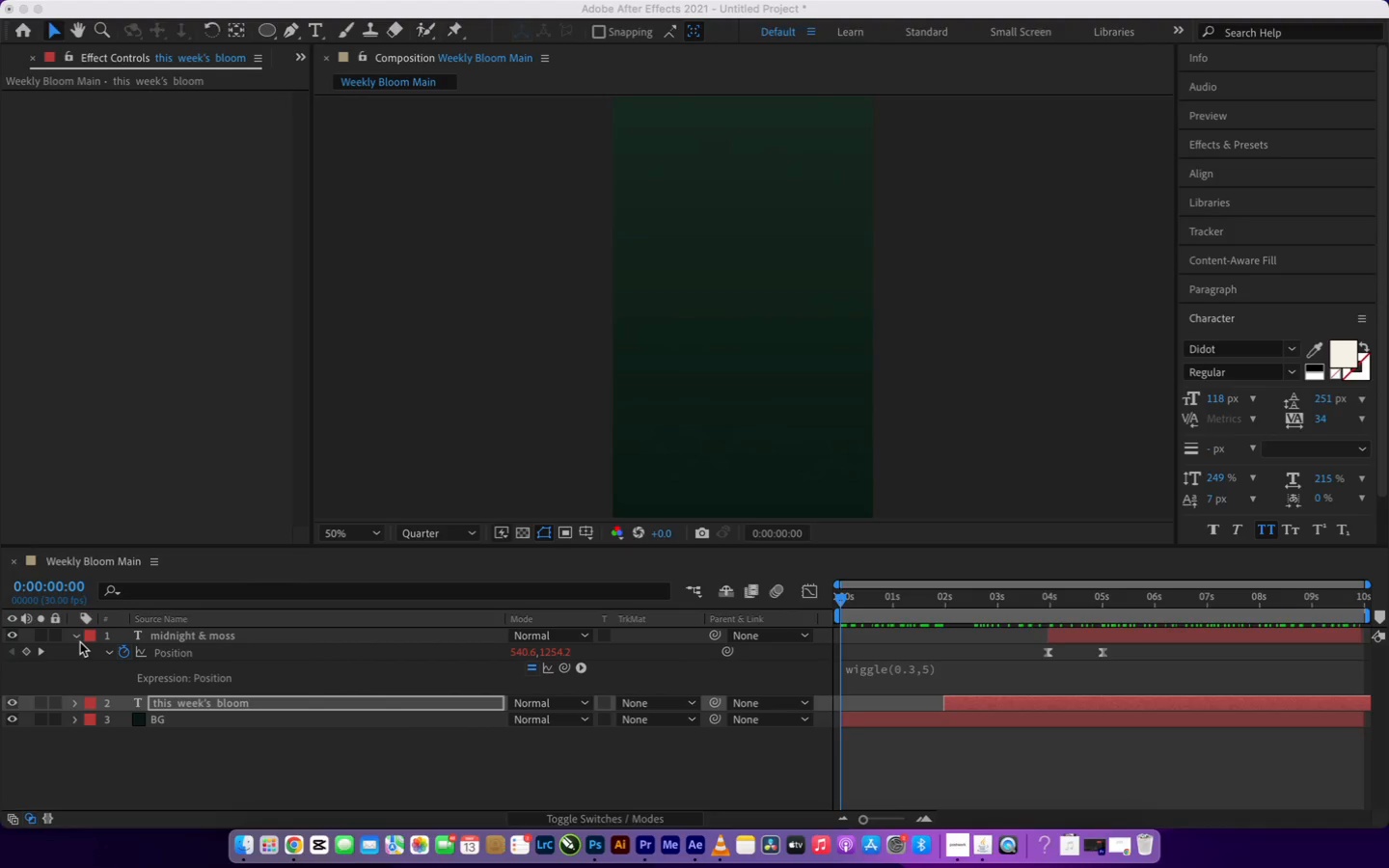 
left_click([77, 639])
 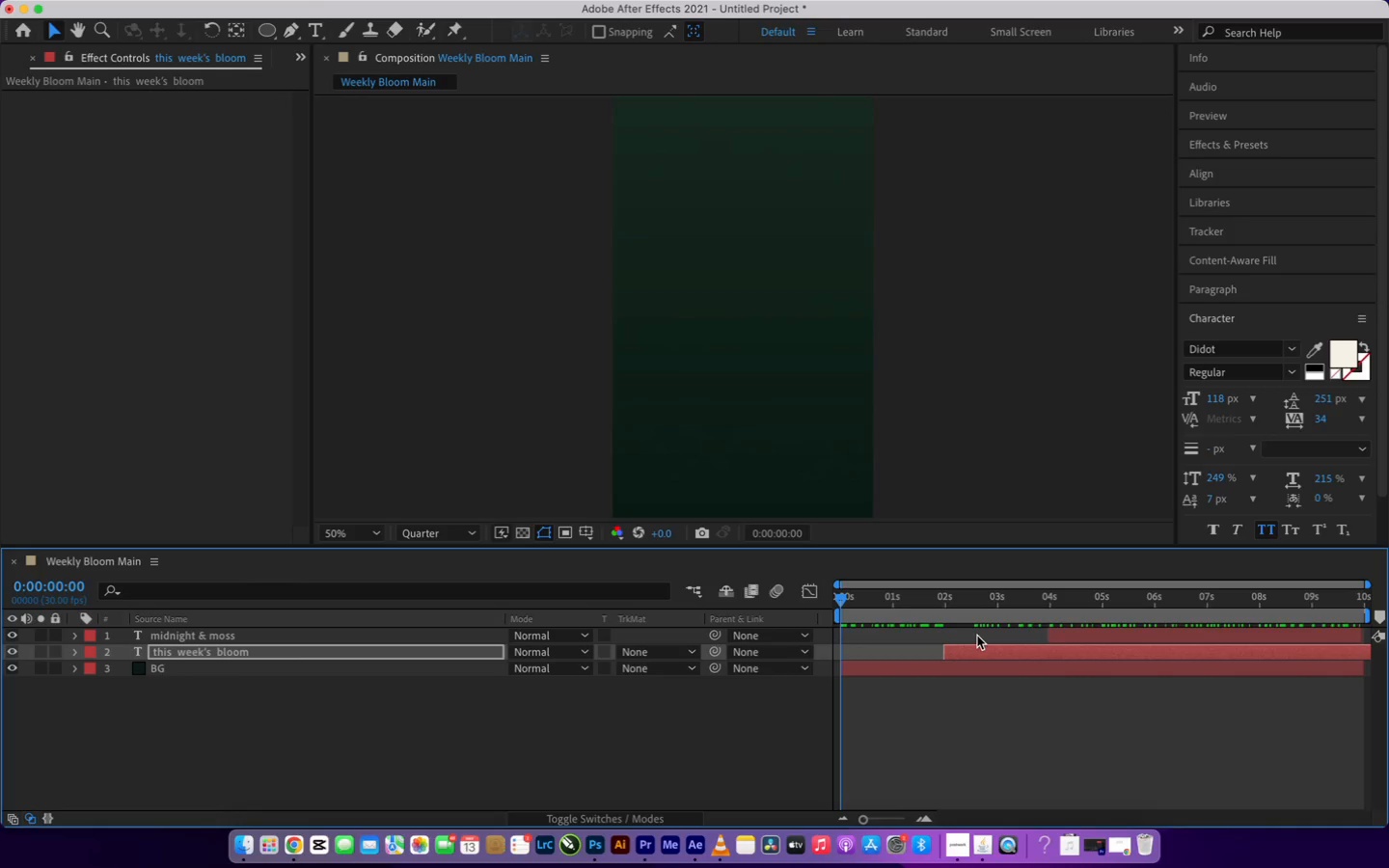 
left_click([1031, 721])
 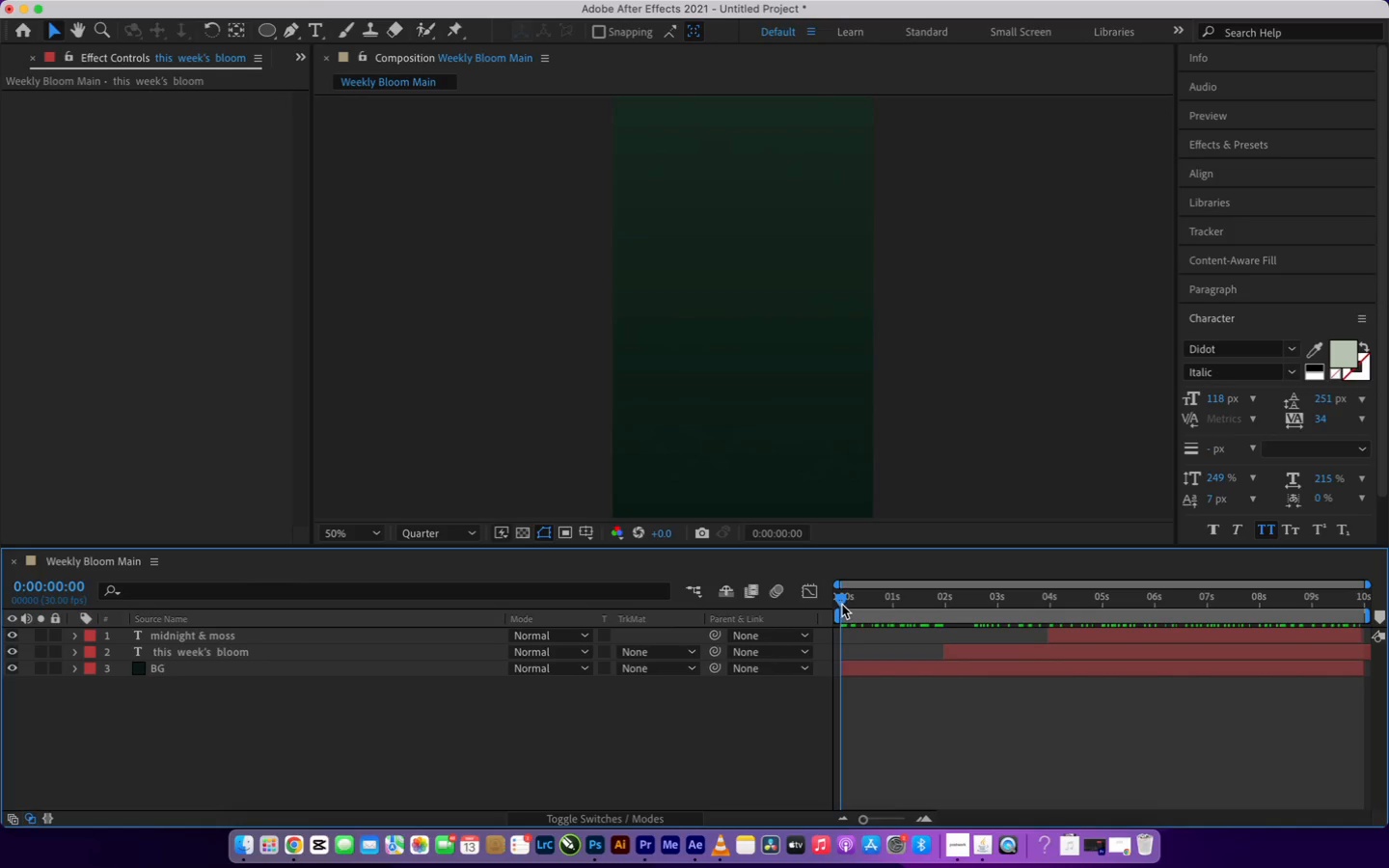 
left_click_drag(start_coordinate=[842, 604], to_coordinate=[771, 665])
 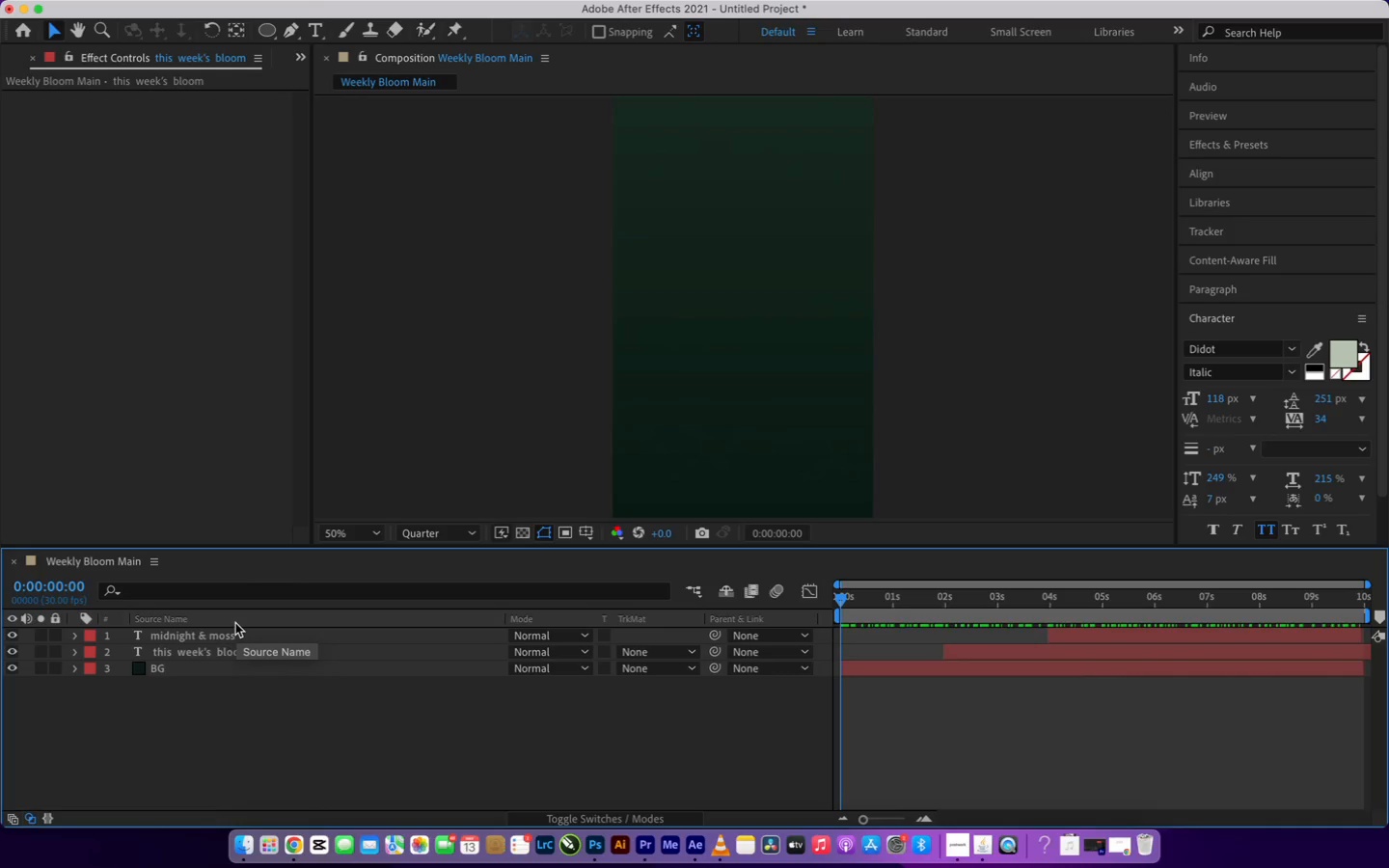 
wait(8.83)
 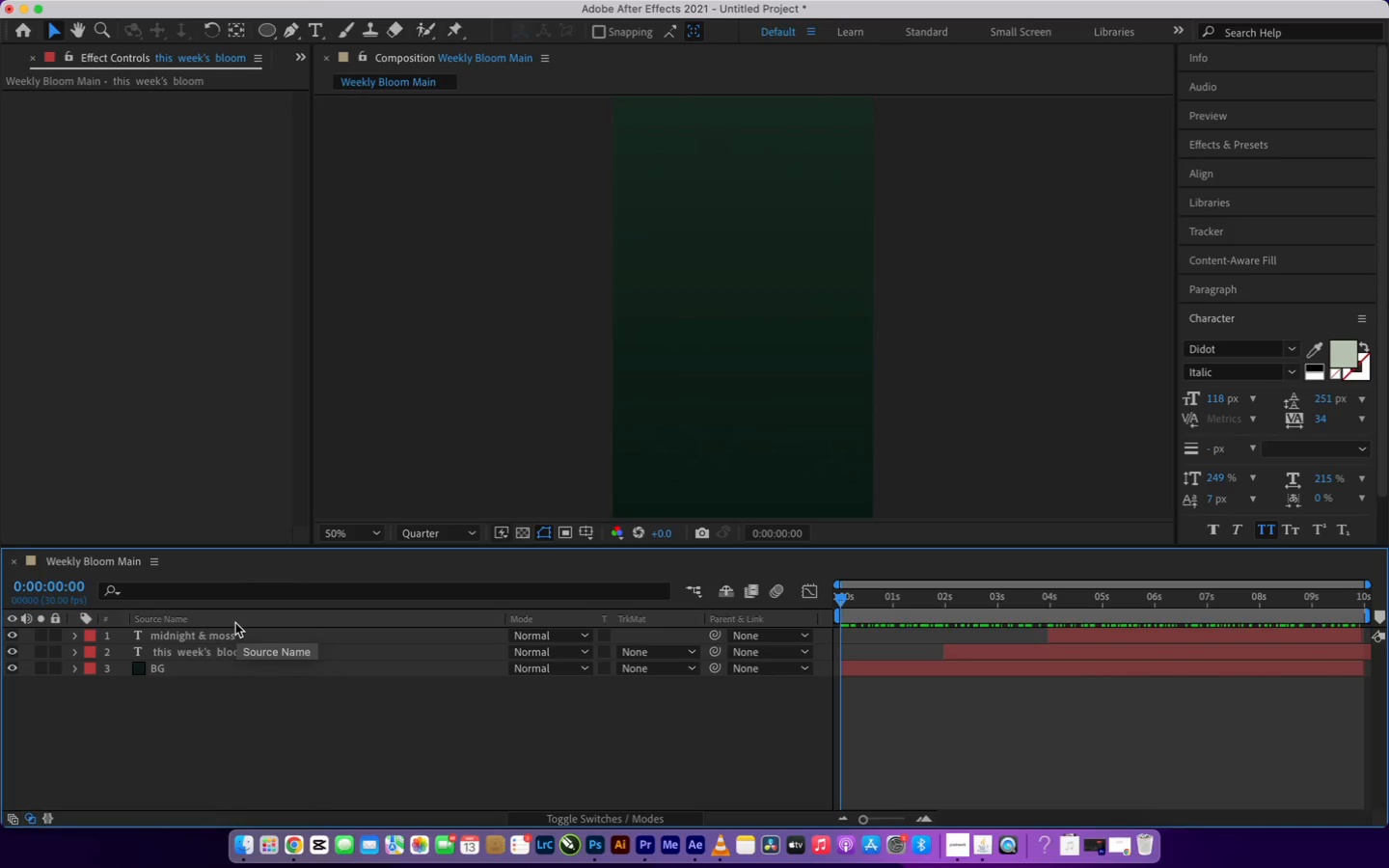 
left_click_drag(start_coordinate=[845, 604], to_coordinate=[820, 614])
 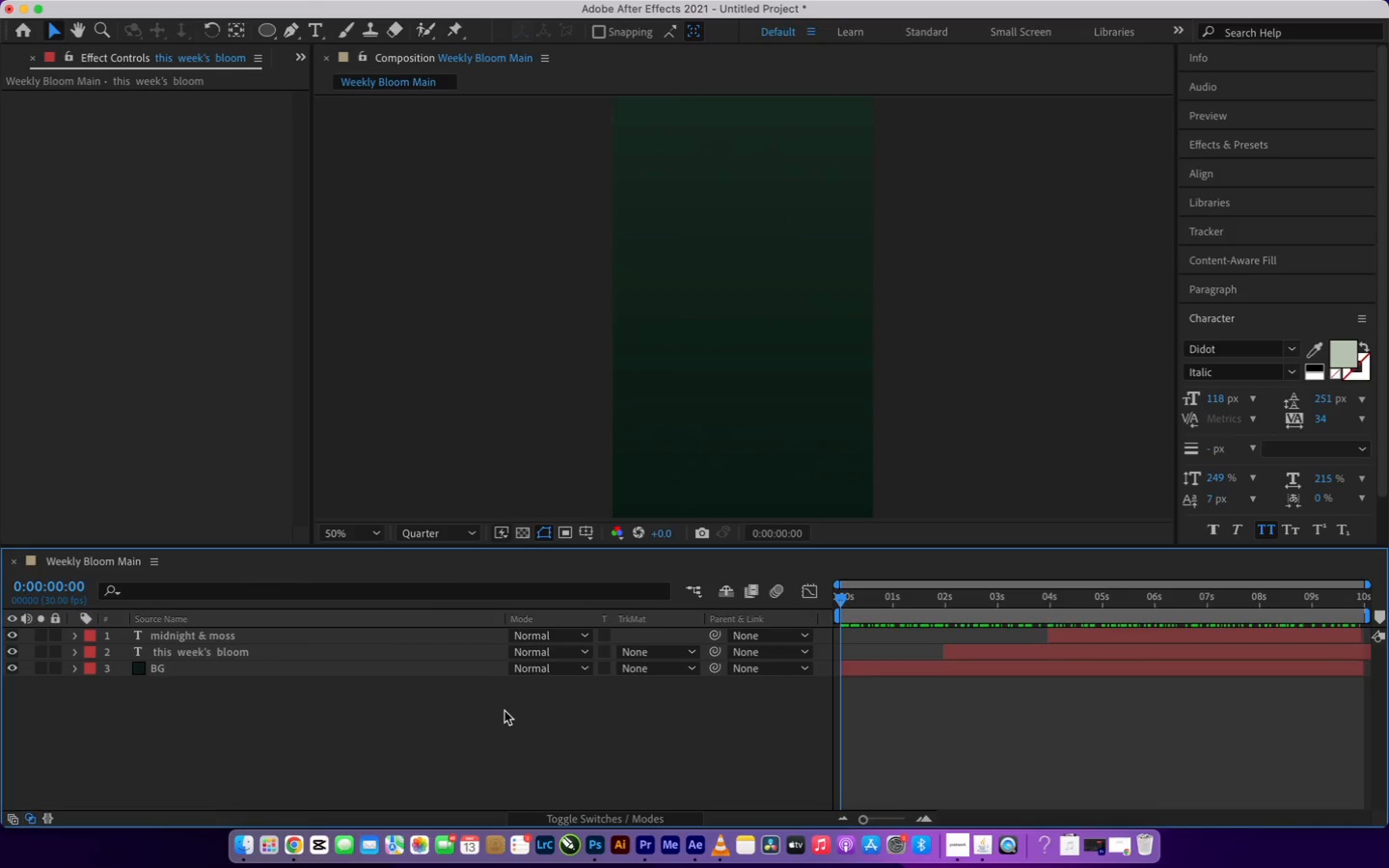 
key(Space)
 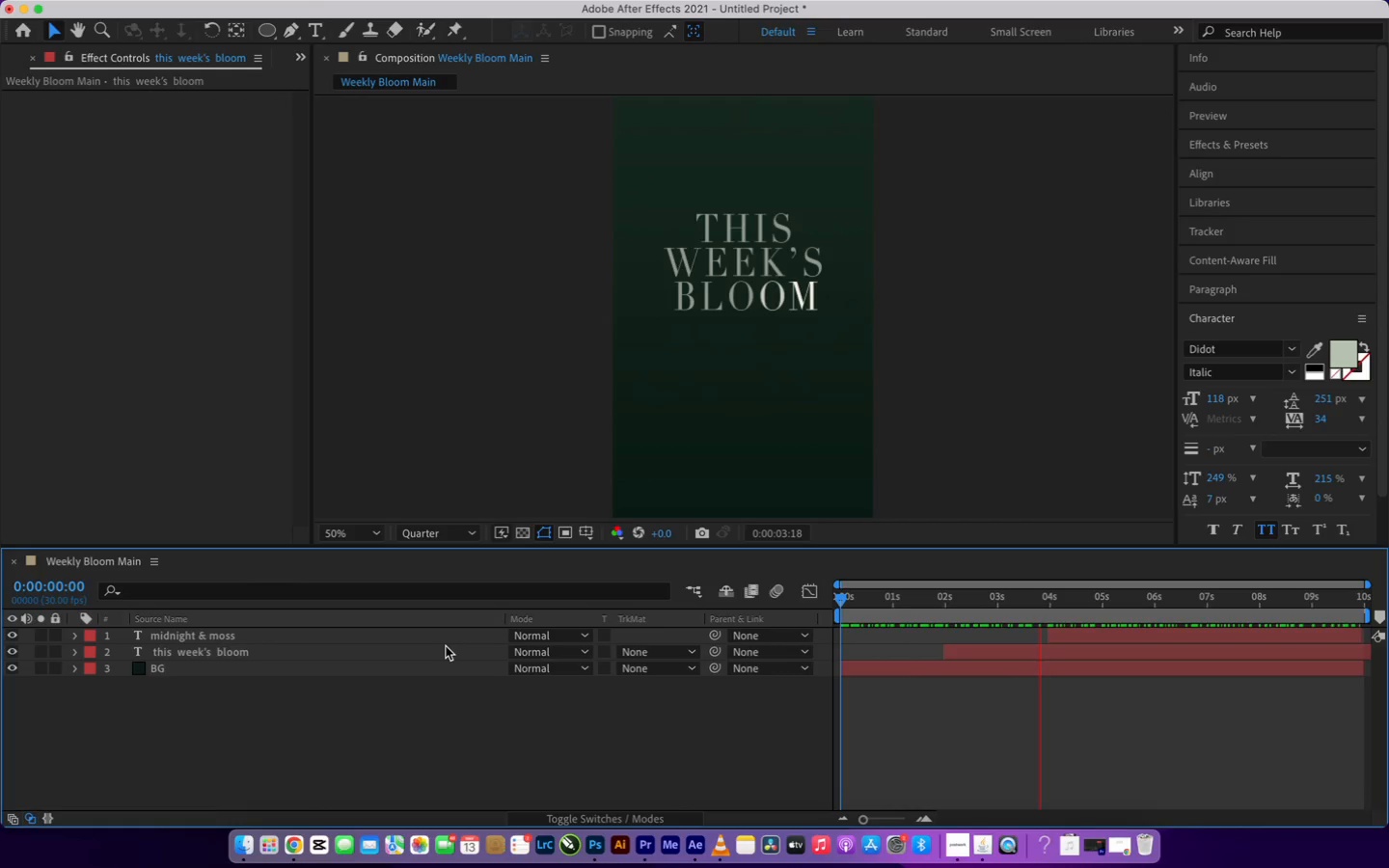 
wait(9.64)
 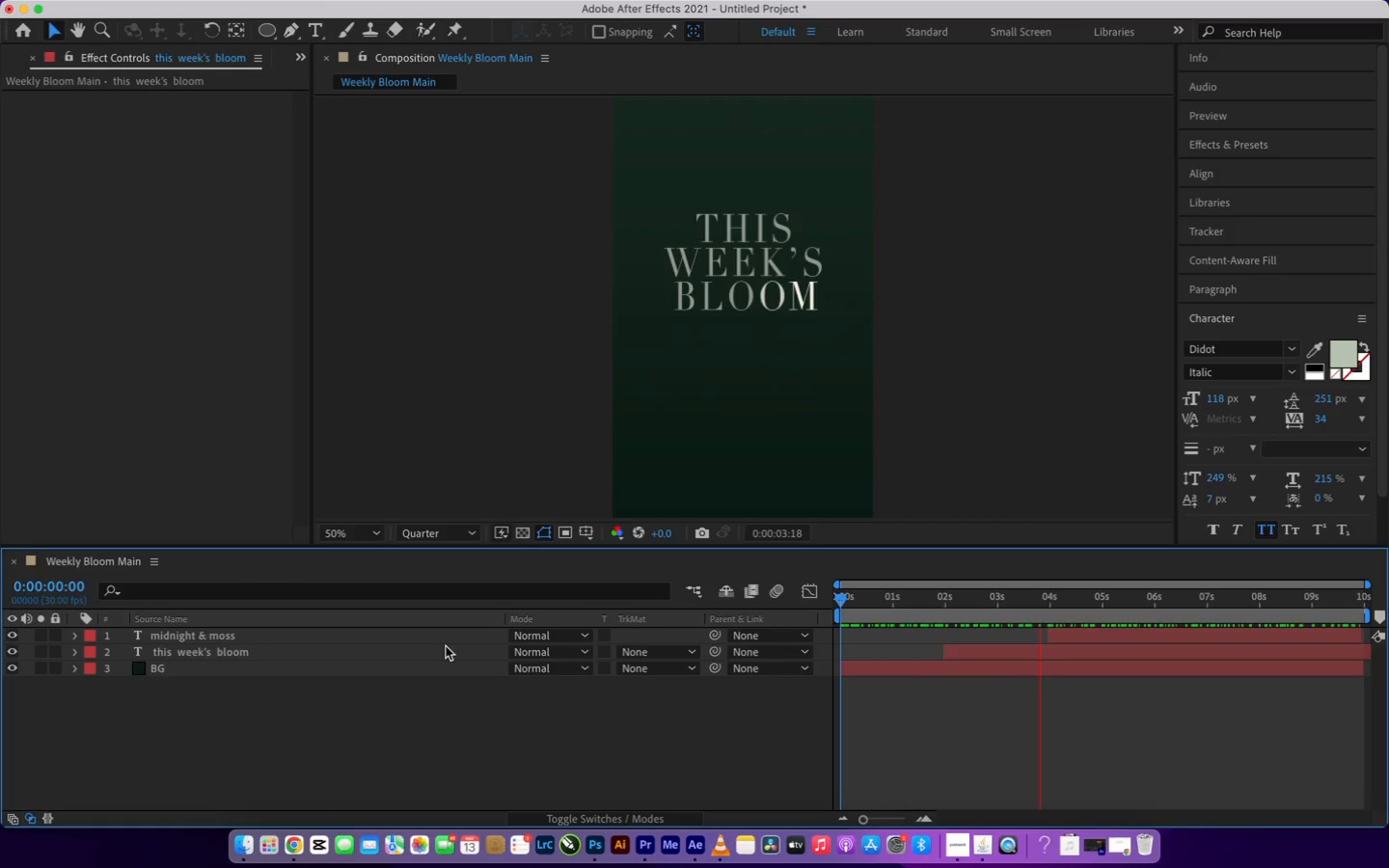 
left_click([841, 599])
 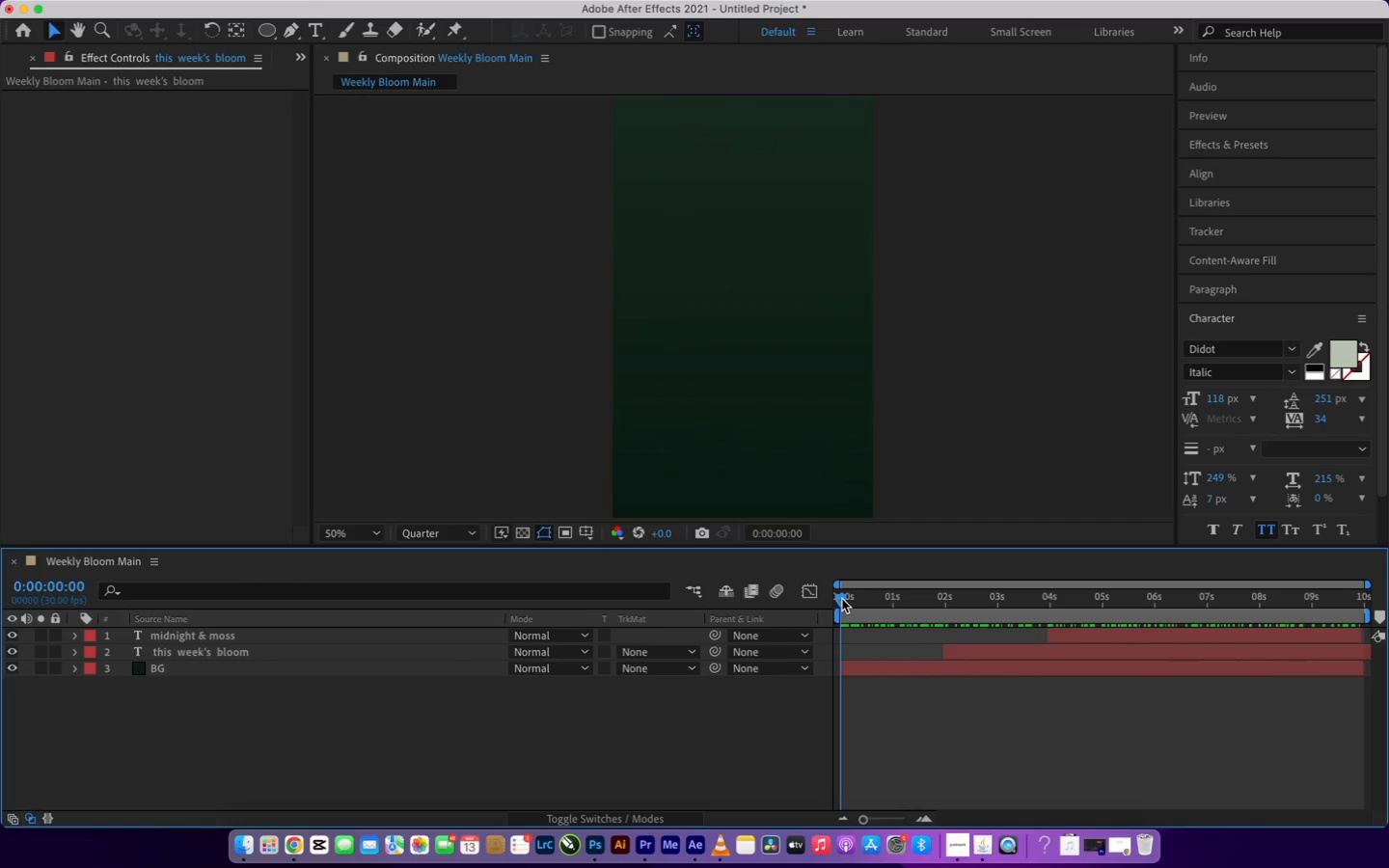 
double_click([842, 599])
 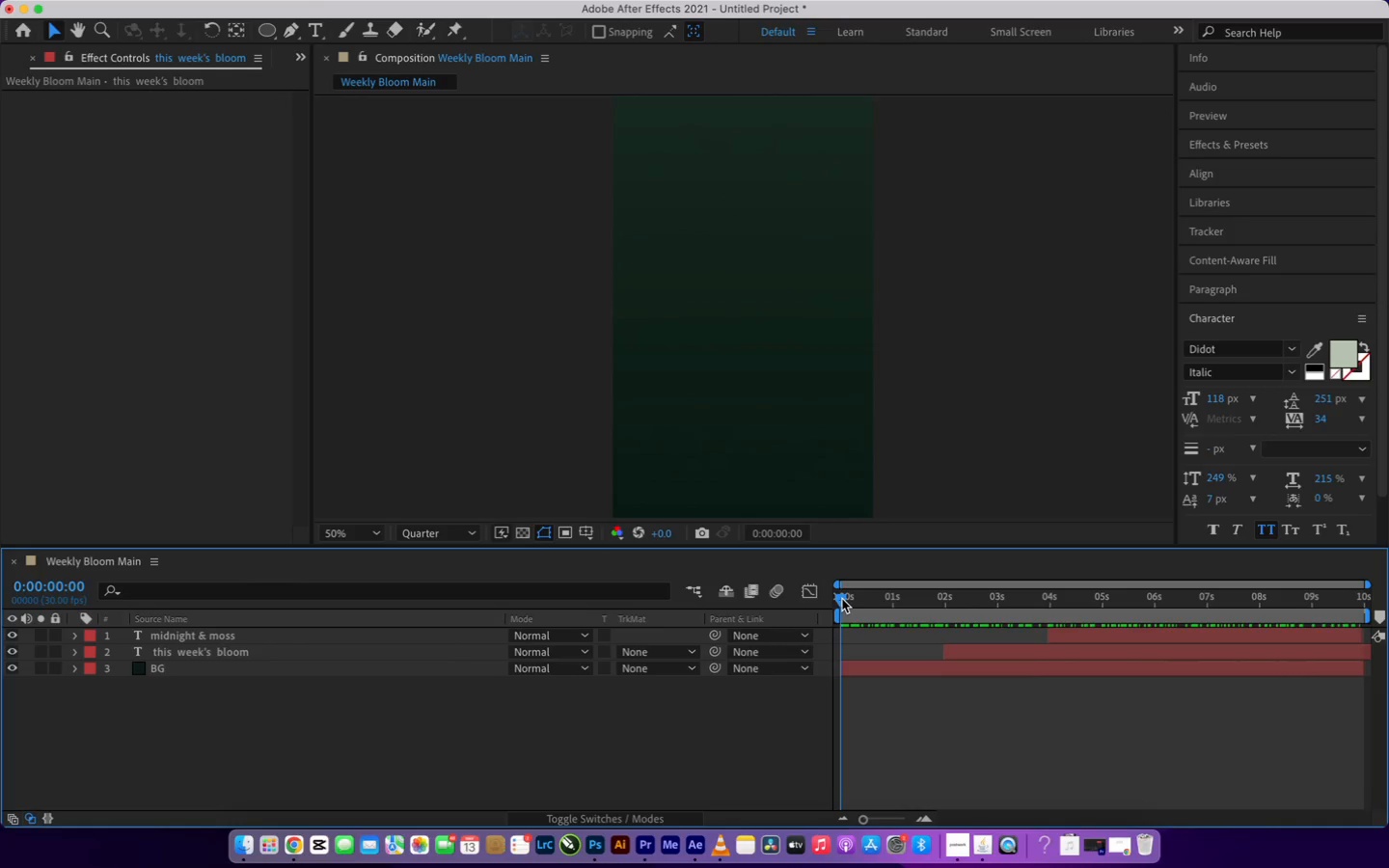 
key(Space)
 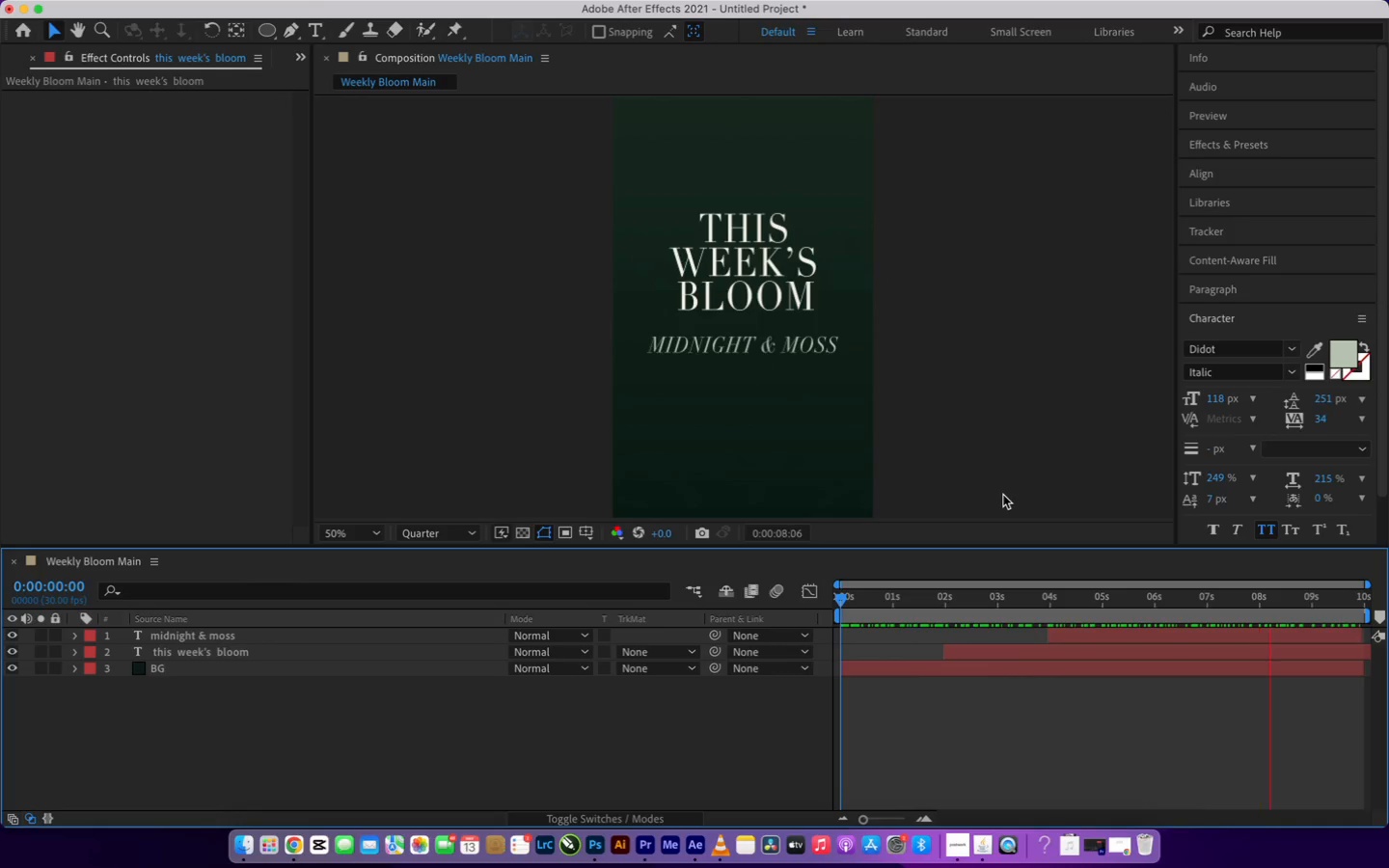 
wait(13.8)
 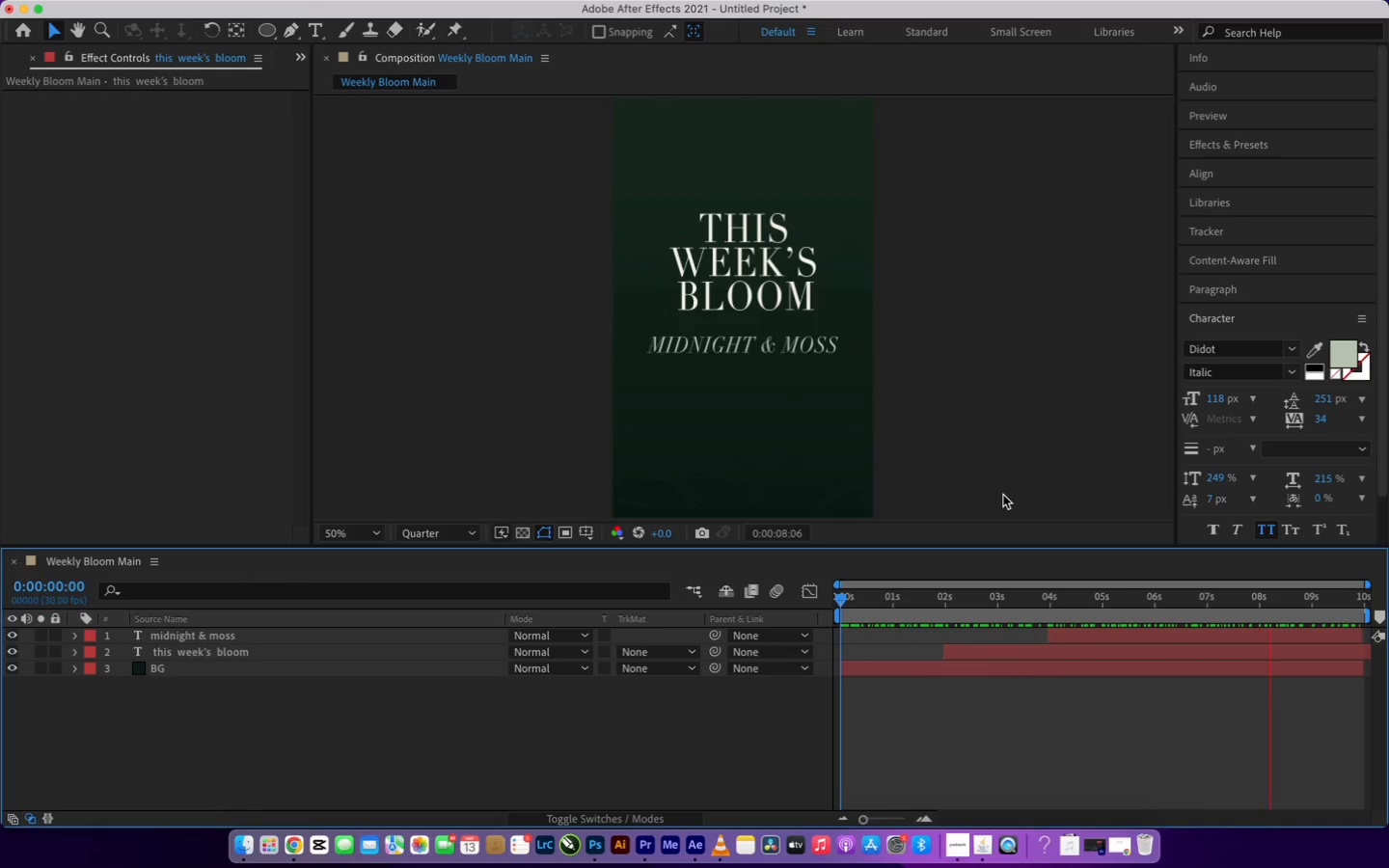 
key(Space)
 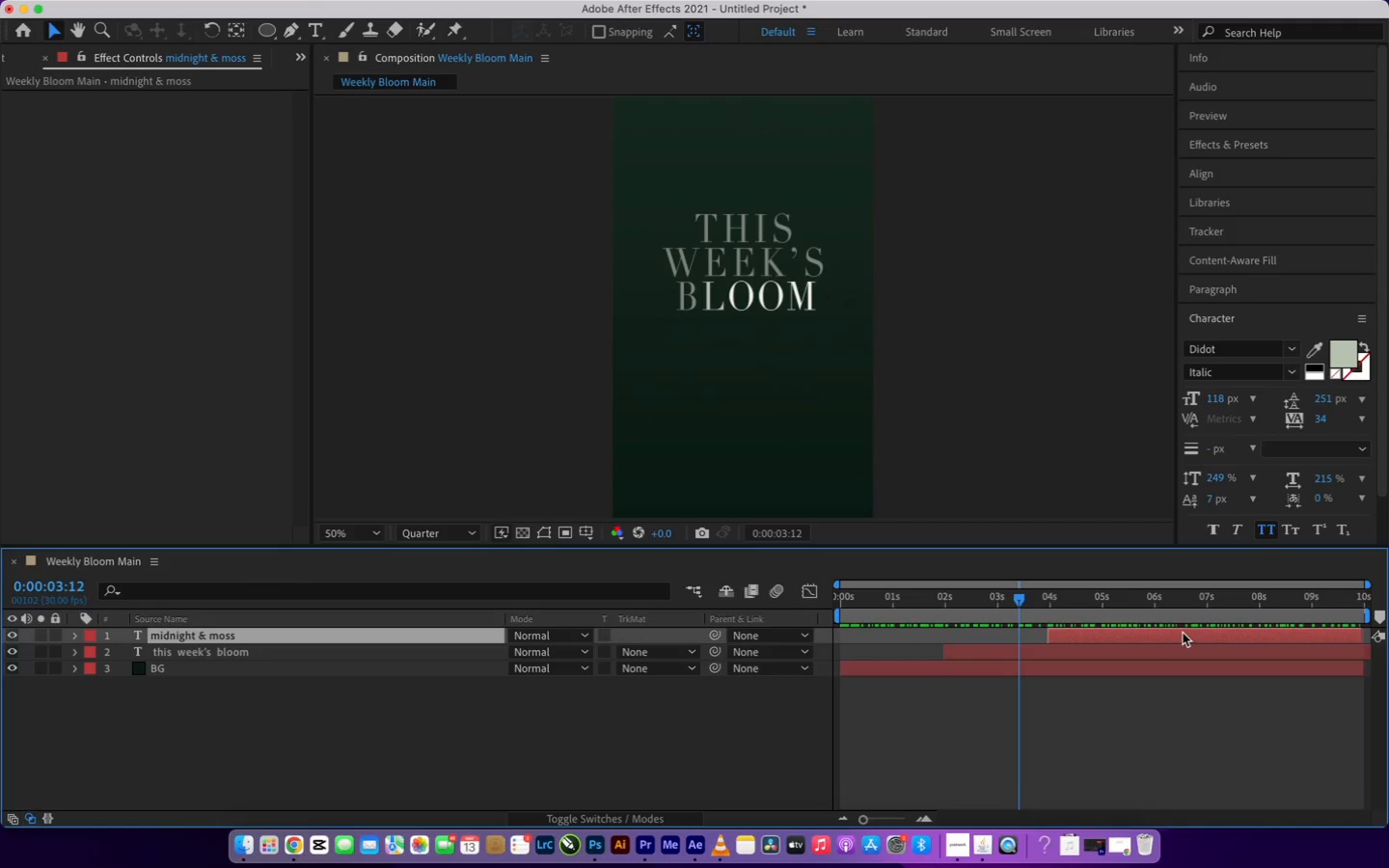 
key(Meta+A)
 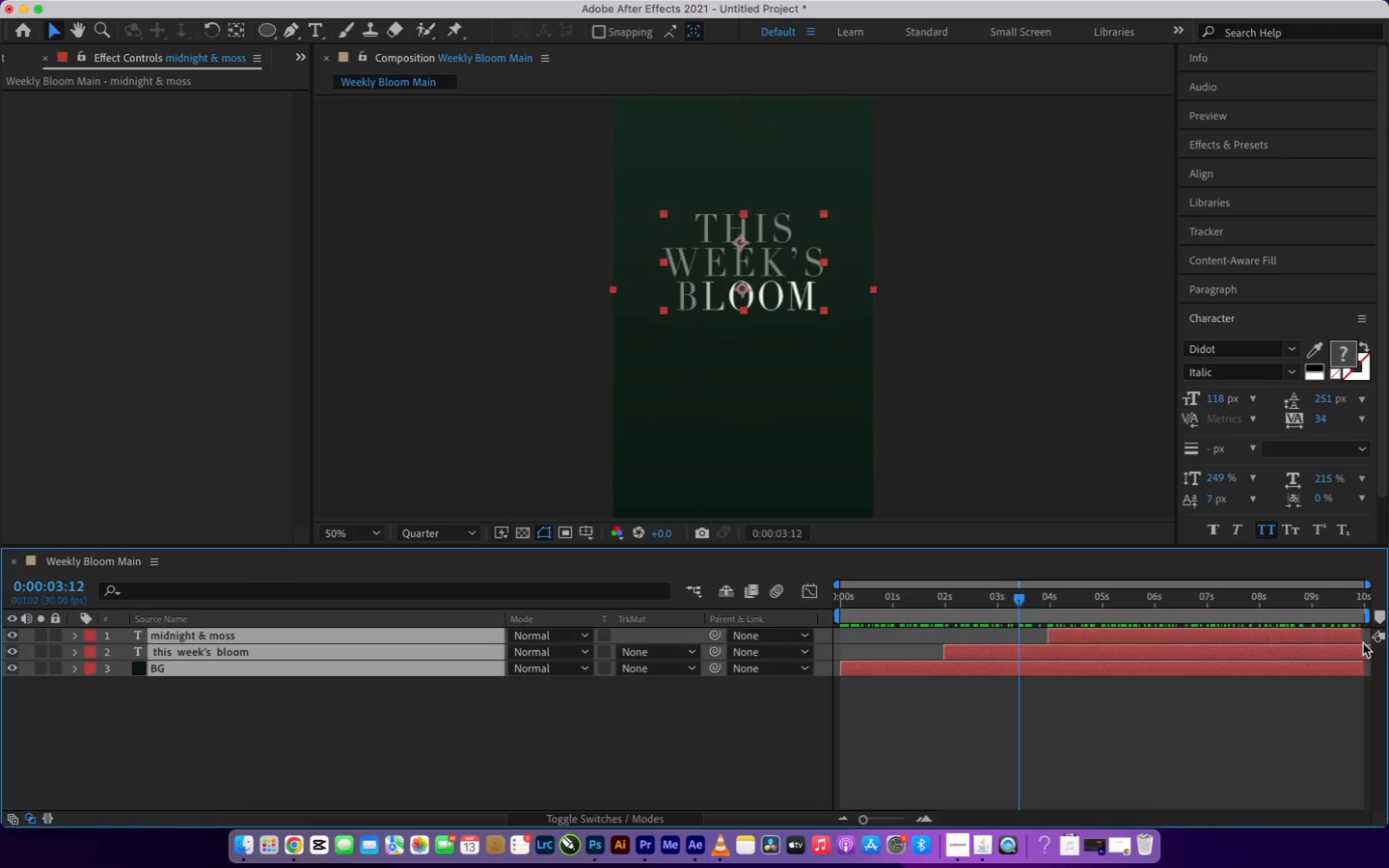 
hold_key(key=CommandLeft, duration=4.24)
left_click_drag(start_coordinate=[1364, 637], to_coordinate=[1388, 637])
 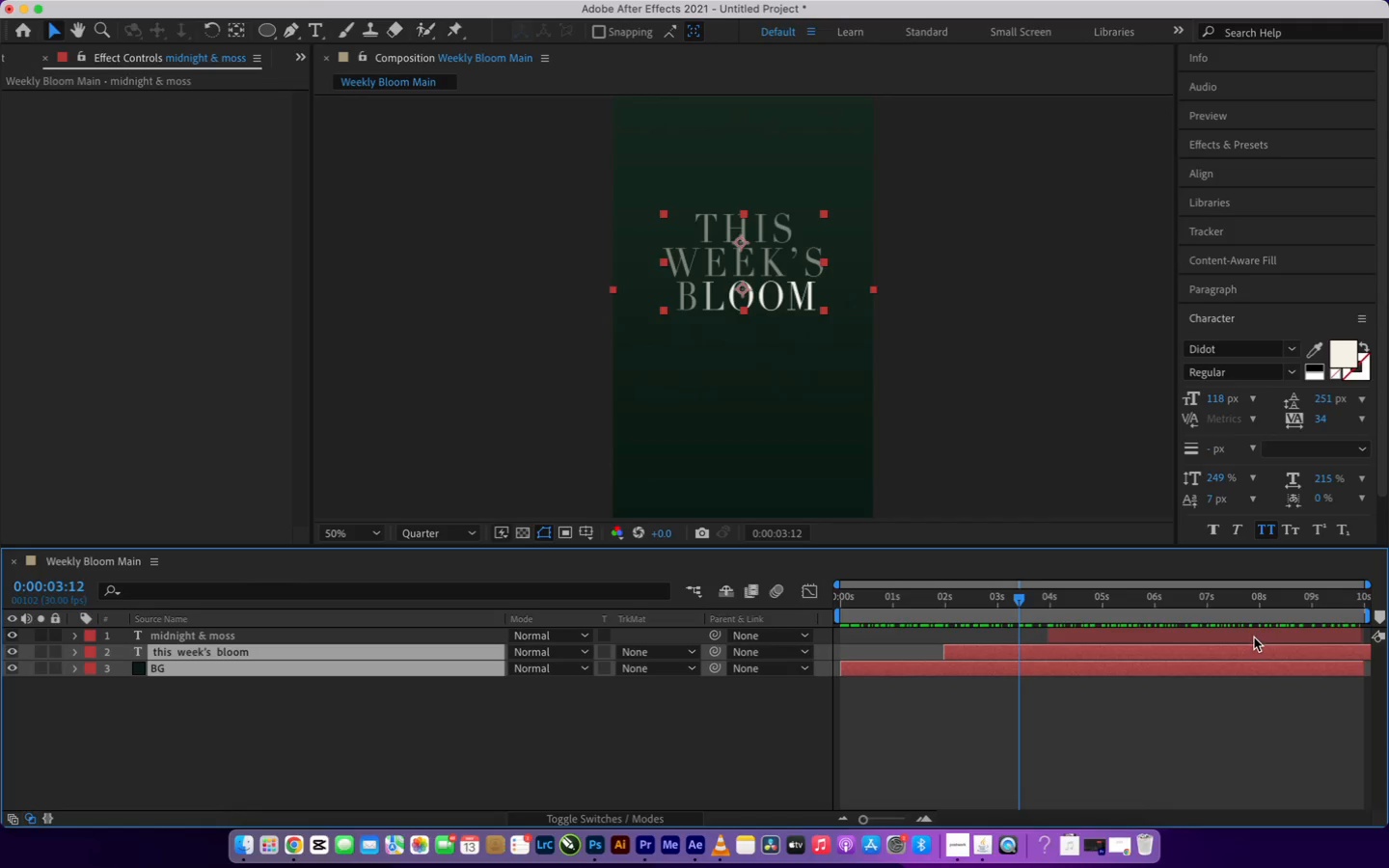 
hold_key(key=CommandLeft, duration=0.5)
left_click([1254, 636])
 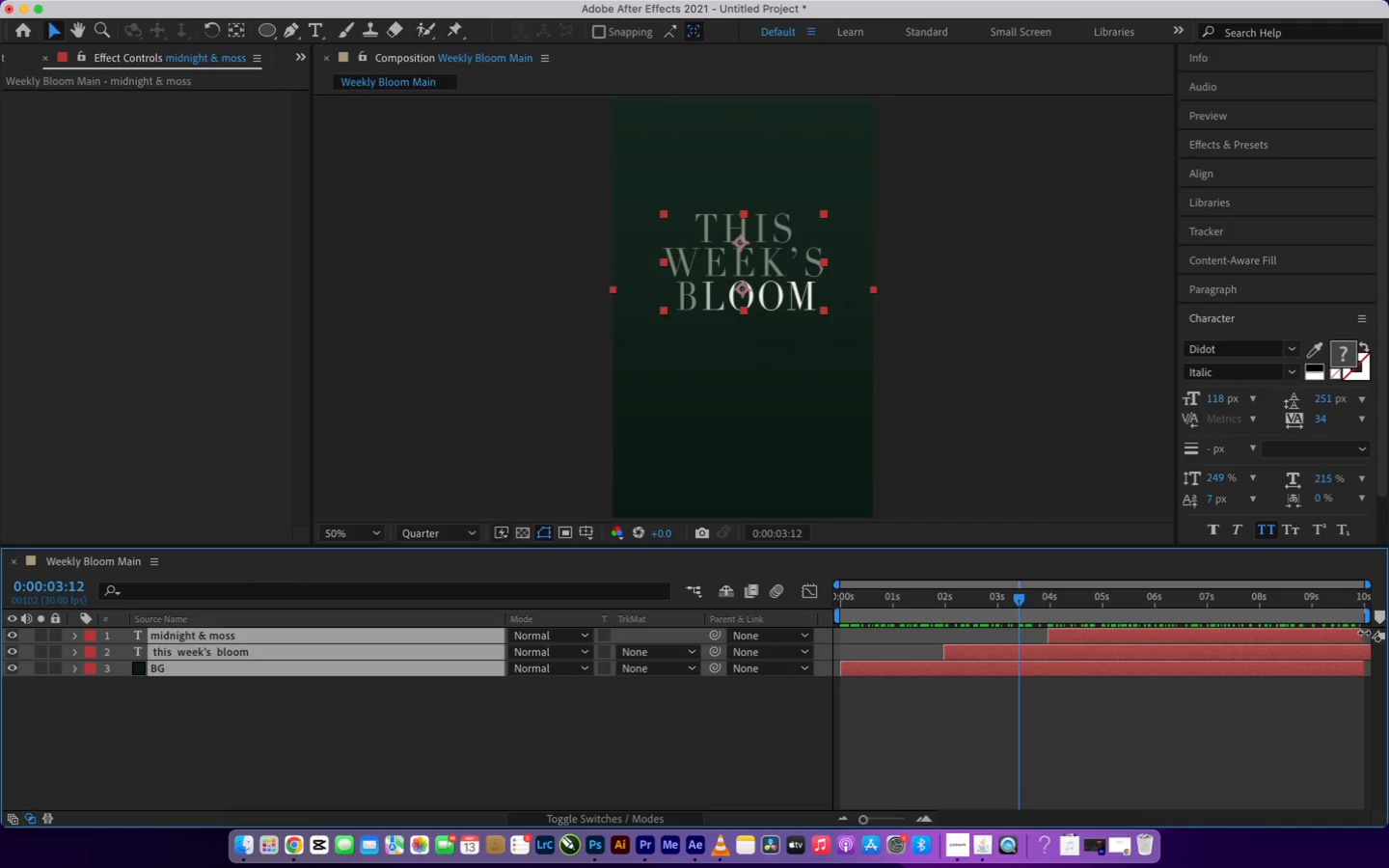 
left_click_drag(start_coordinate=[1364, 634], to_coordinate=[1375, 634])
 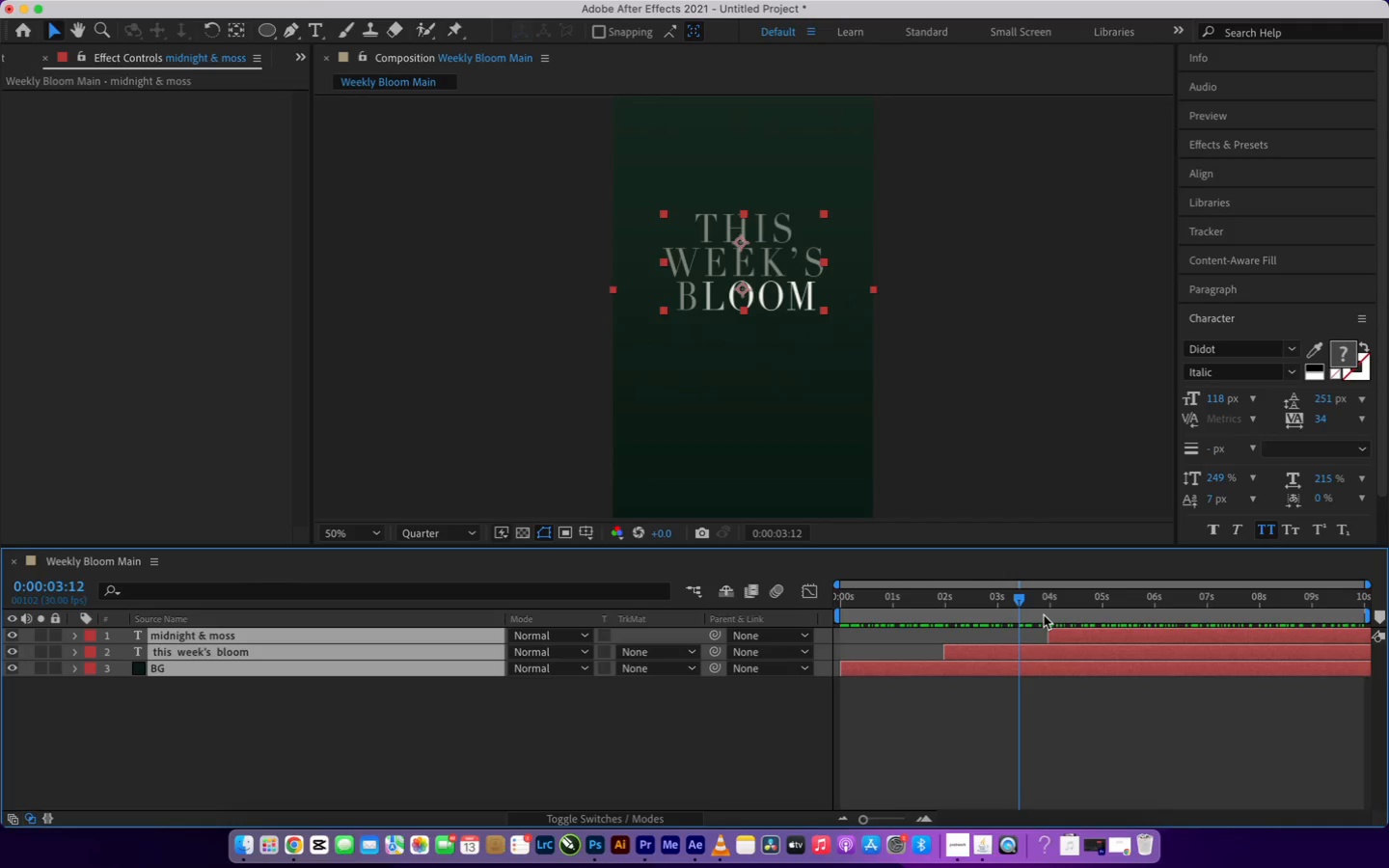 
mouse_move([1009, 600])
 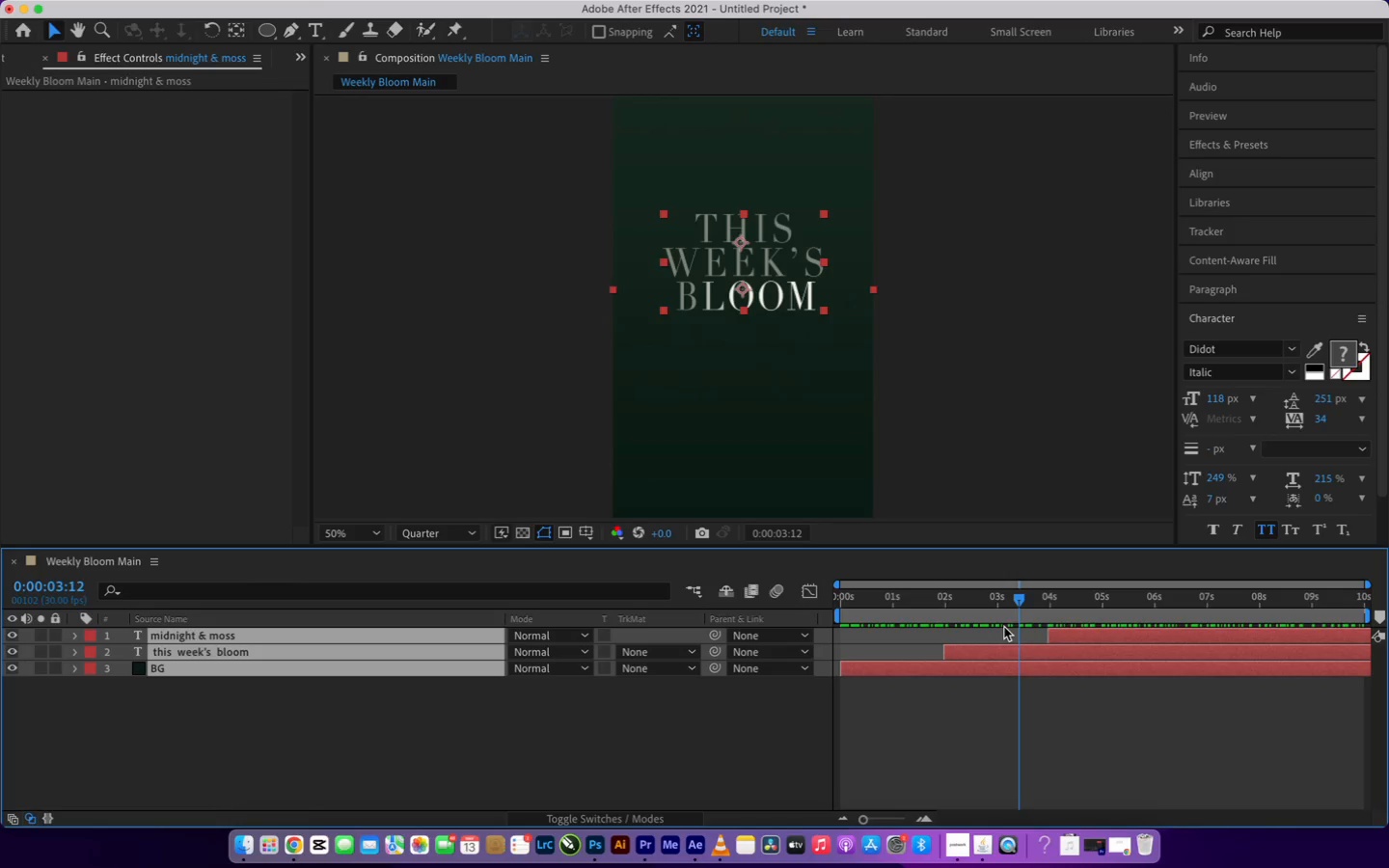 
left_click_drag(start_coordinate=[1019, 600], to_coordinate=[744, 637])
 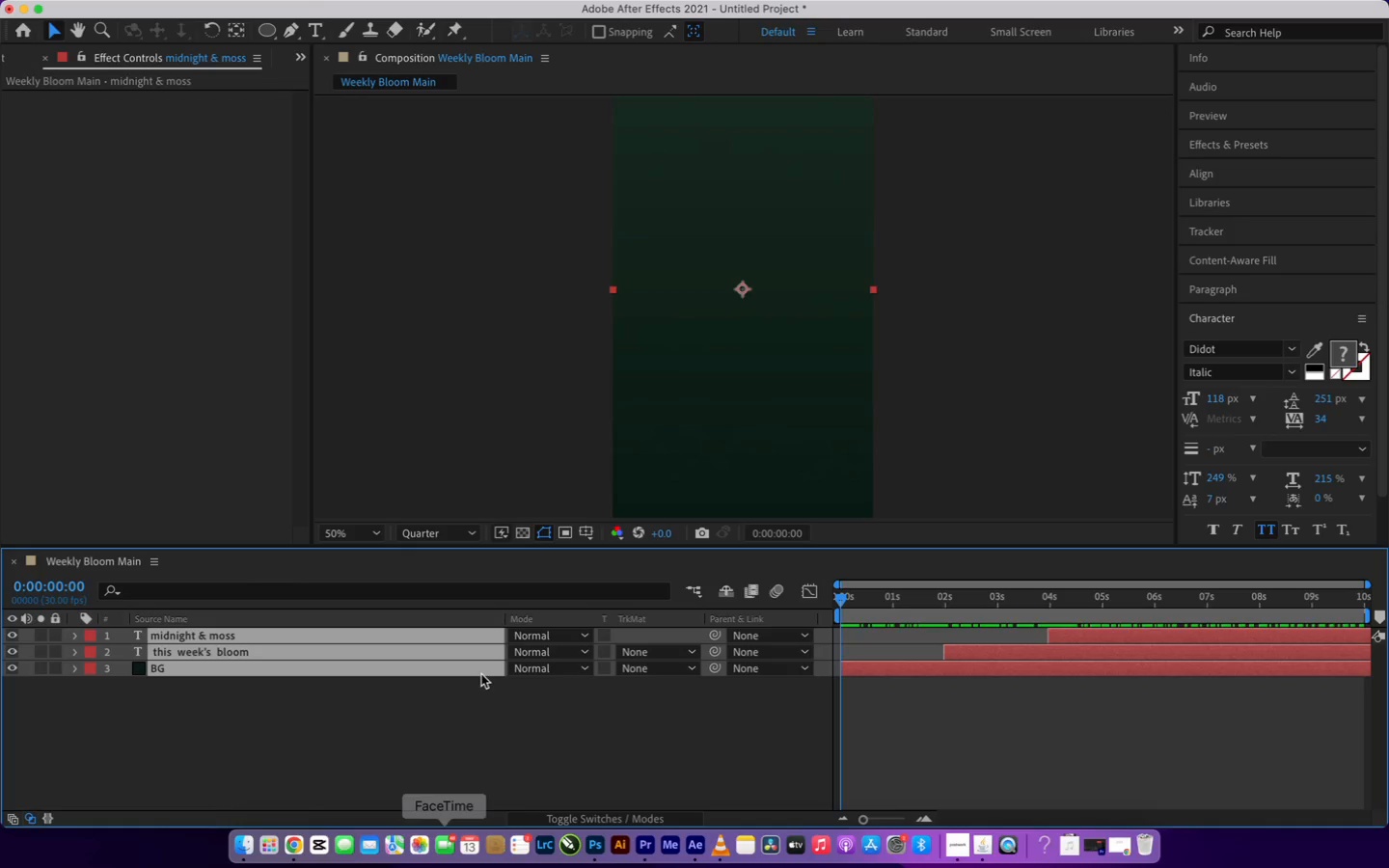 
left_click([594, 732])
 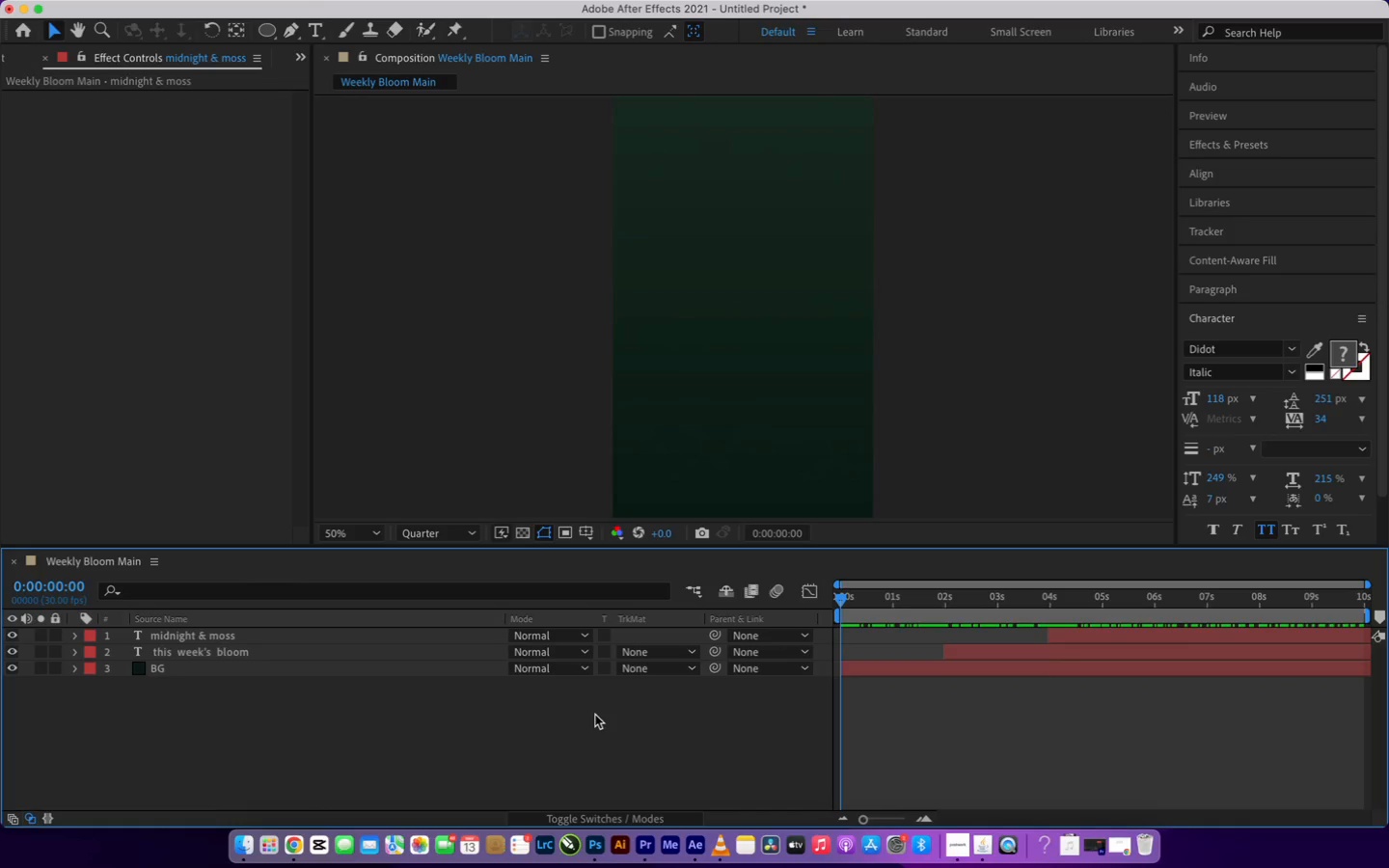 
key(Fn)
 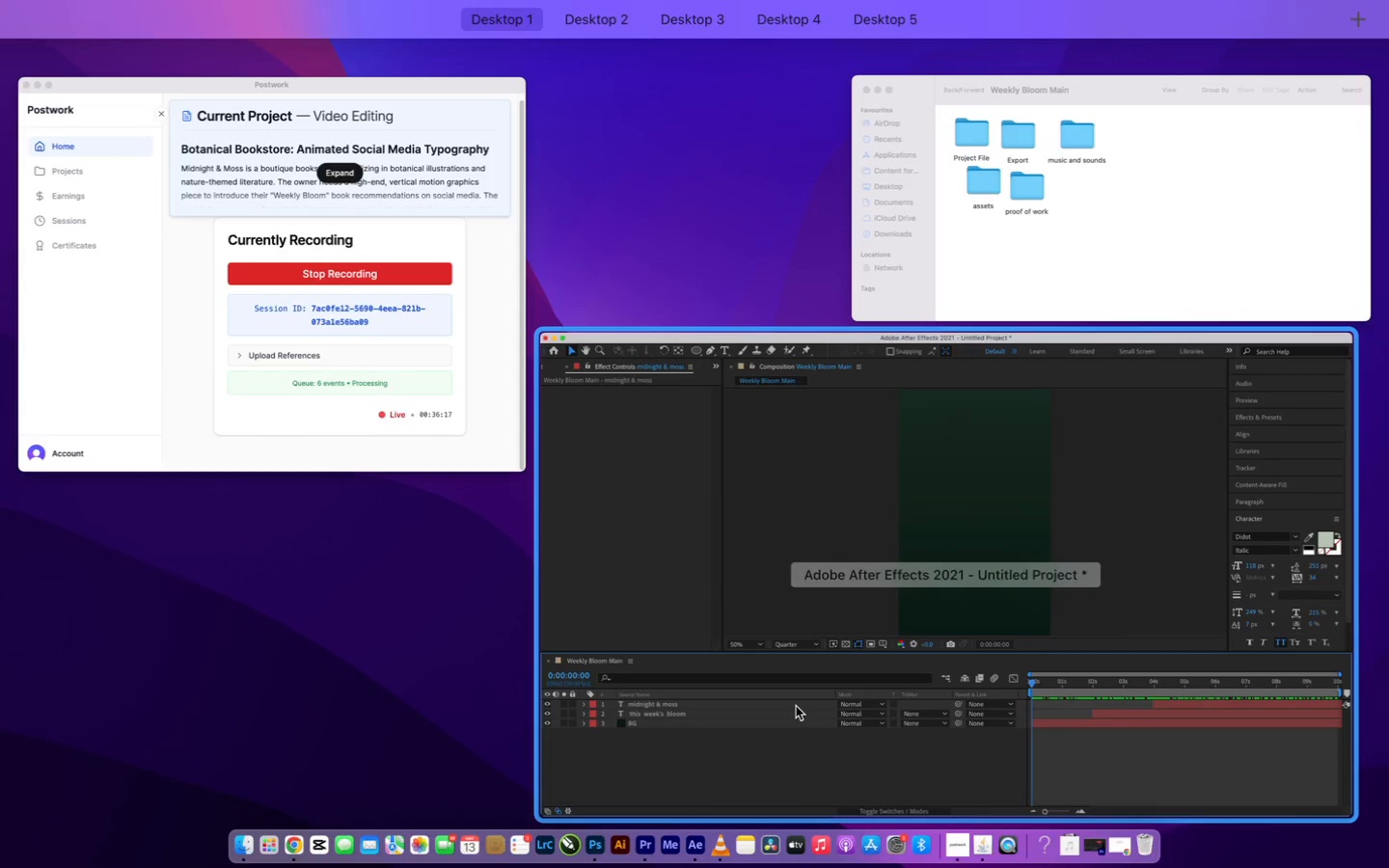 
key(Fn)
 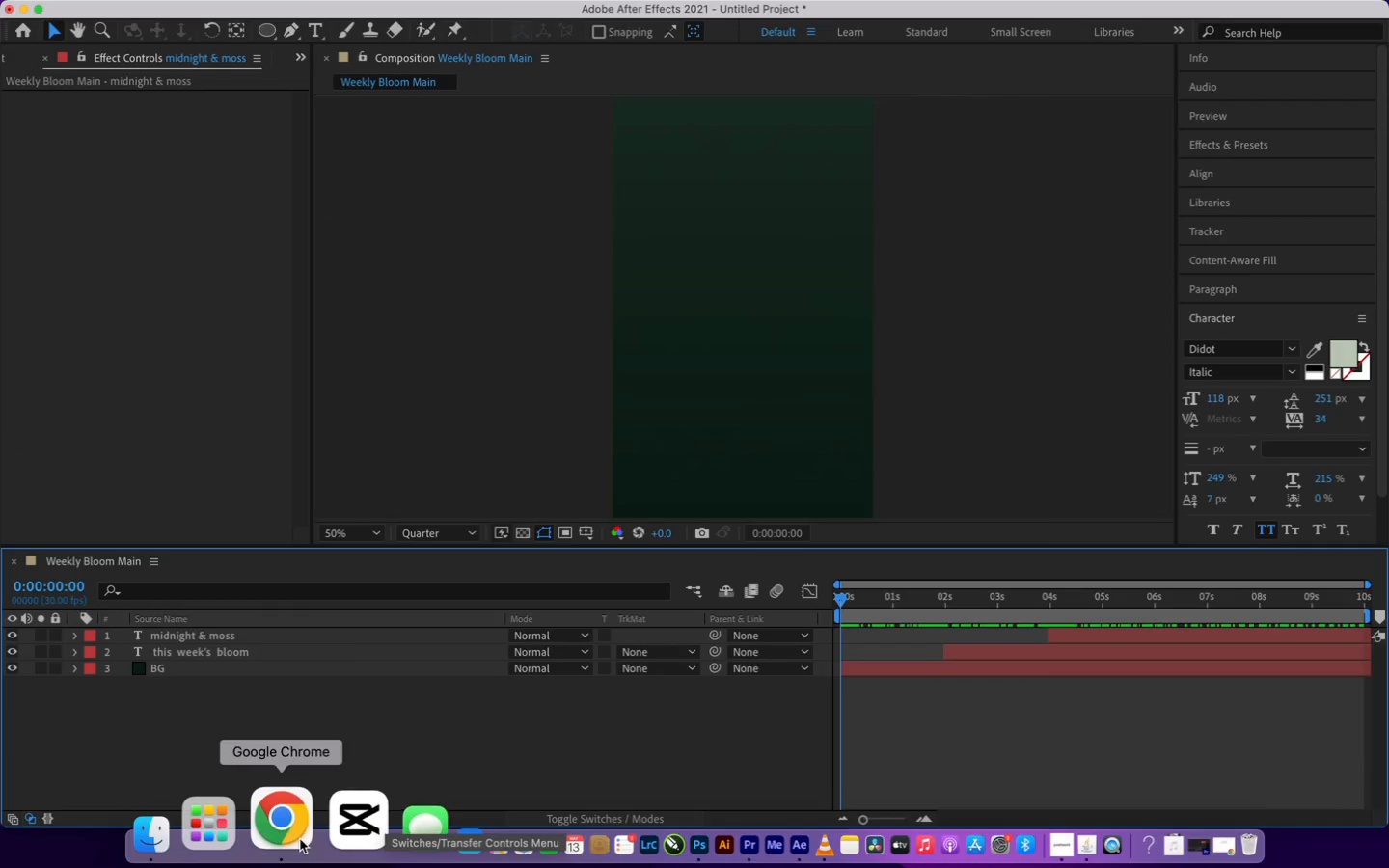 
wait(7.67)
 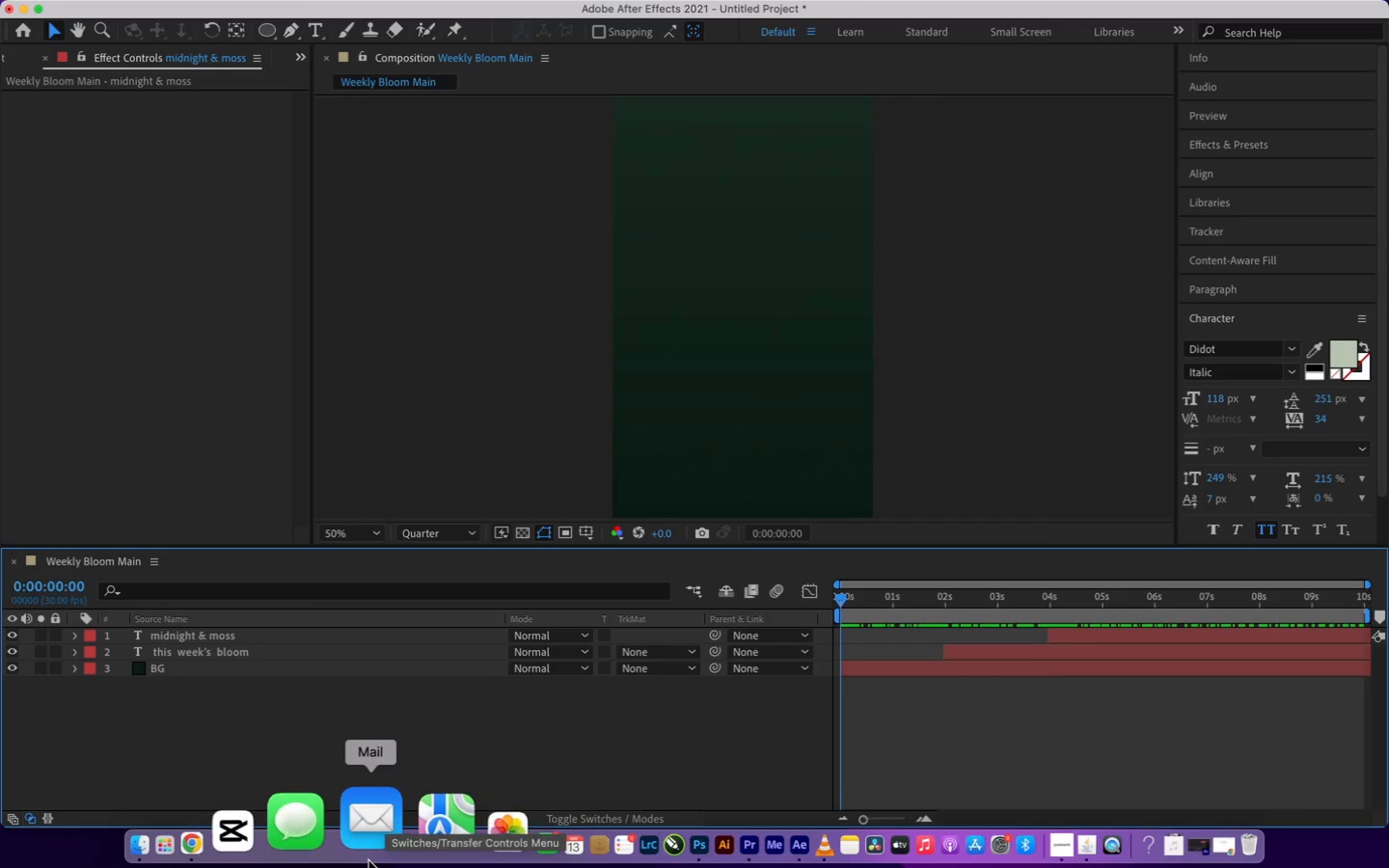 
left_click([1115, 854])
 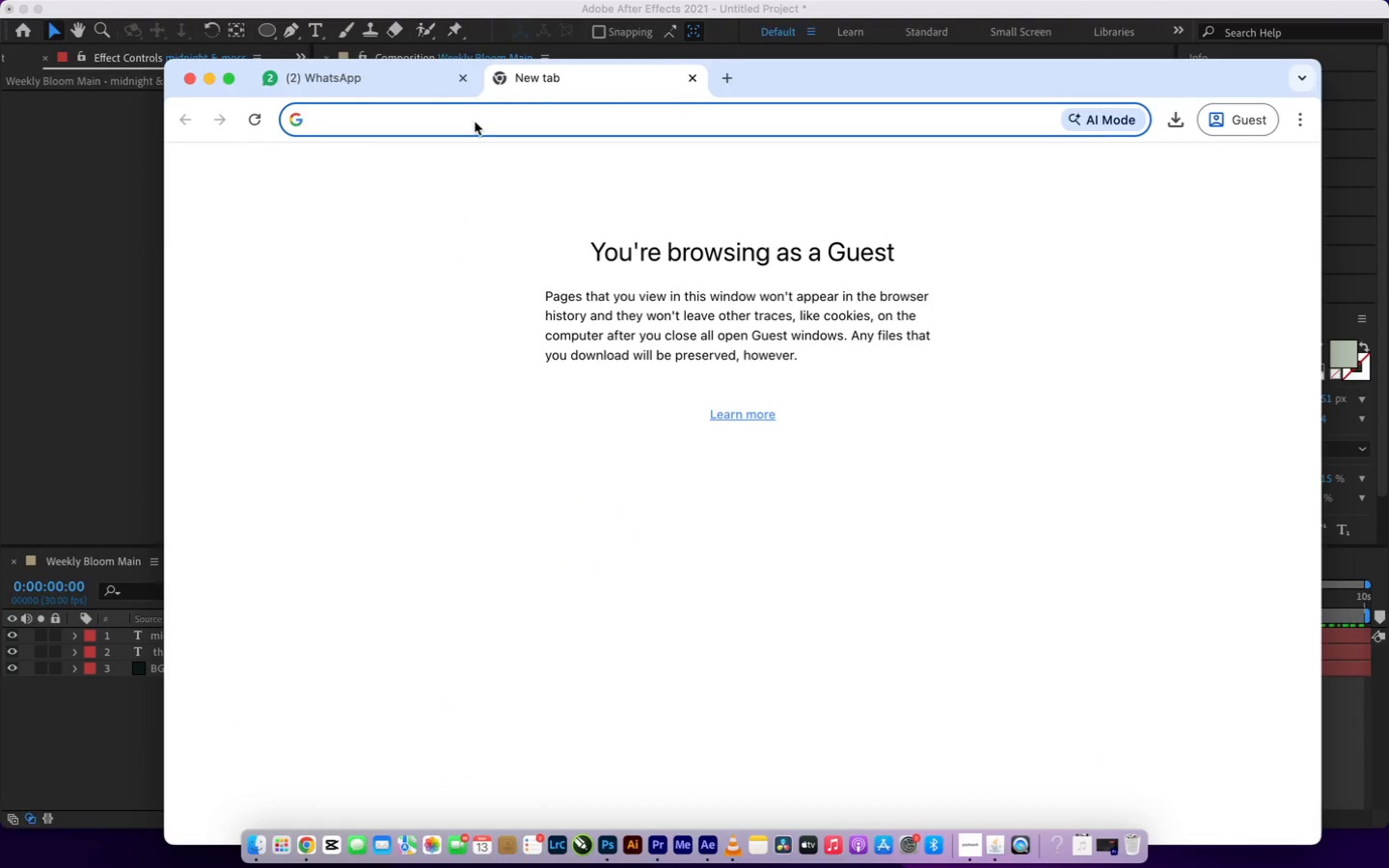 
wait(10.23)
 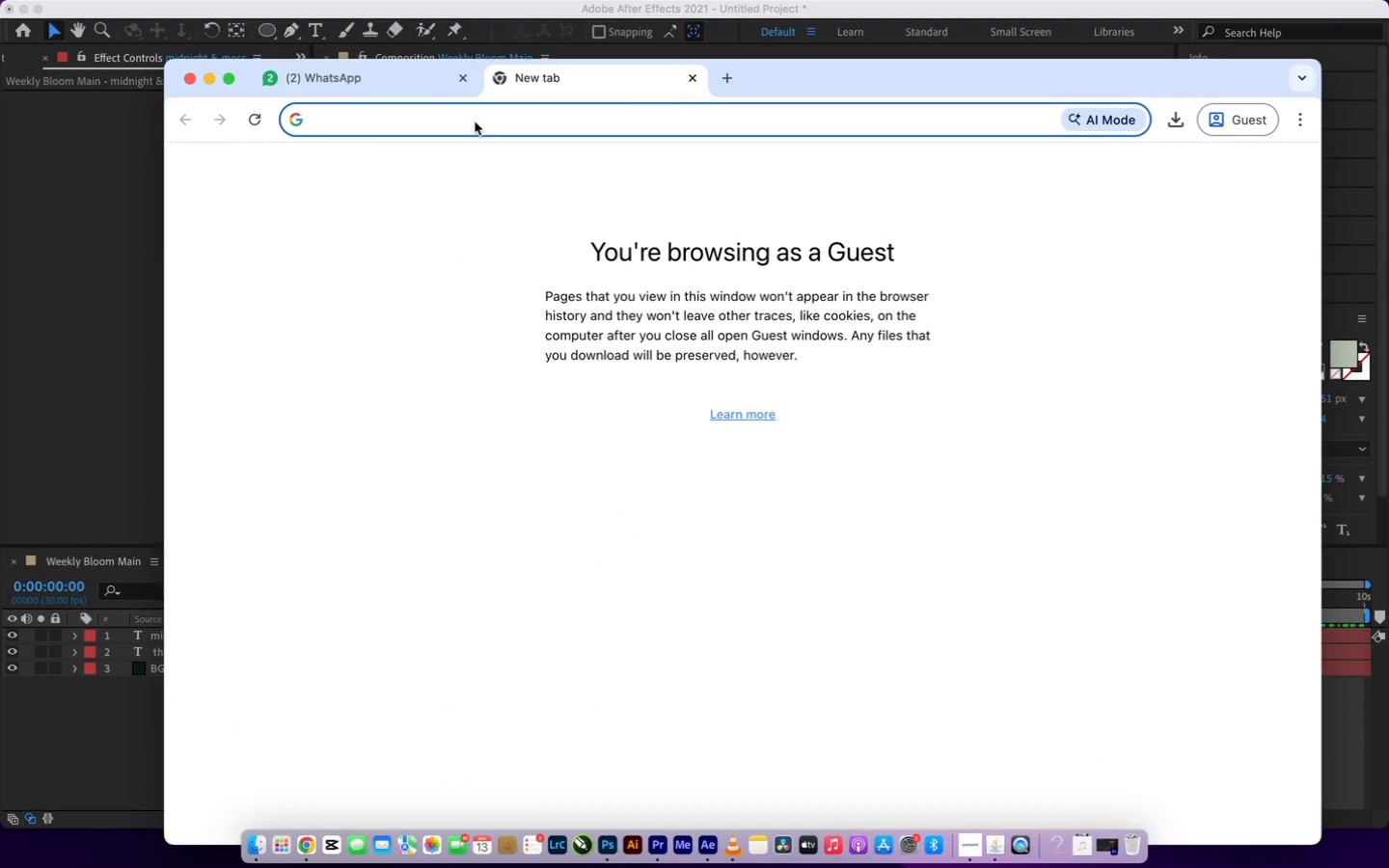 
left_click([469, 130])
 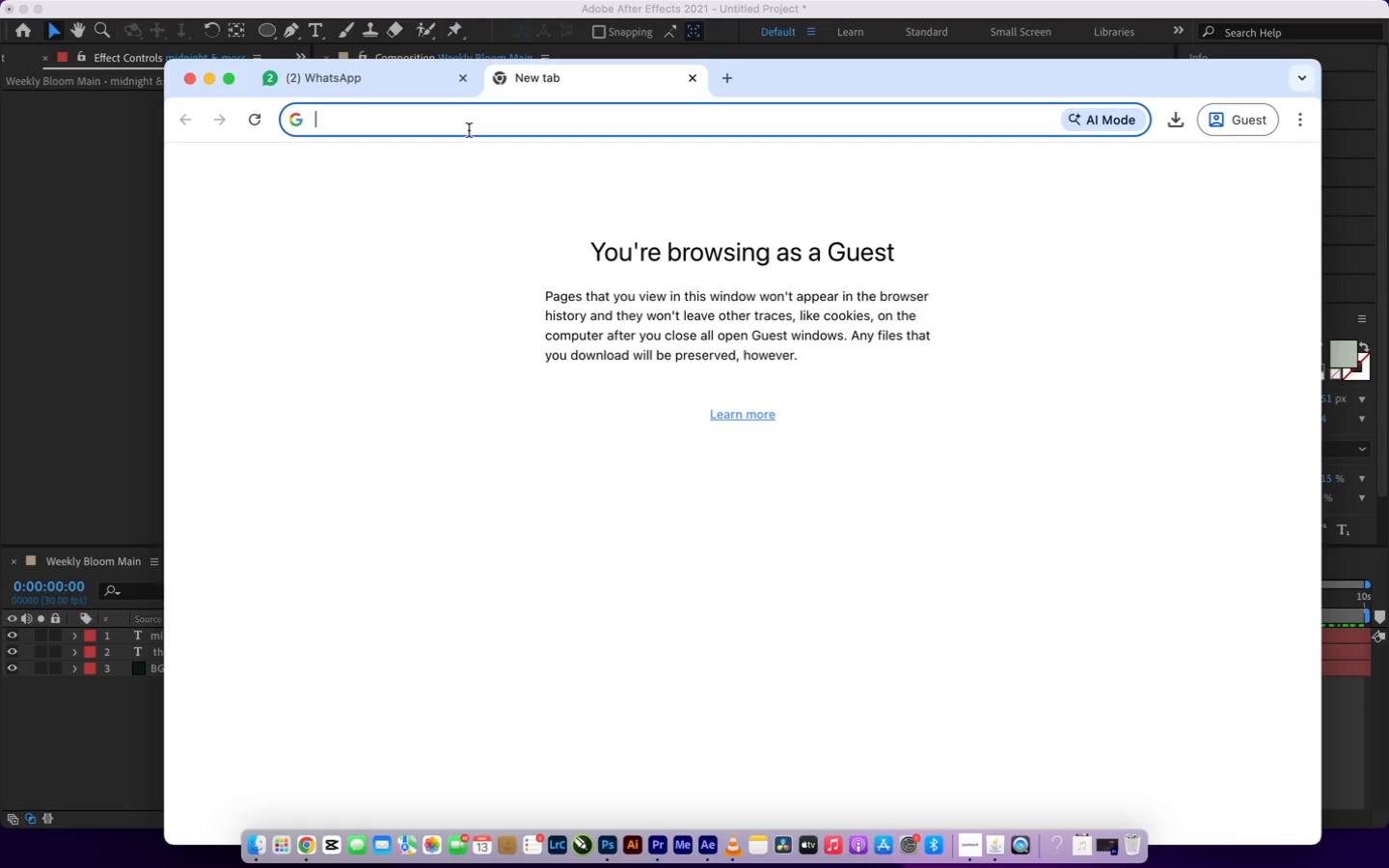 
type(PIXABAY)
 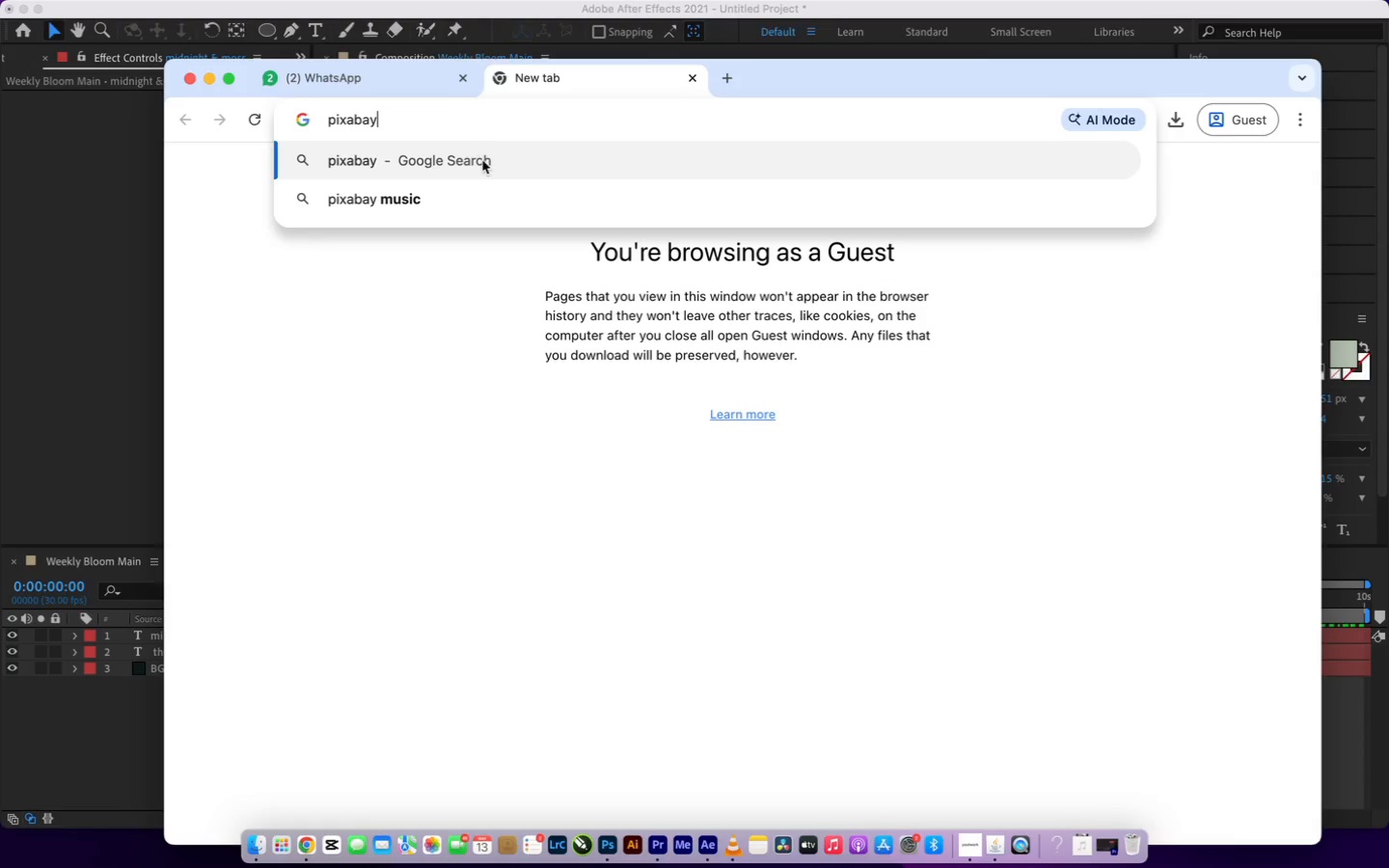 
left_click([482, 160])
 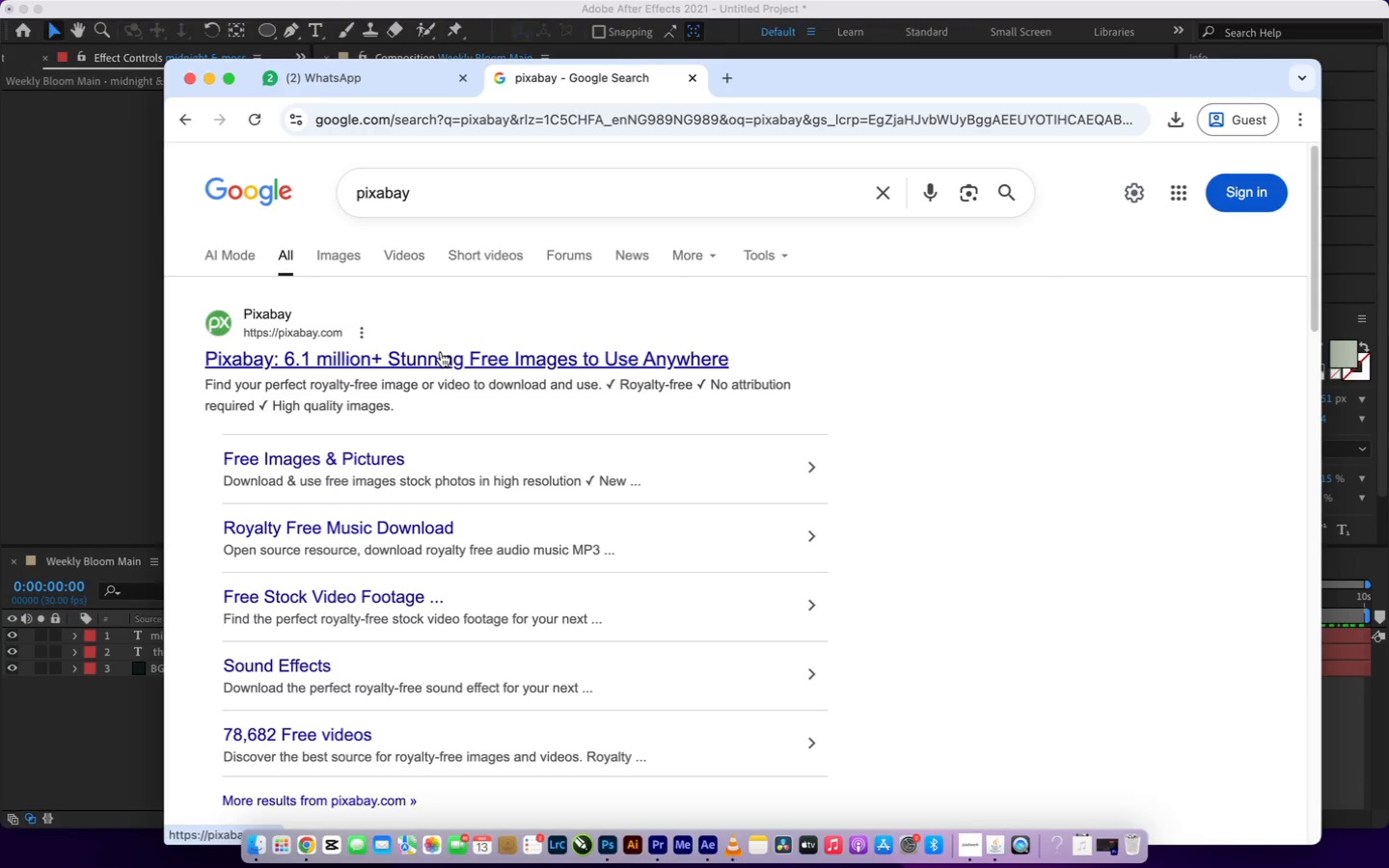 
wait(8.5)
 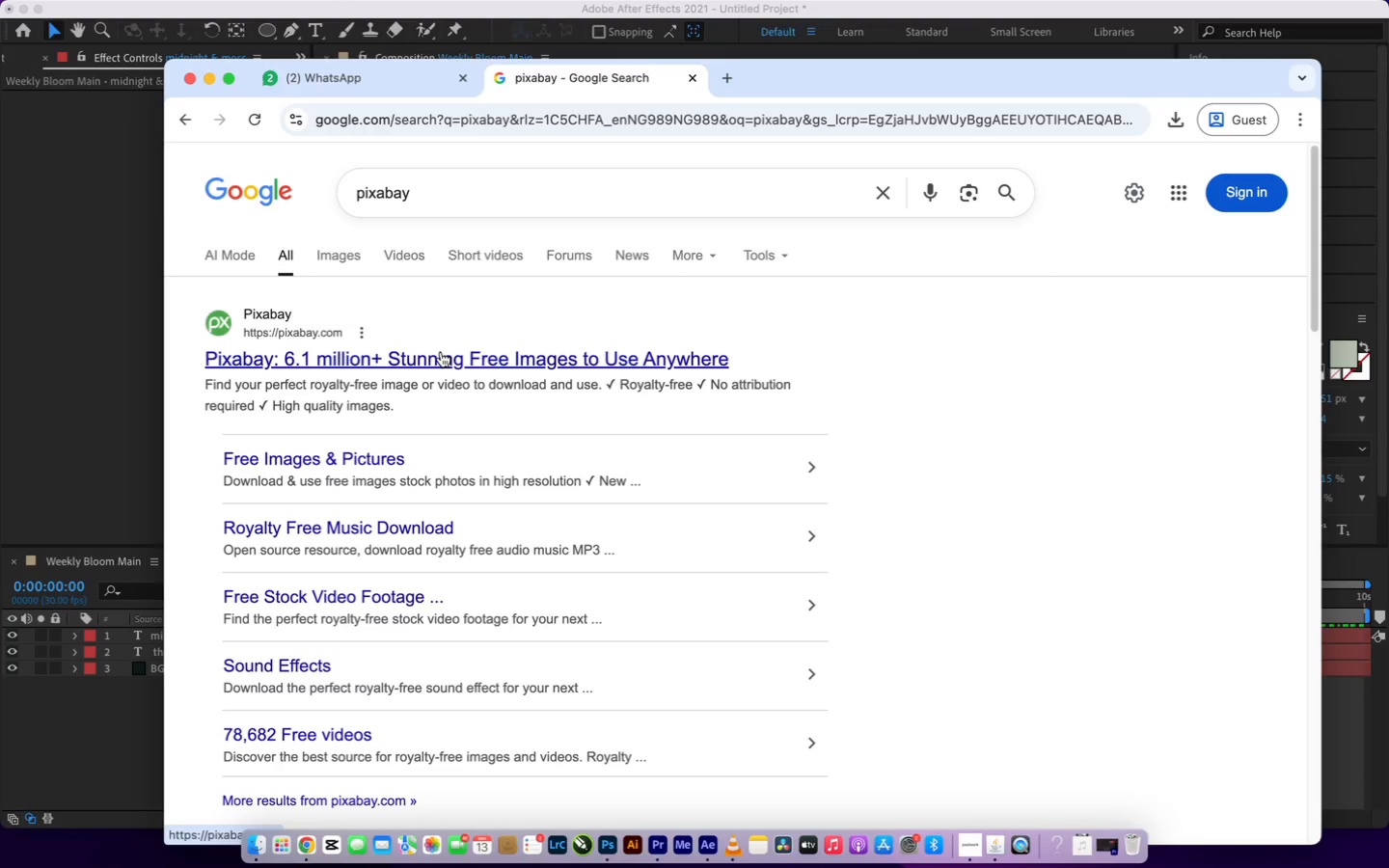 
left_click([310, 665])
 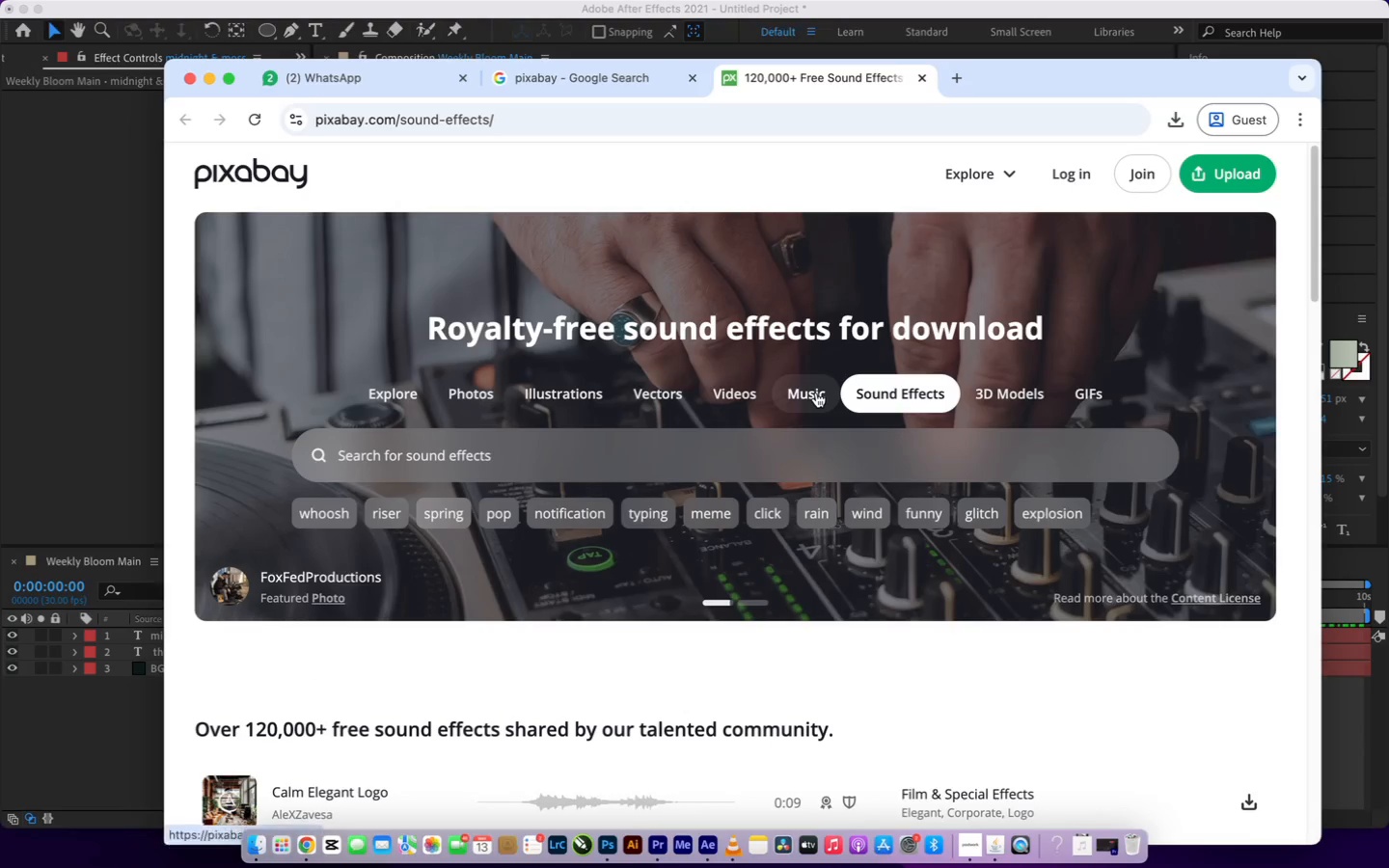 
wait(6.03)
 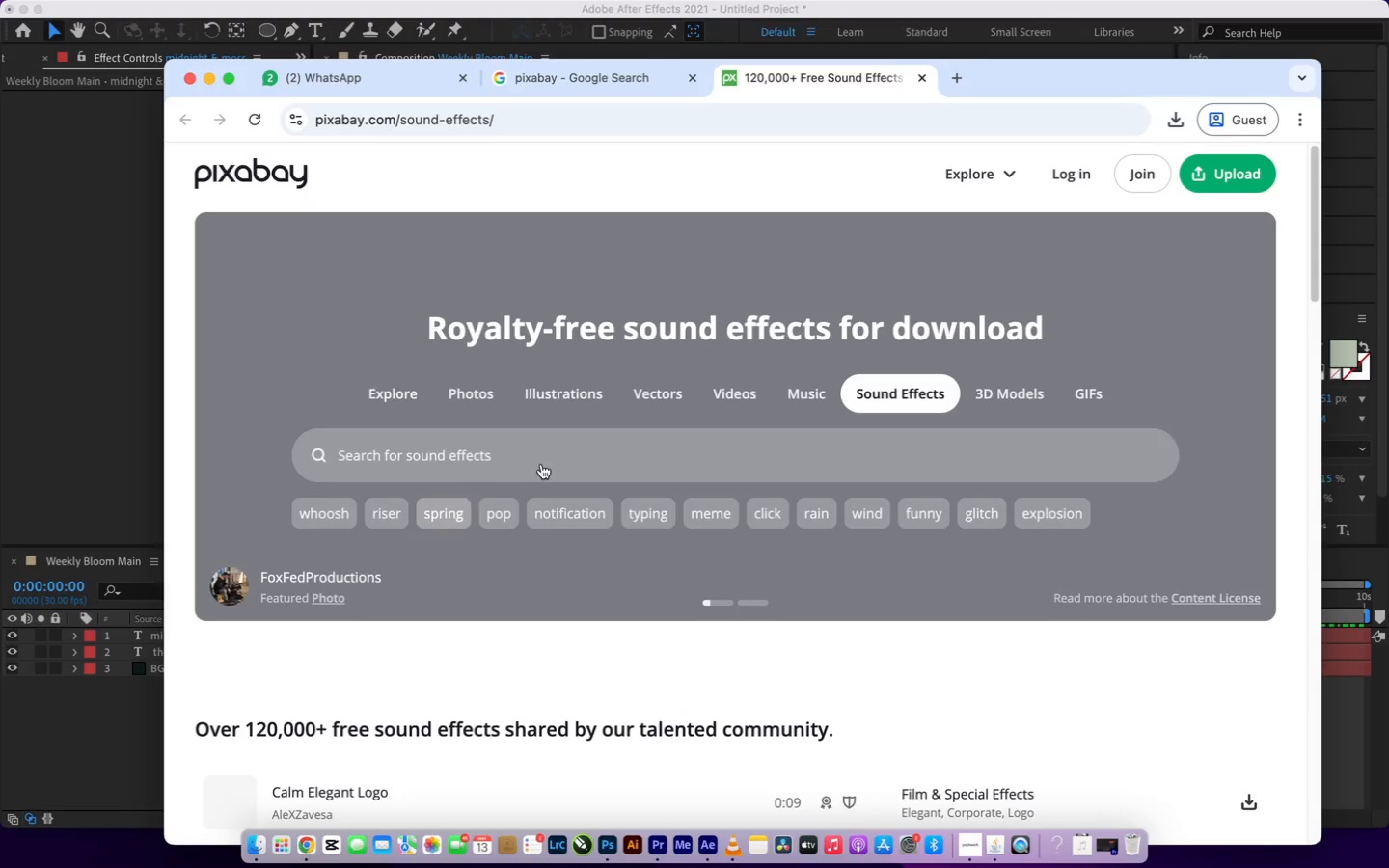 
left_click([807, 455])
 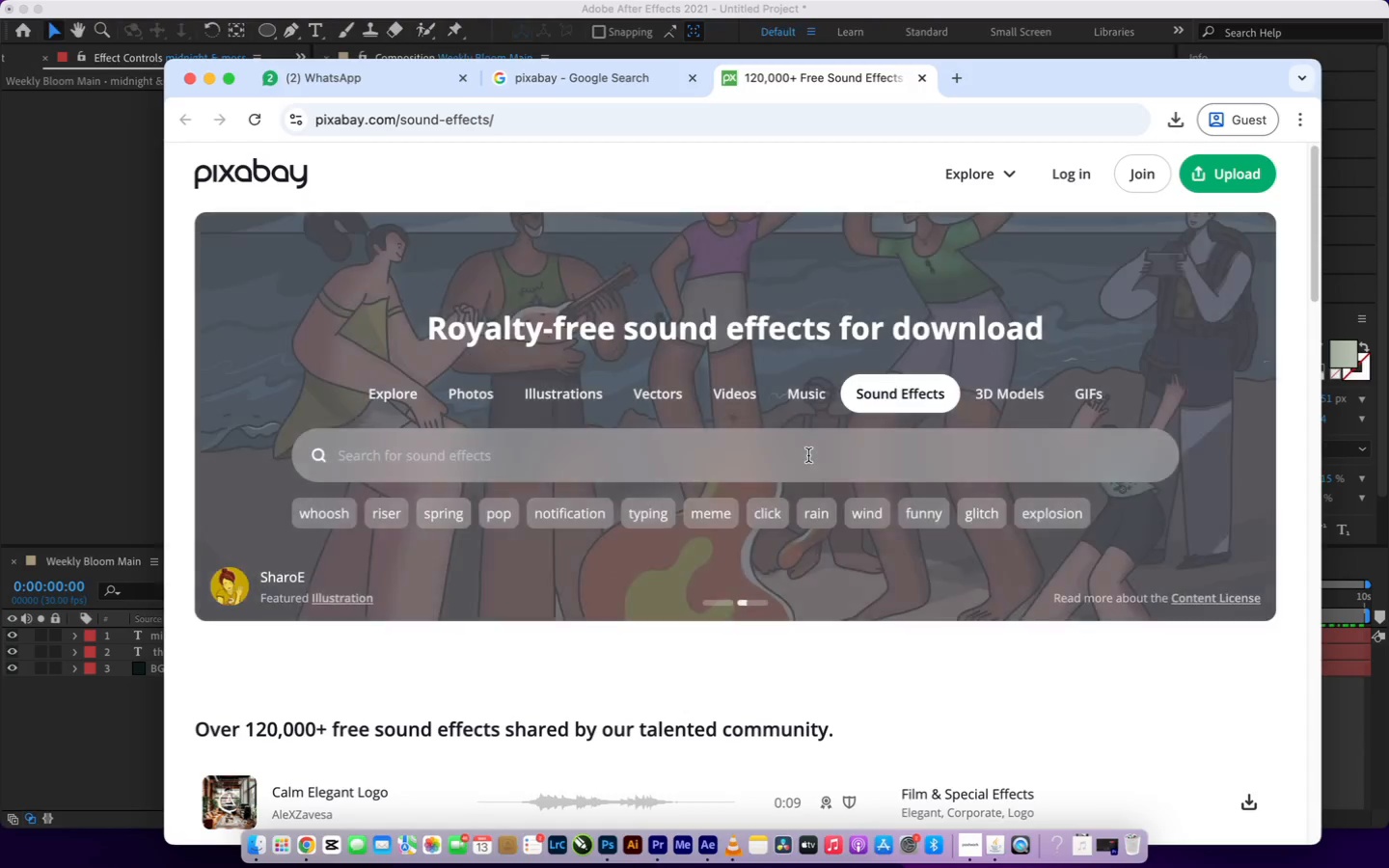 
type(SOFT WID)
 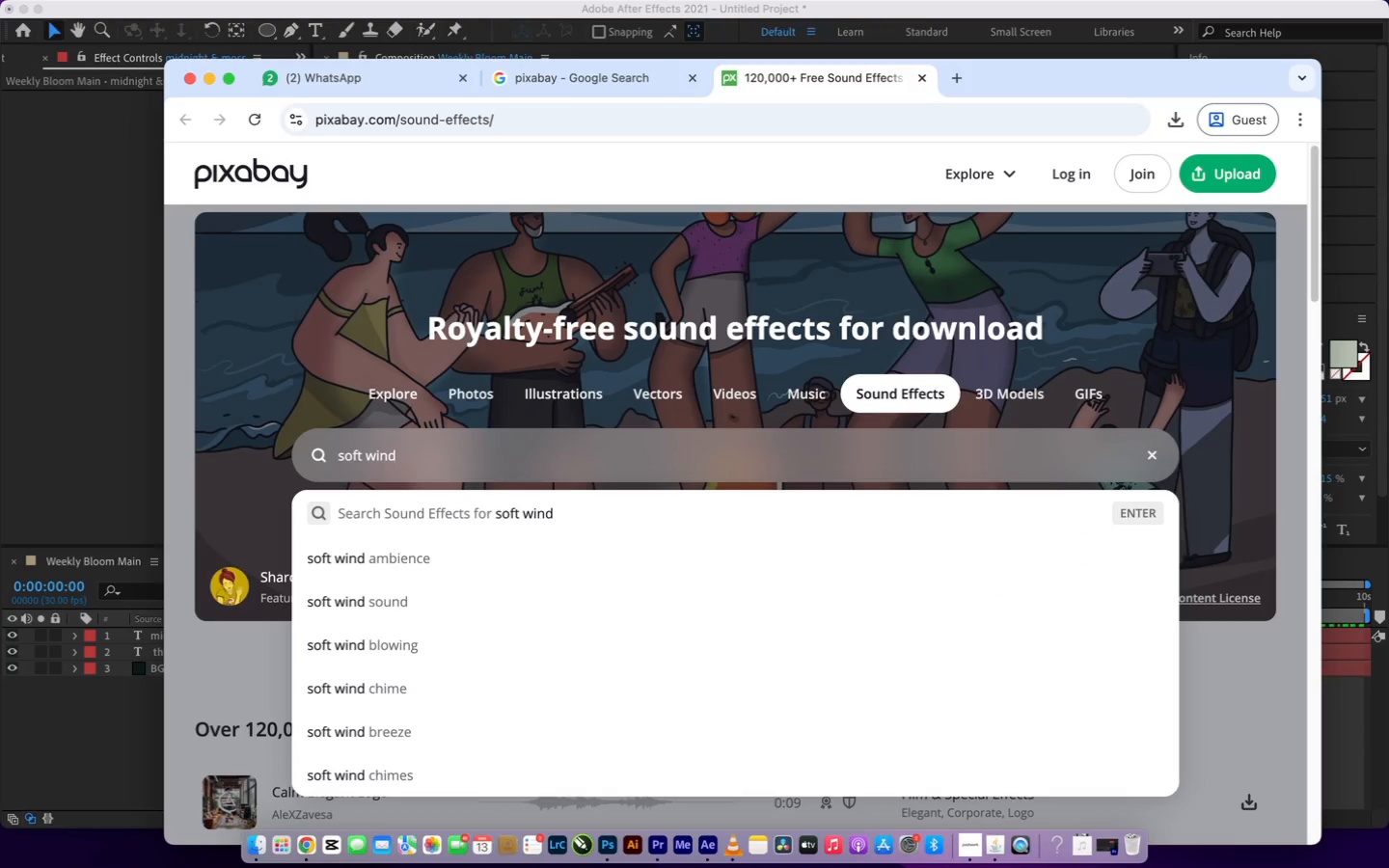 
left_click([506, 568])
 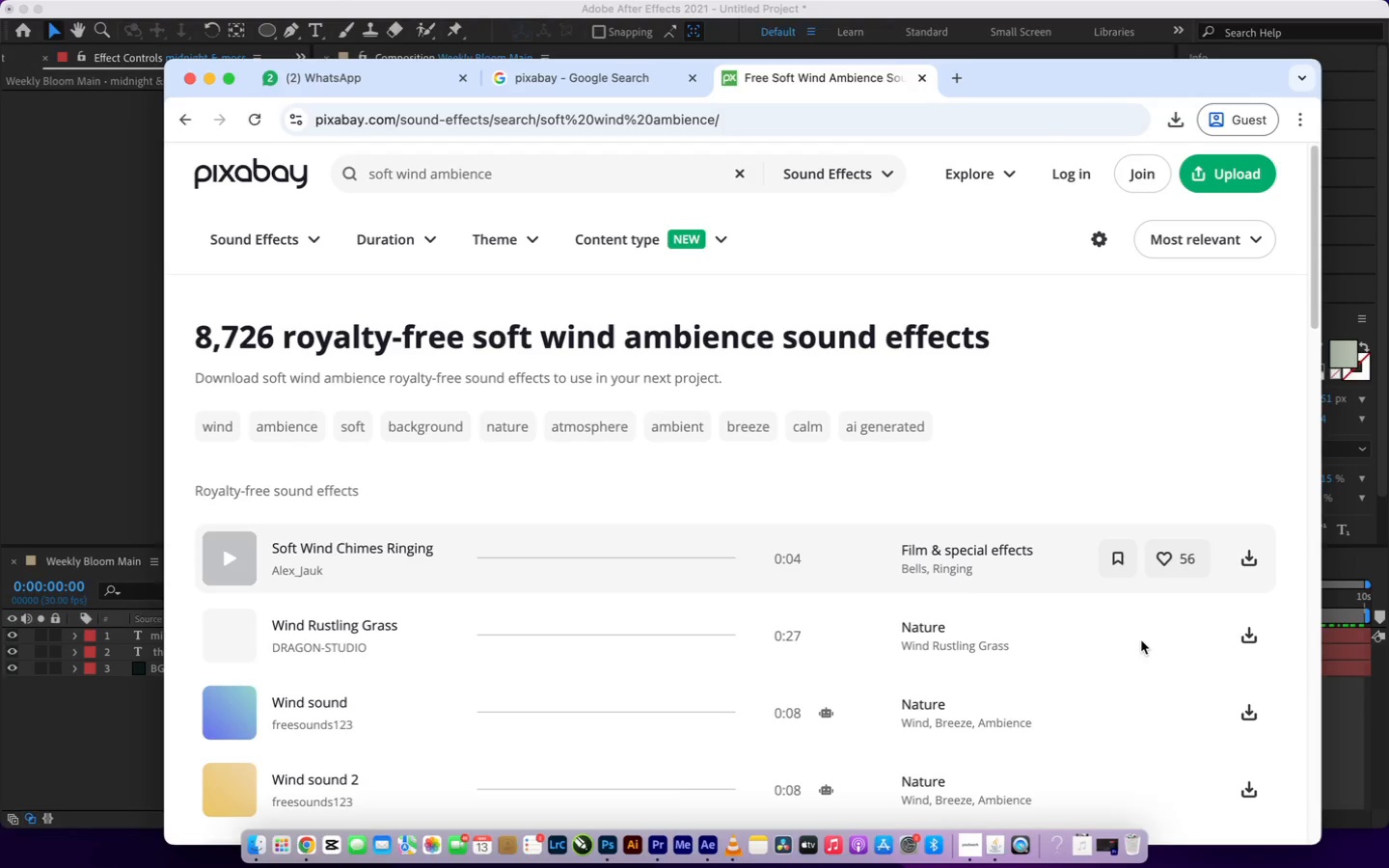 
wait(9.18)
 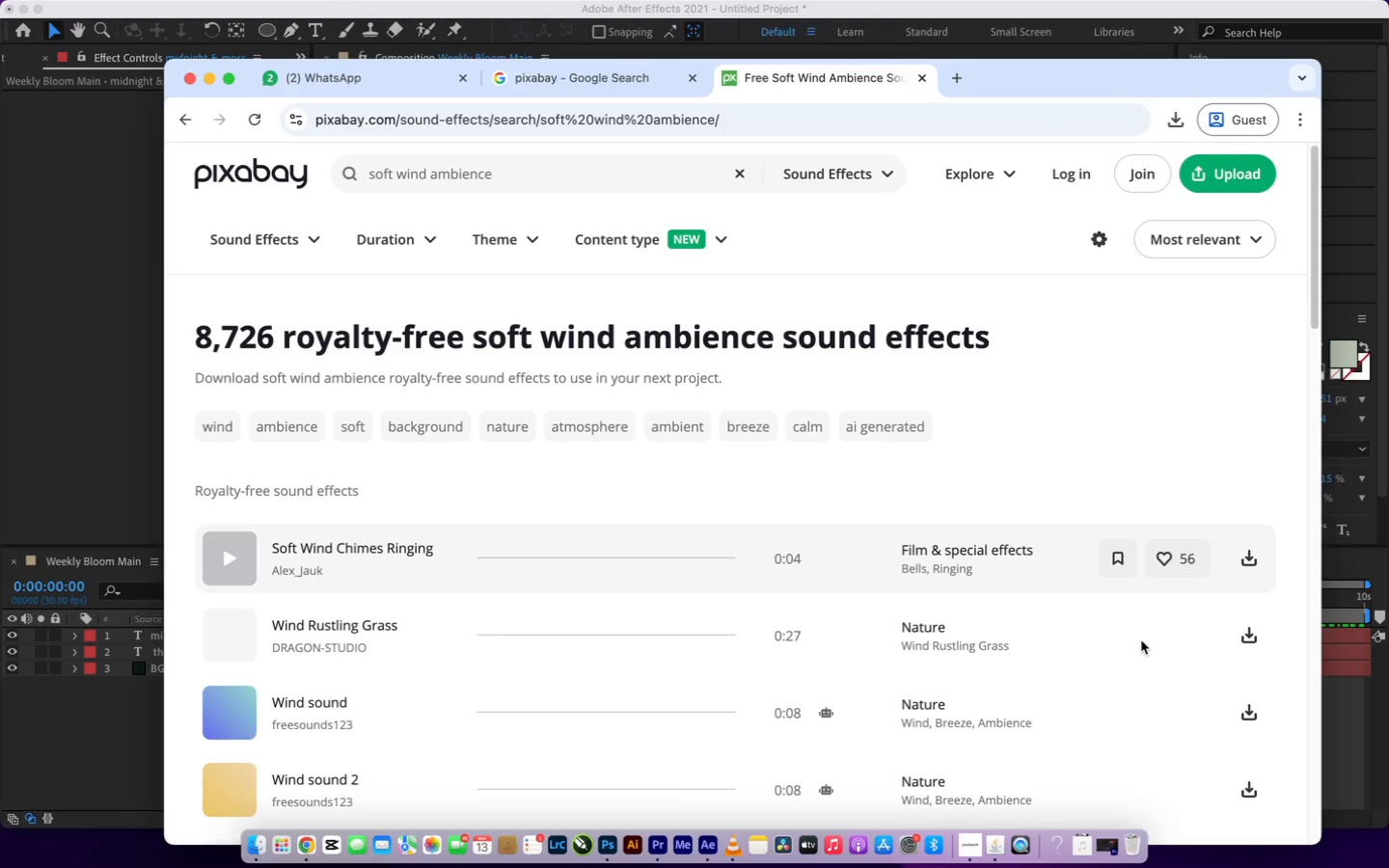 
left_click_drag(start_coordinate=[1310, 278], to_coordinate=[1327, 362])
 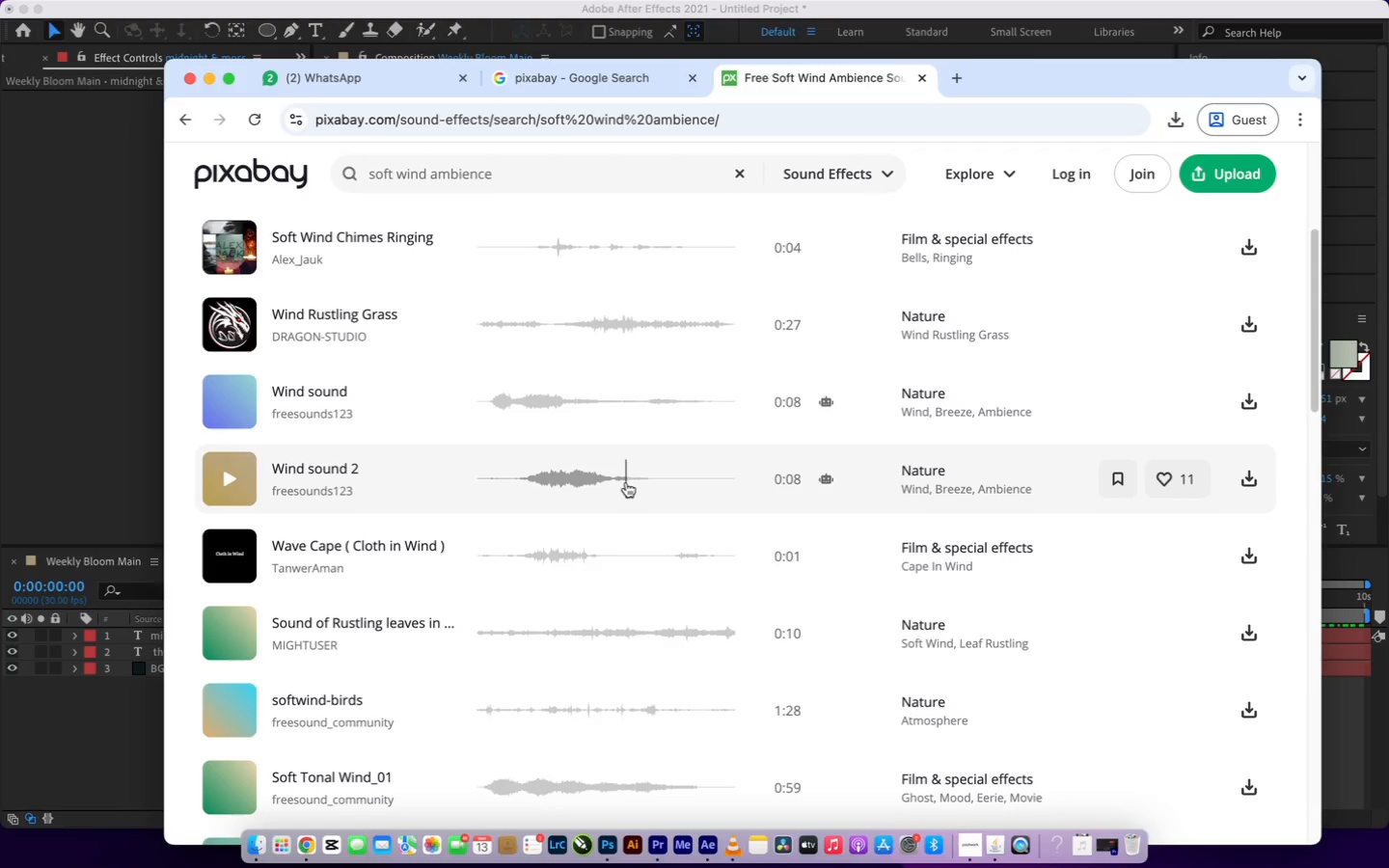 
wait(16.58)
 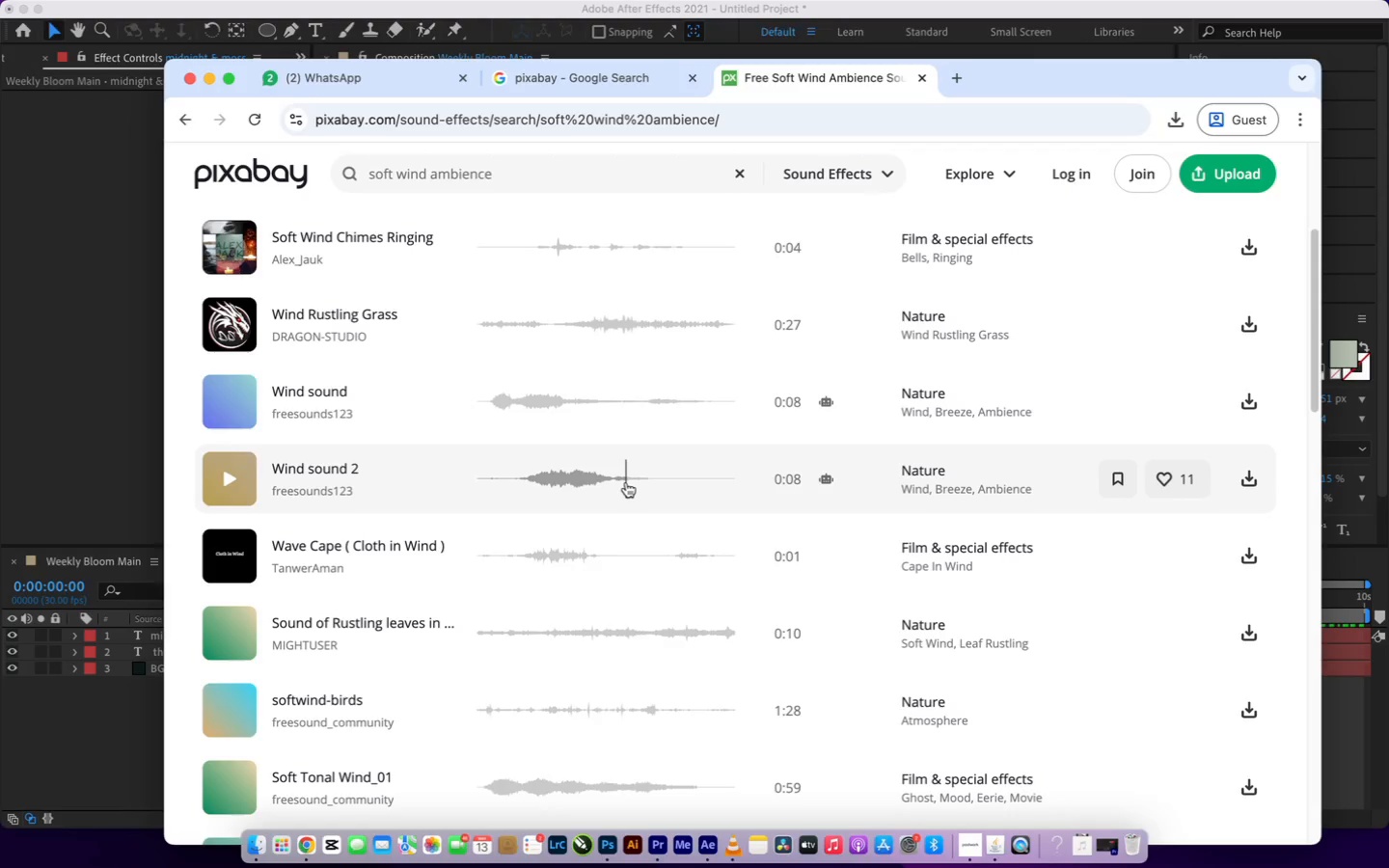 
left_click([226, 474])
 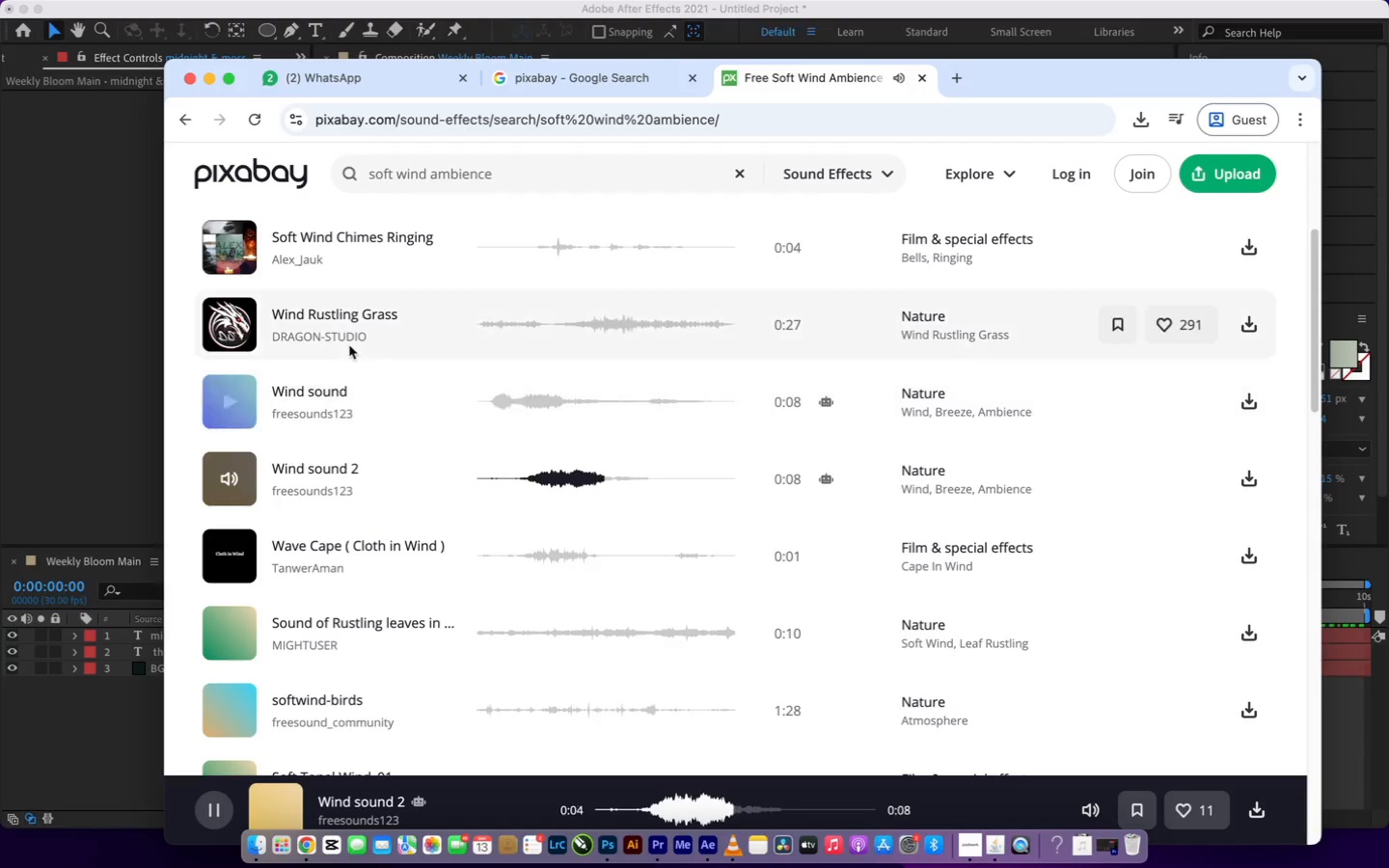 
wait(9.89)
 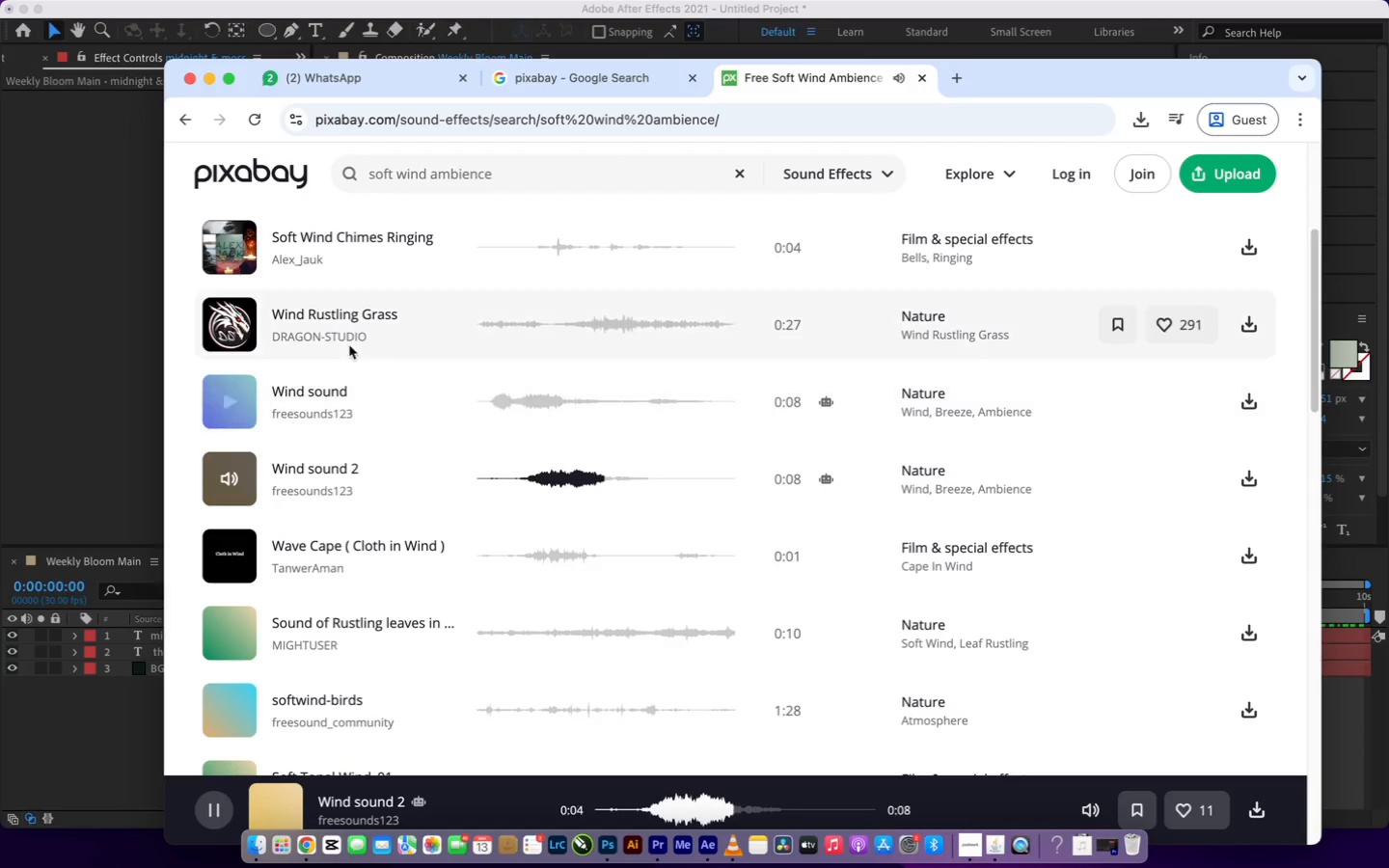 
left_click([232, 249])
 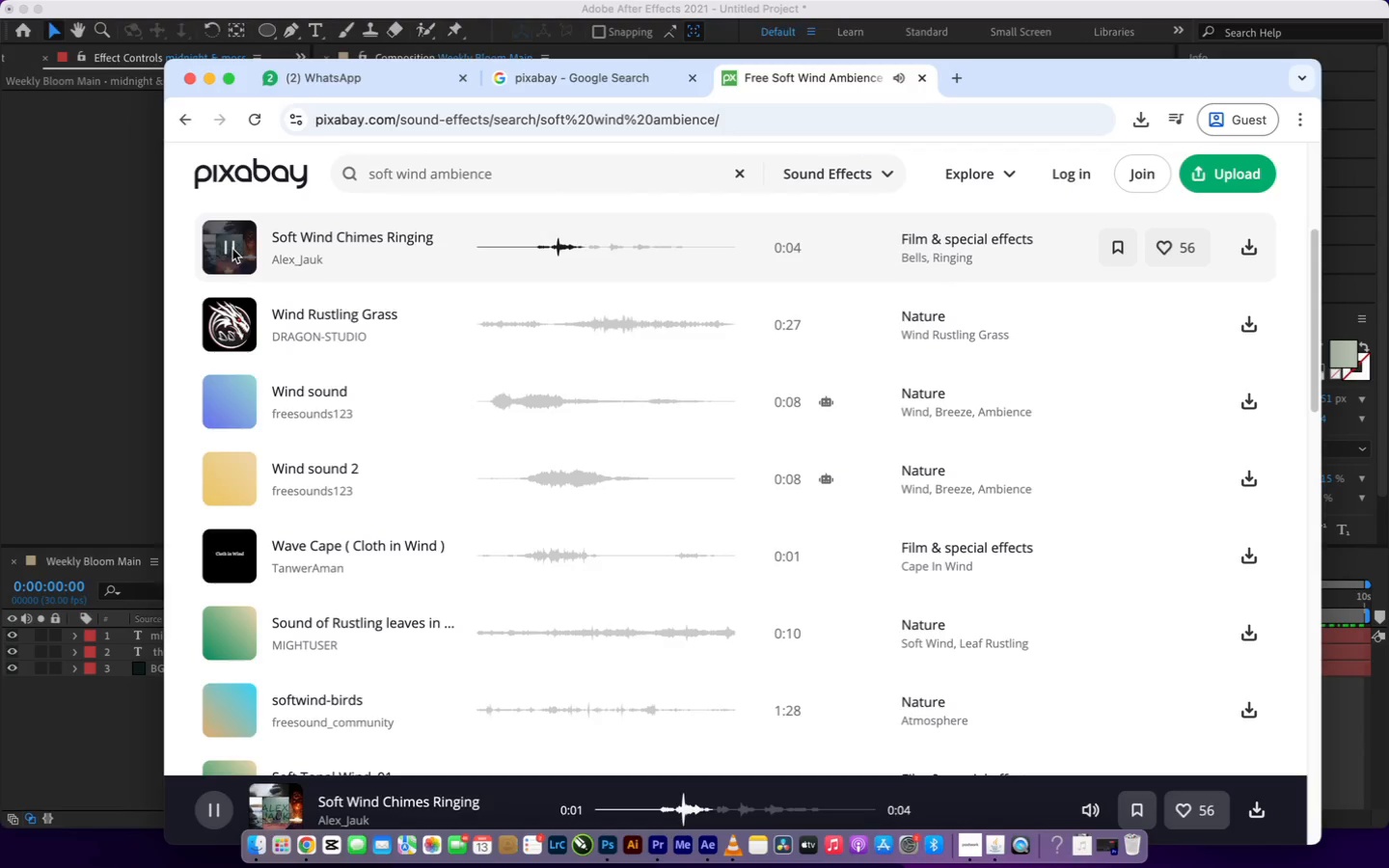 
left_click([234, 322])
 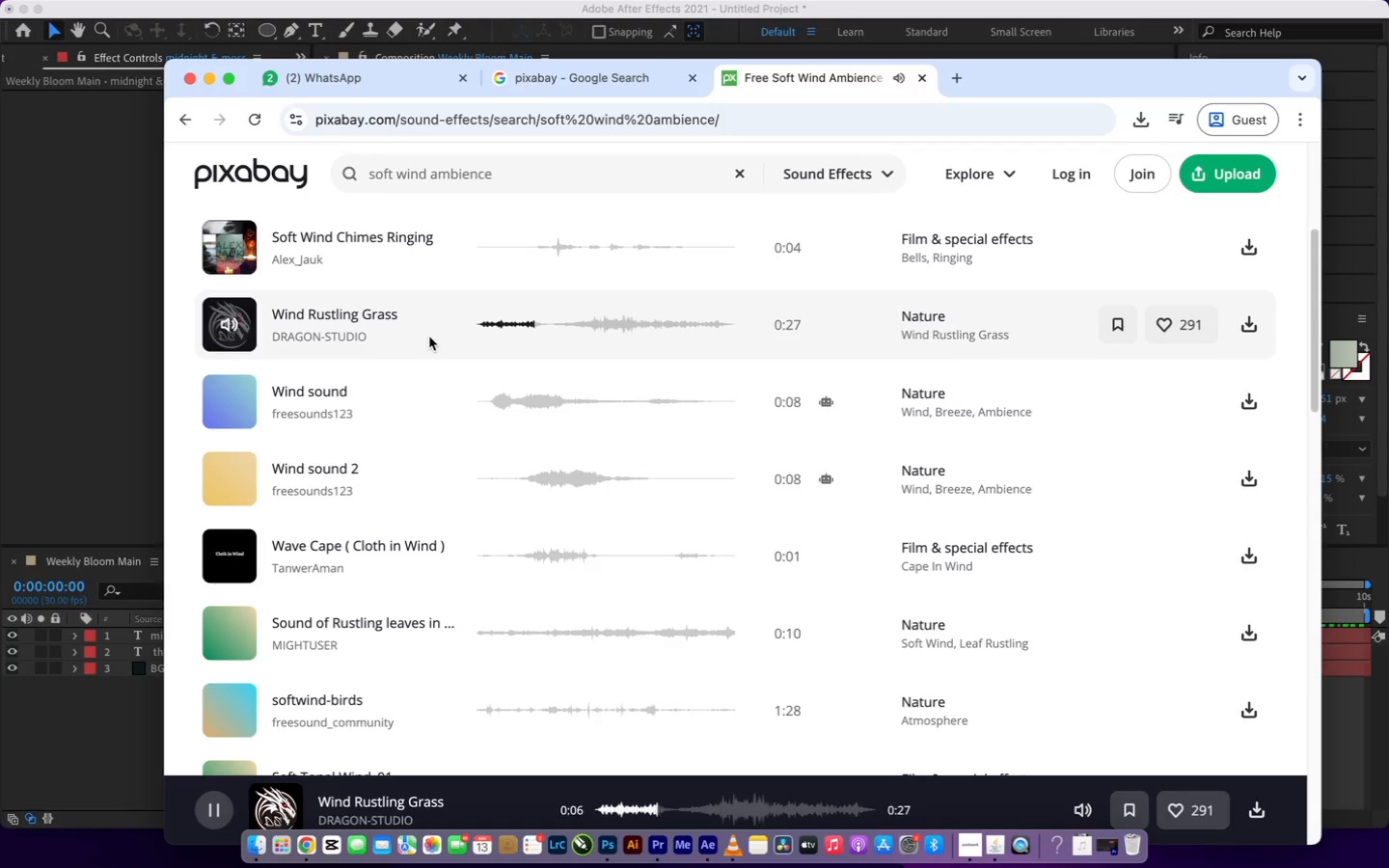 
wait(12.2)
 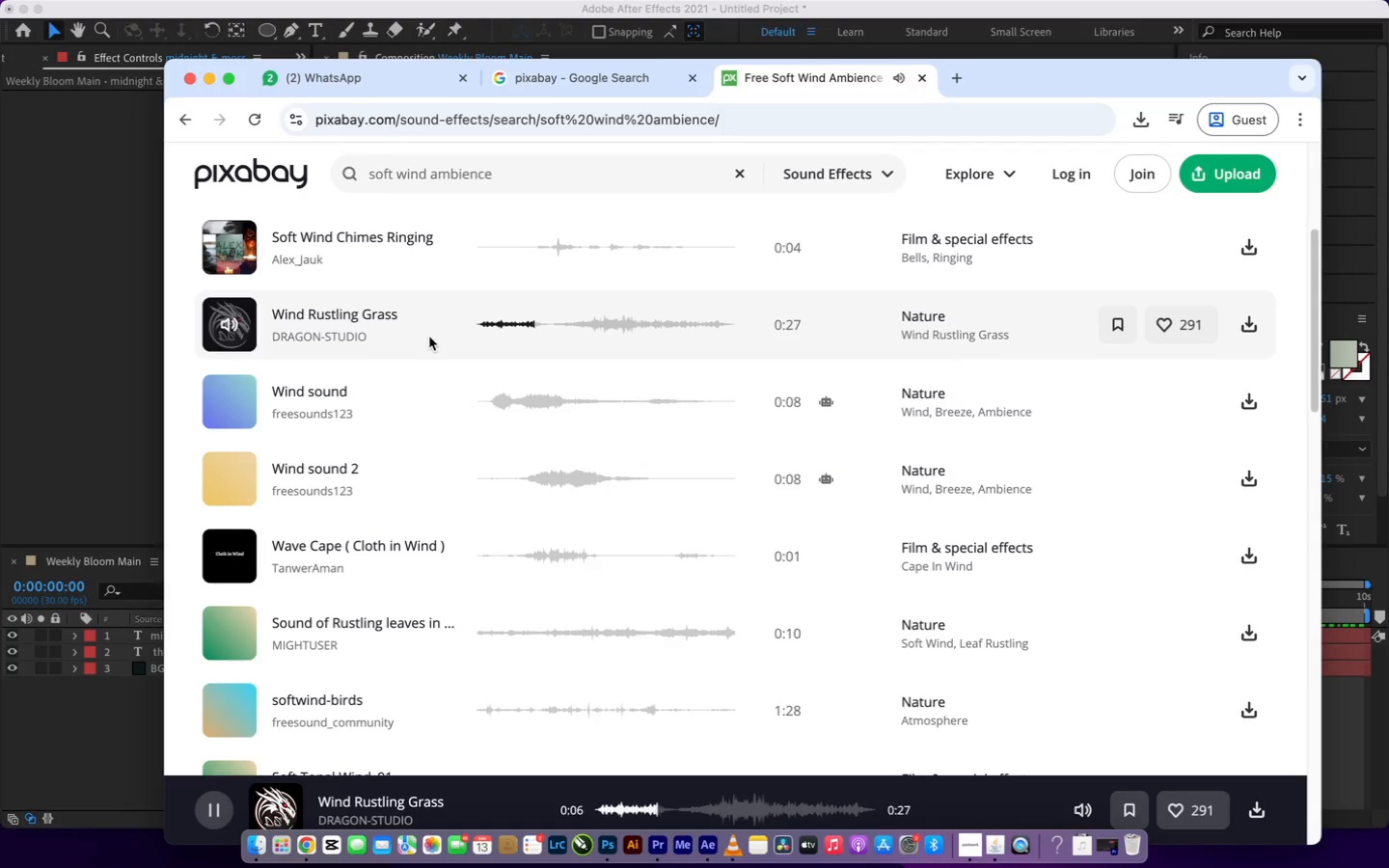 
key(VolumeUp)
 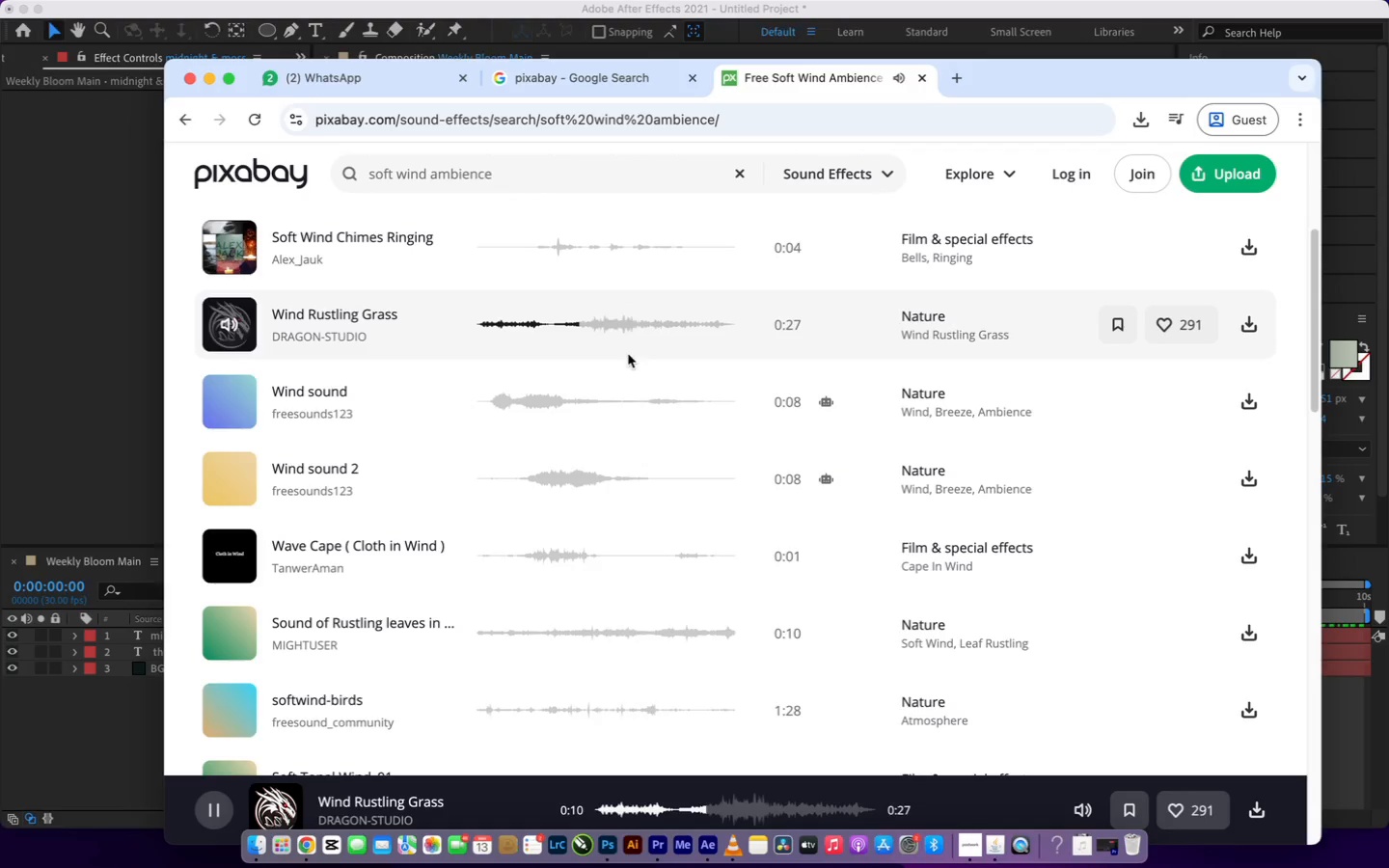 
key(VolumeUp)
 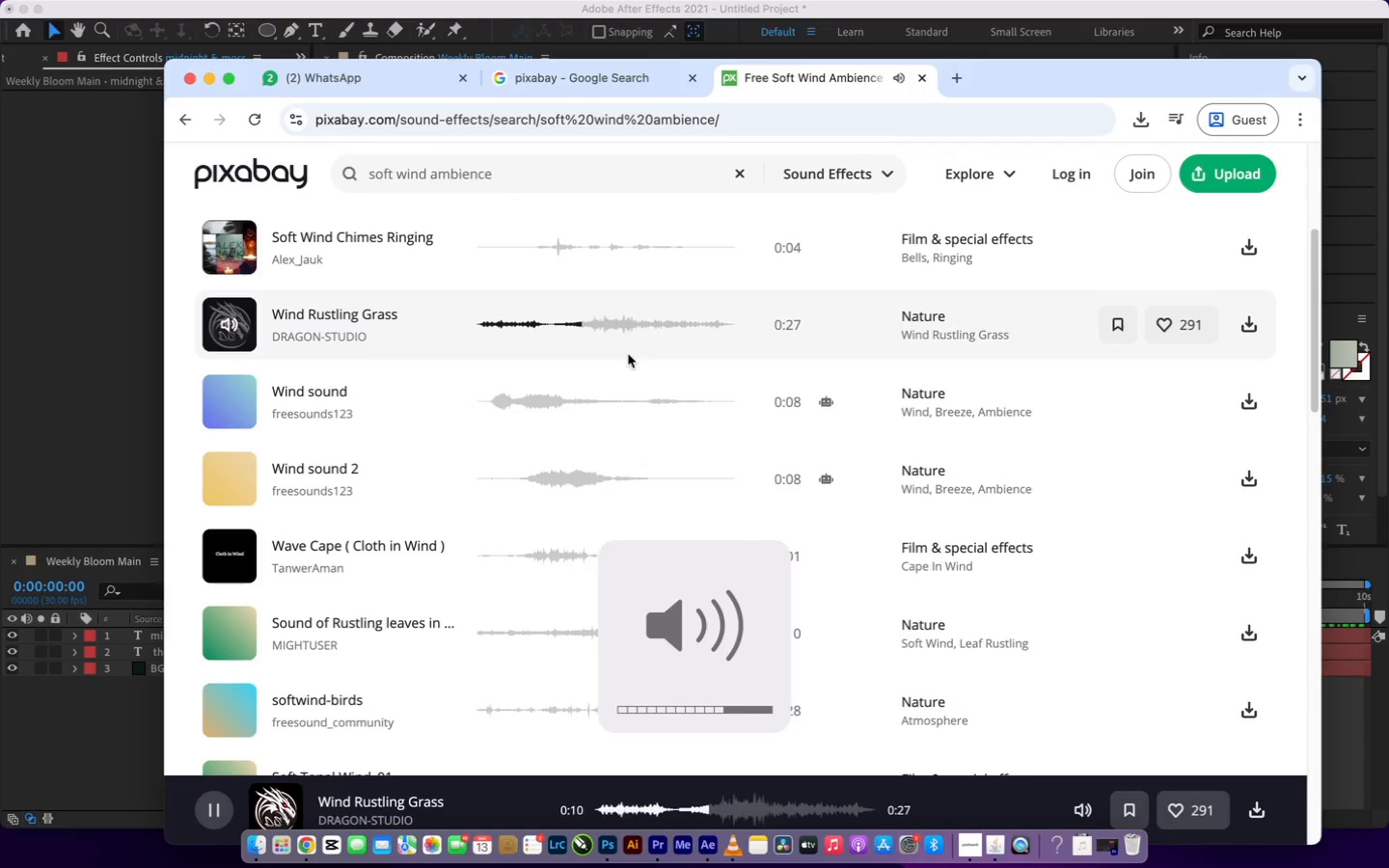 
key(VolumeUp)
 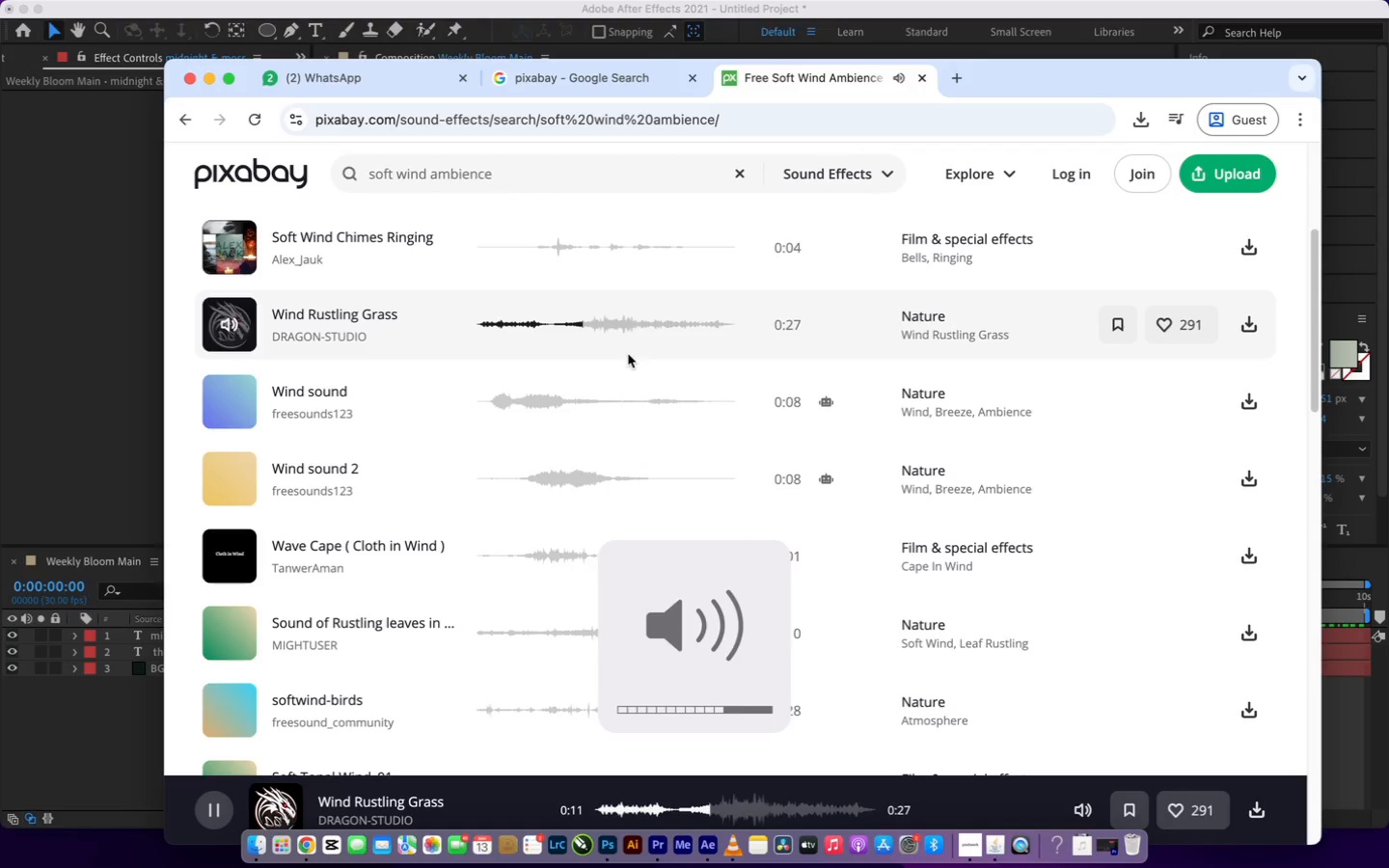 
key(VolumeUp)
 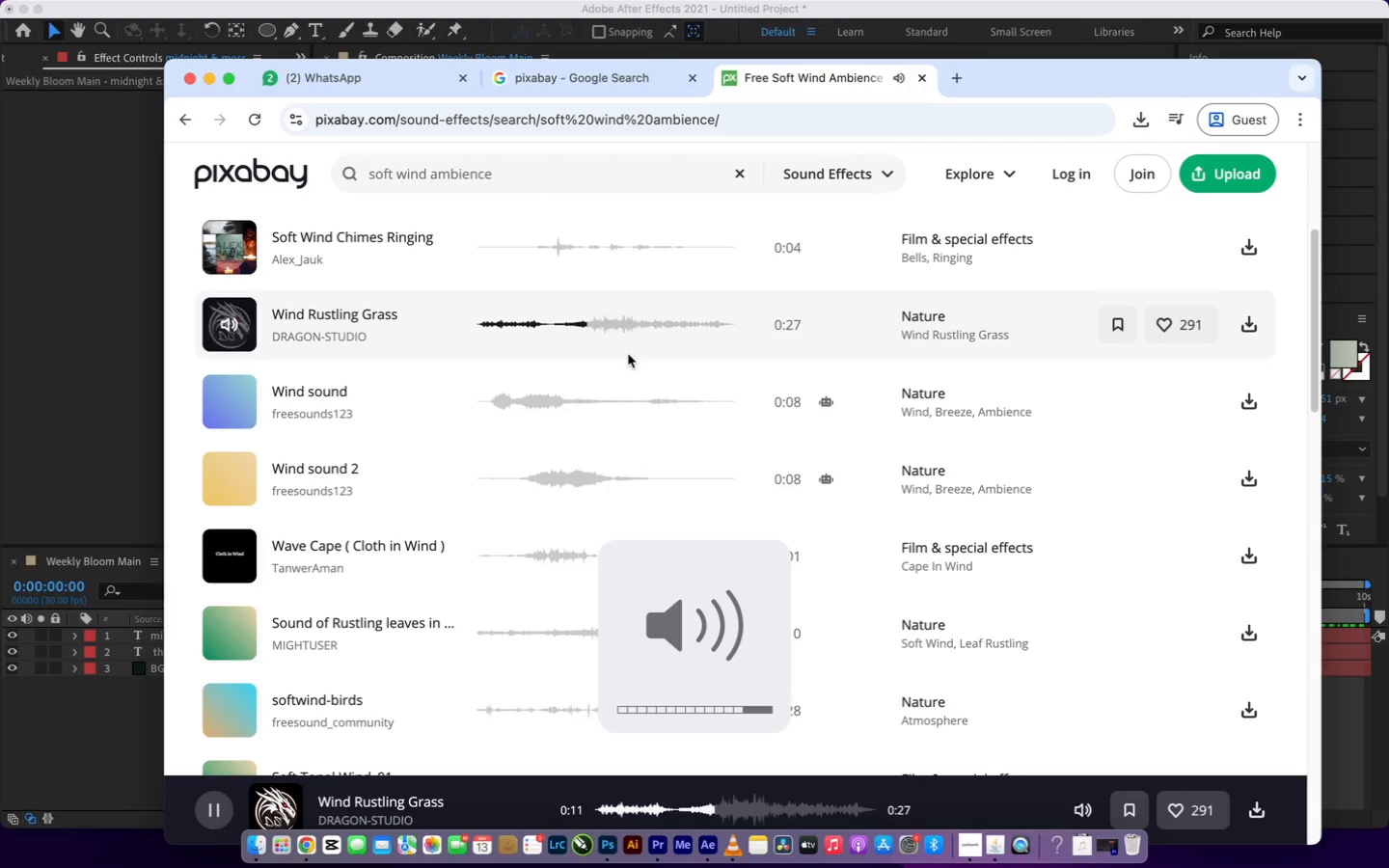 
key(VolumeUp)
 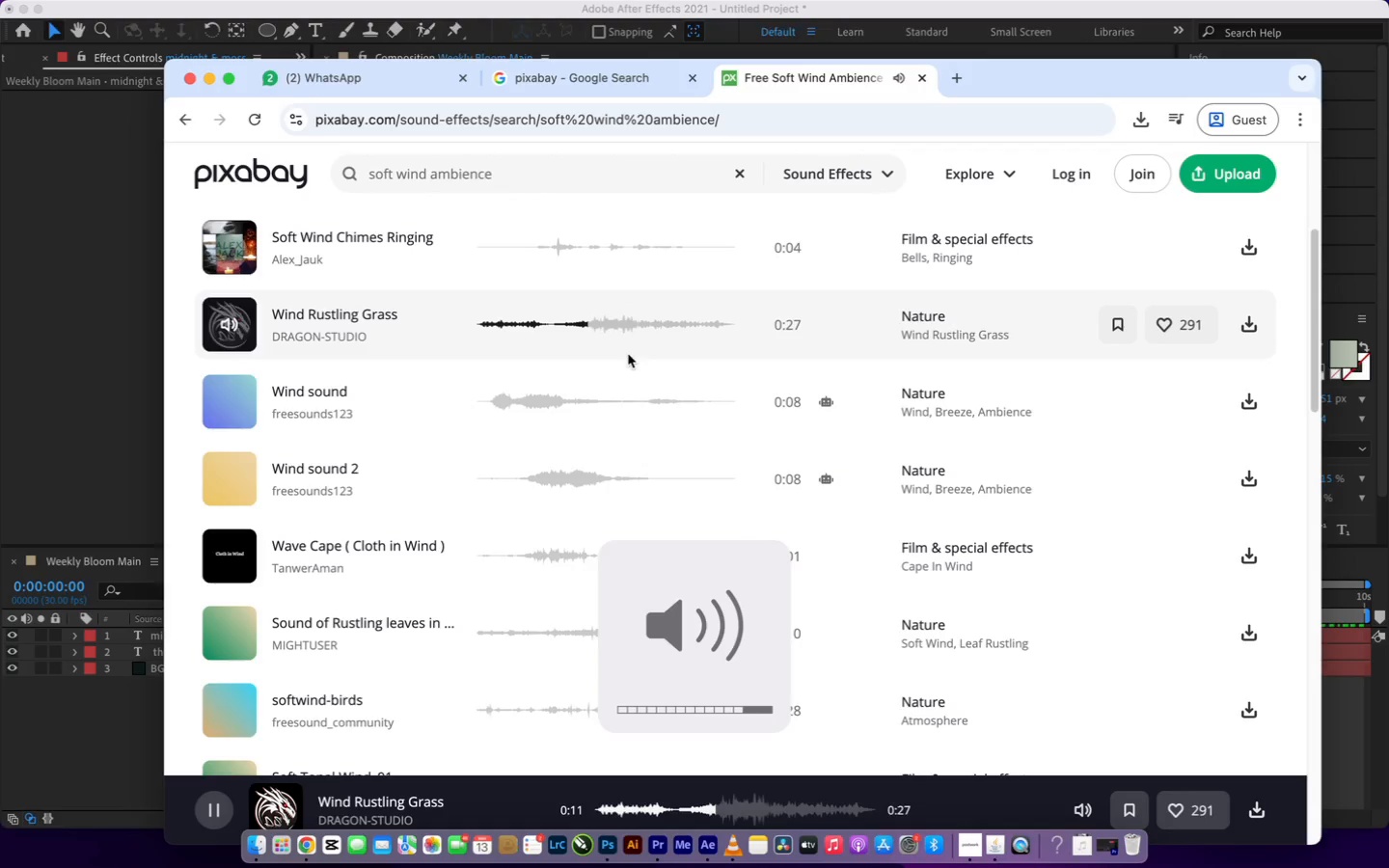 
key(VolumeUp)
 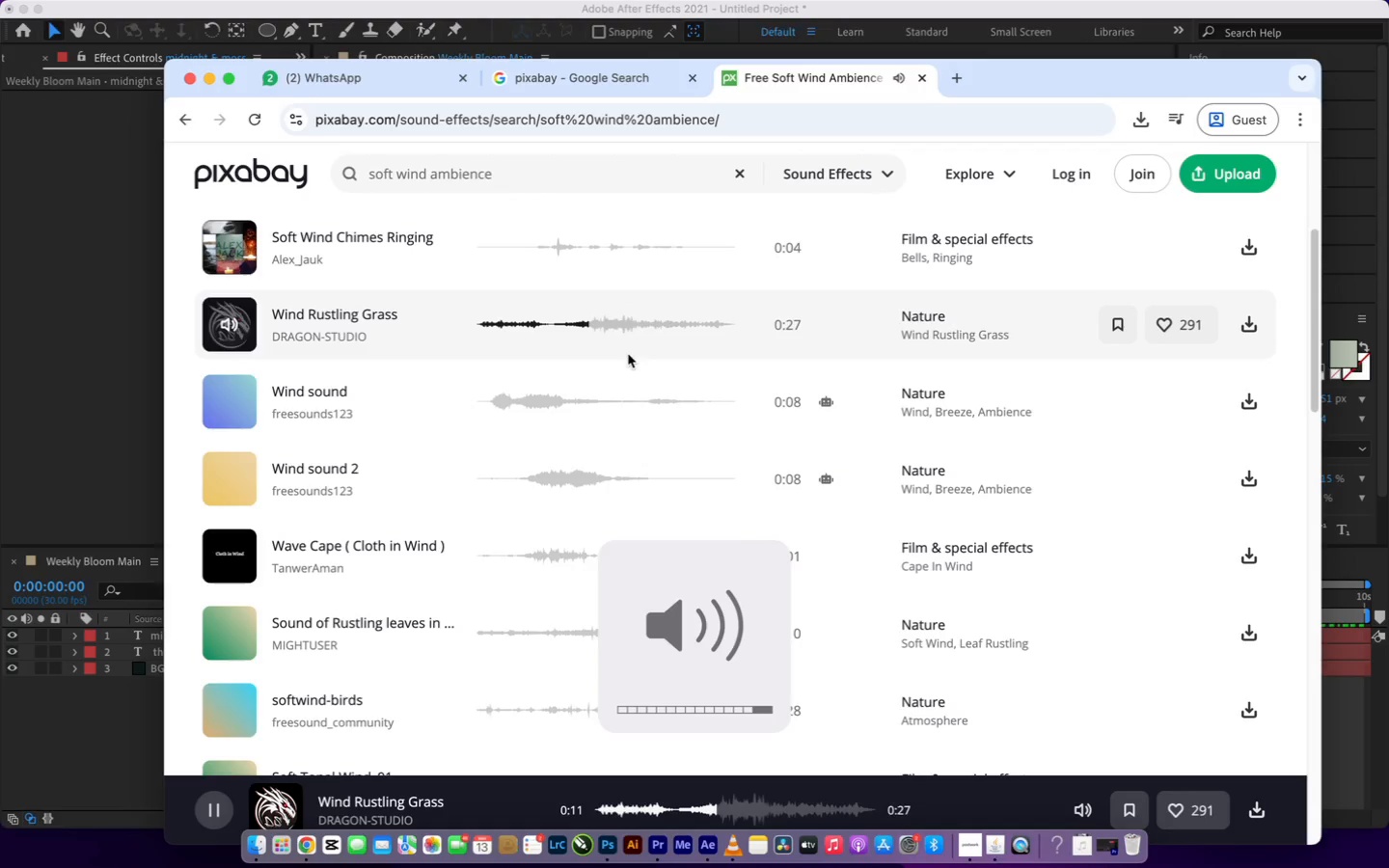 
key(VolumeUp)
 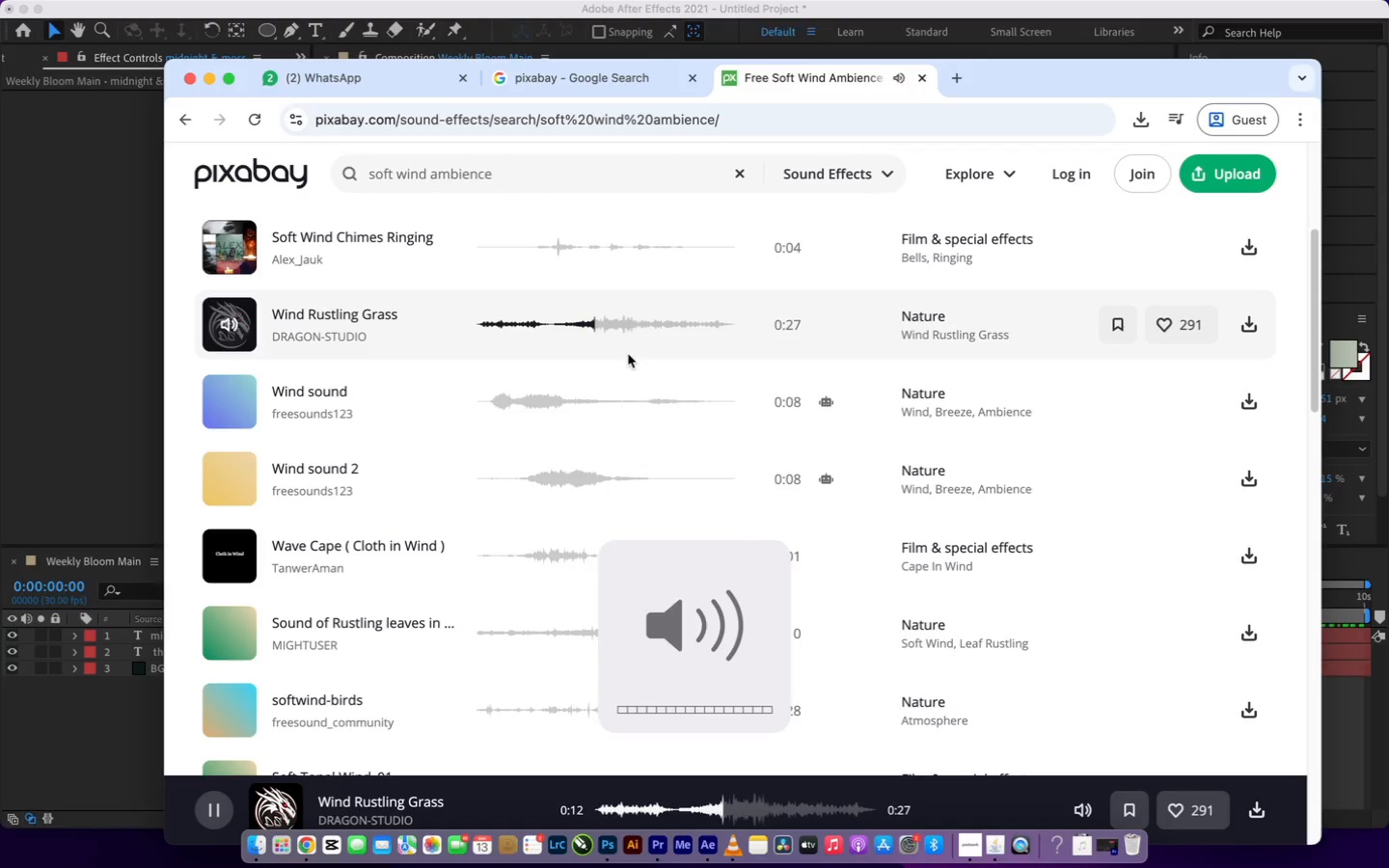 
key(VolumeUp)
 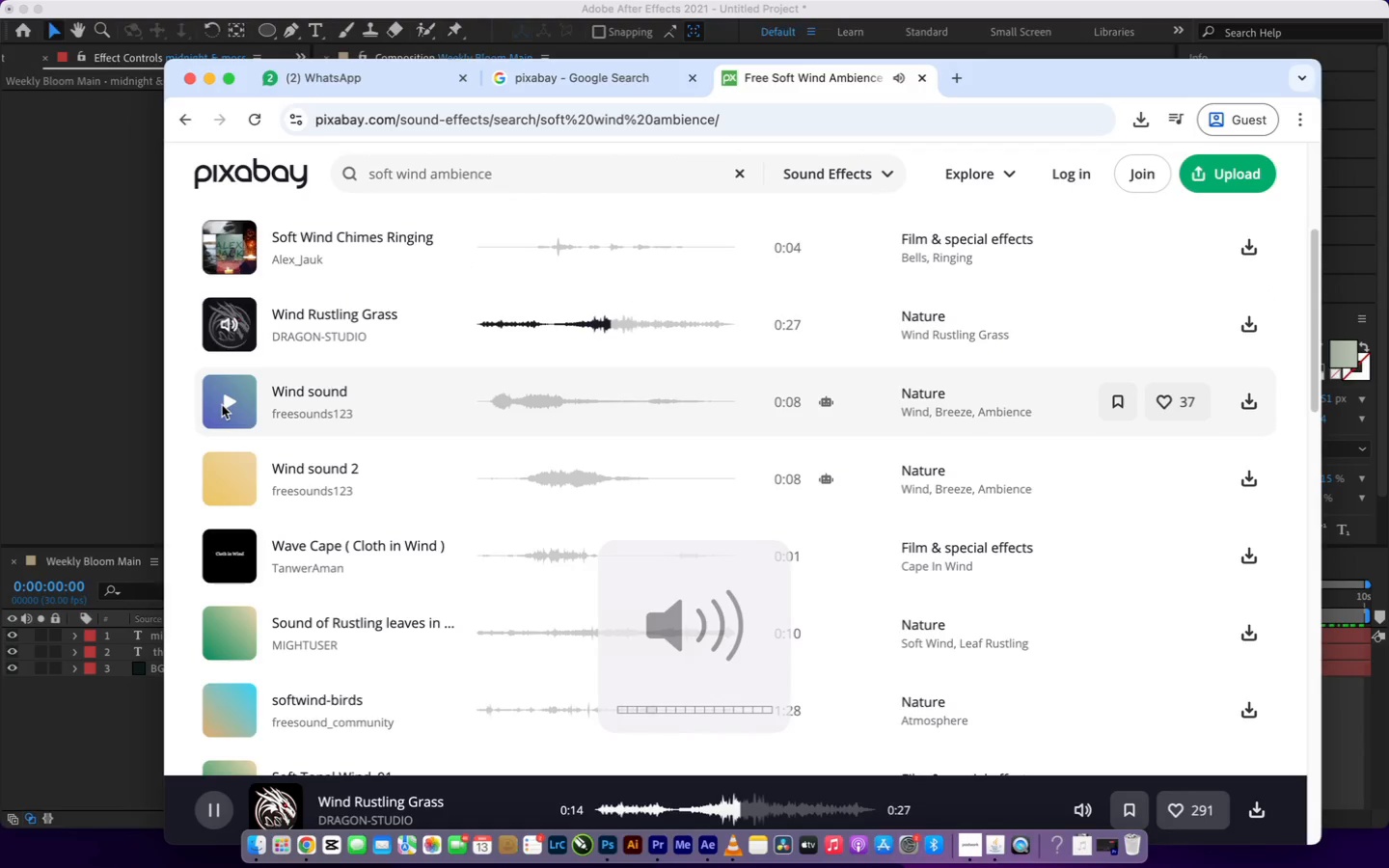 
left_click([225, 403])
 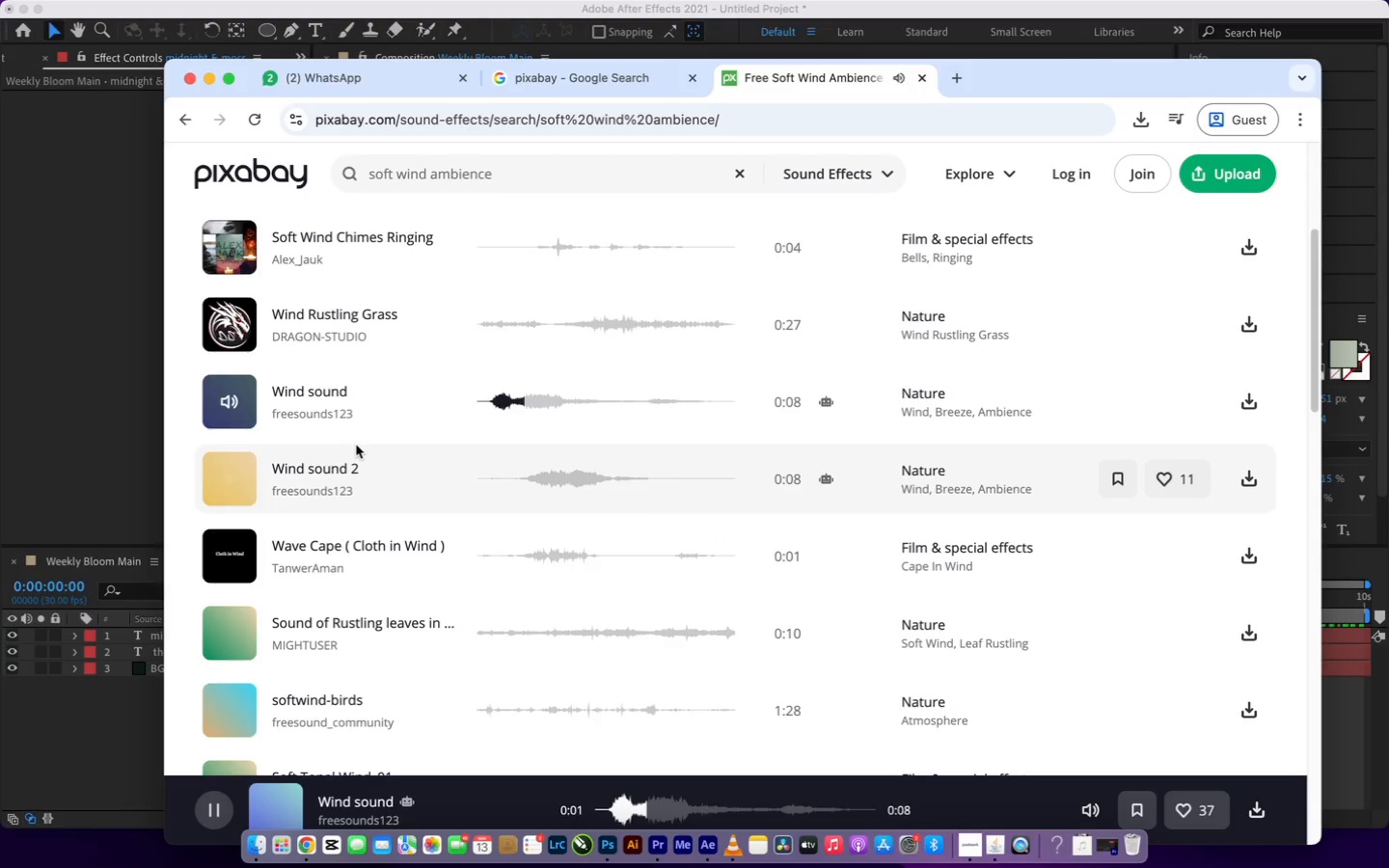 
wait(7.98)
 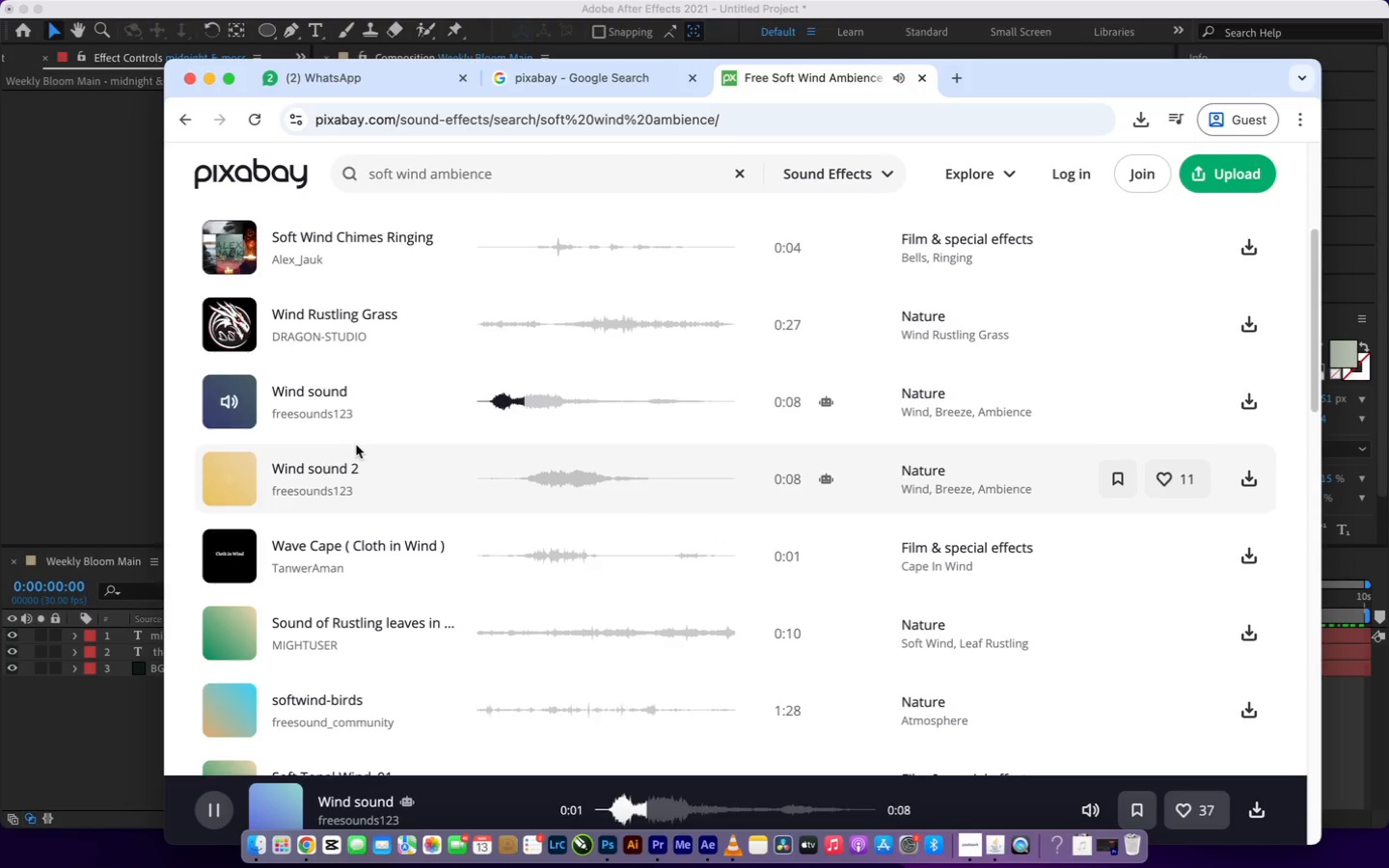 
left_click_drag(start_coordinate=[1311, 296], to_coordinate=[1327, 406])
 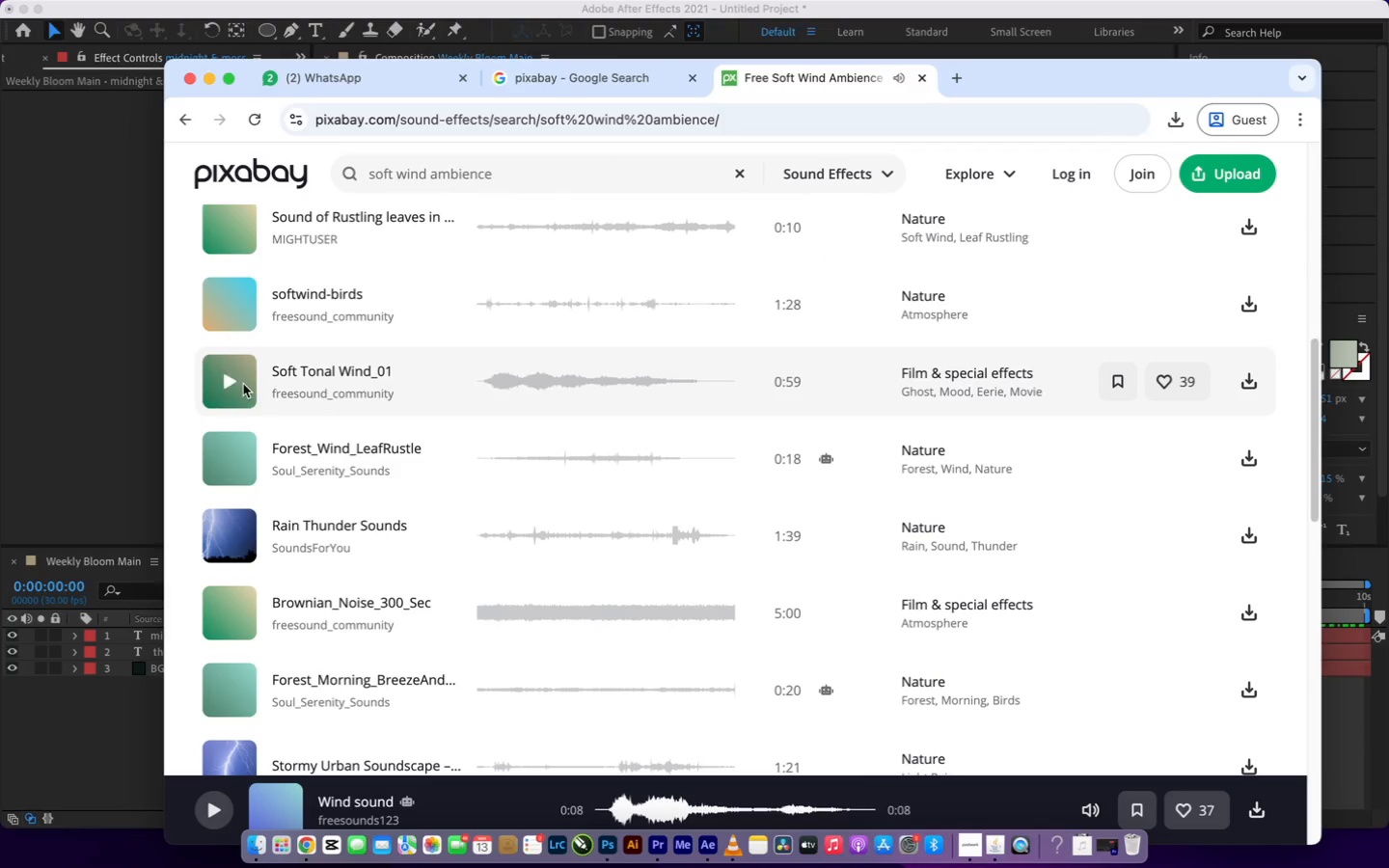 
left_click([228, 382])
 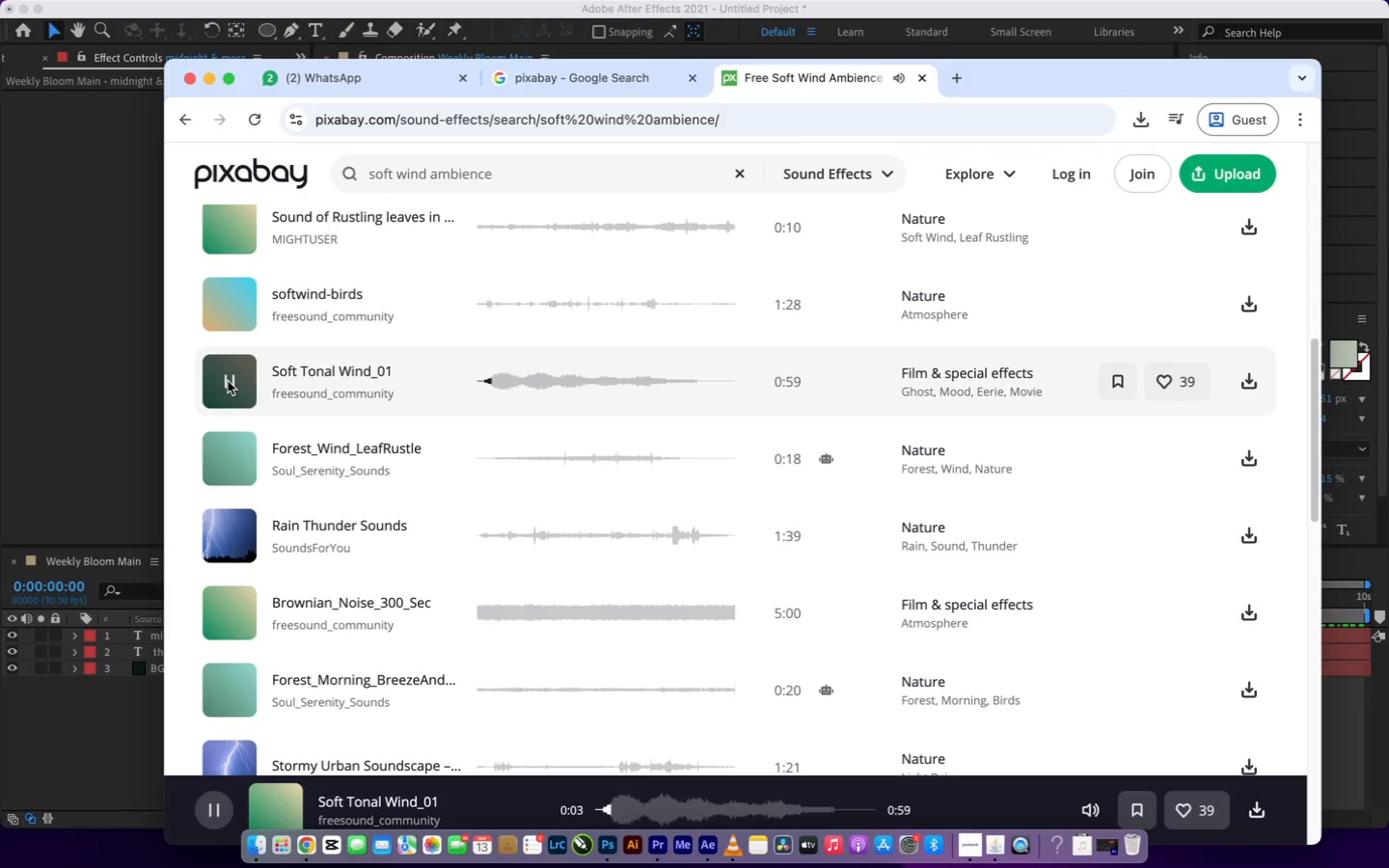 
wait(9.14)
 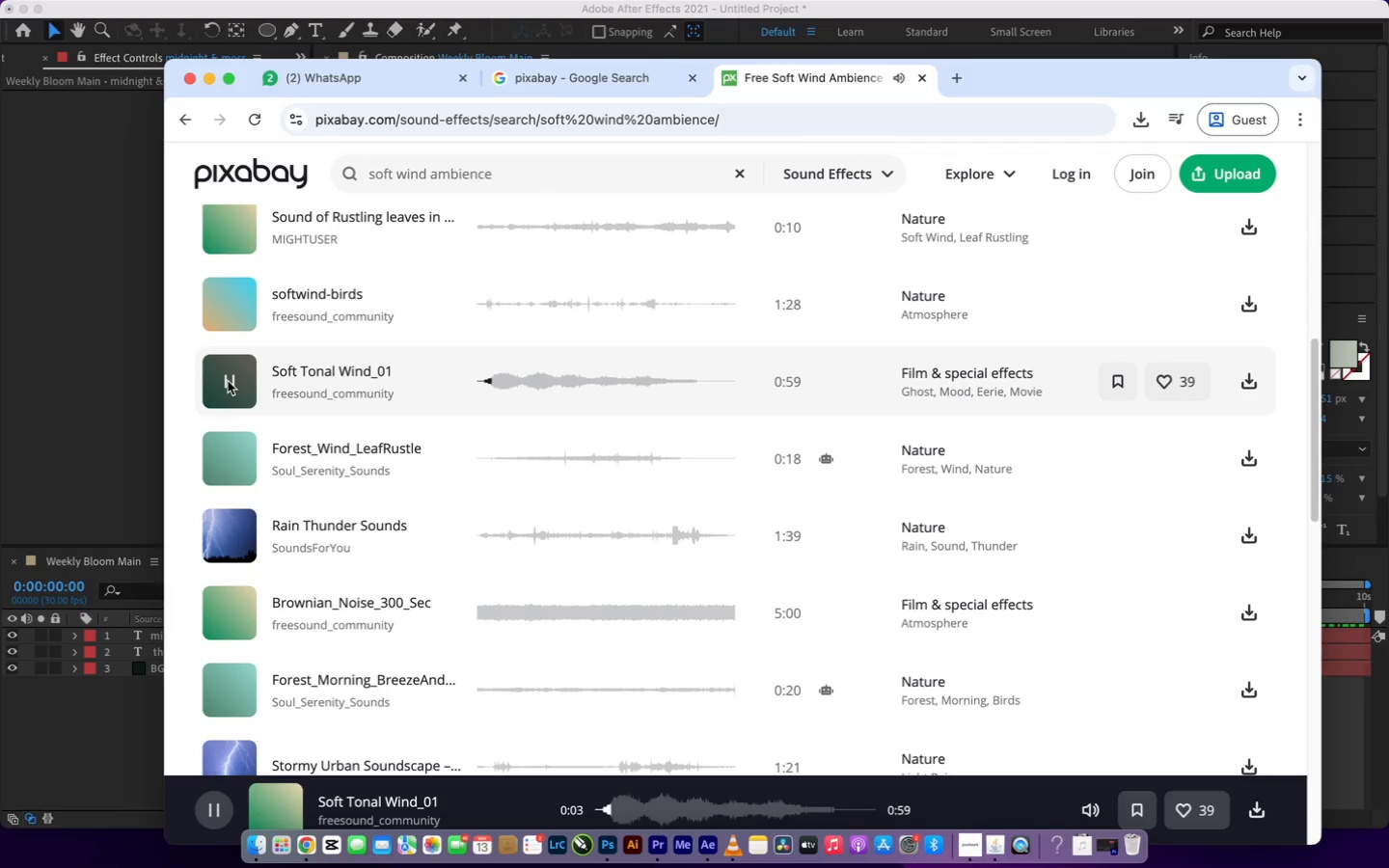 
left_click([228, 459])
 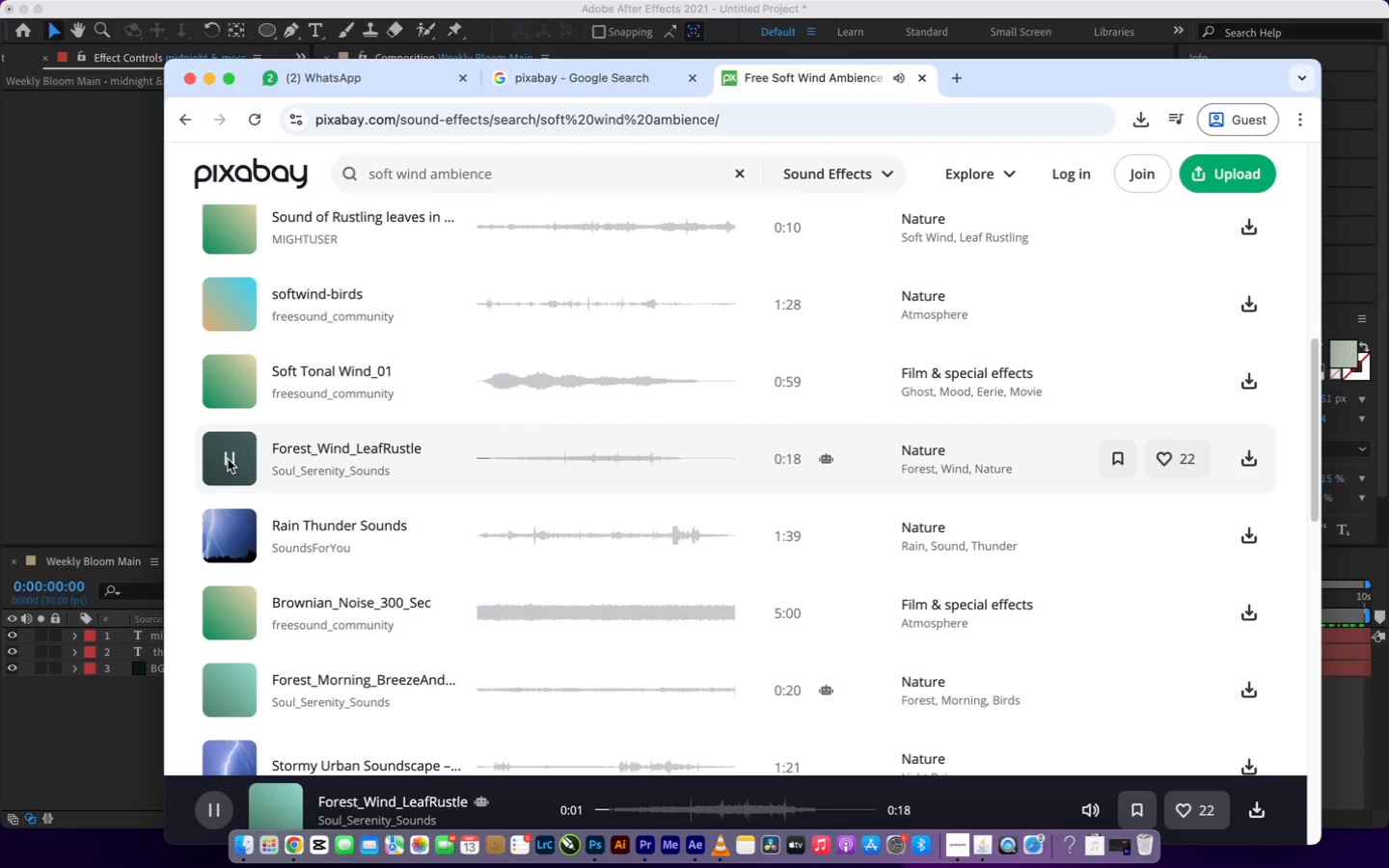 
left_click([228, 459])
 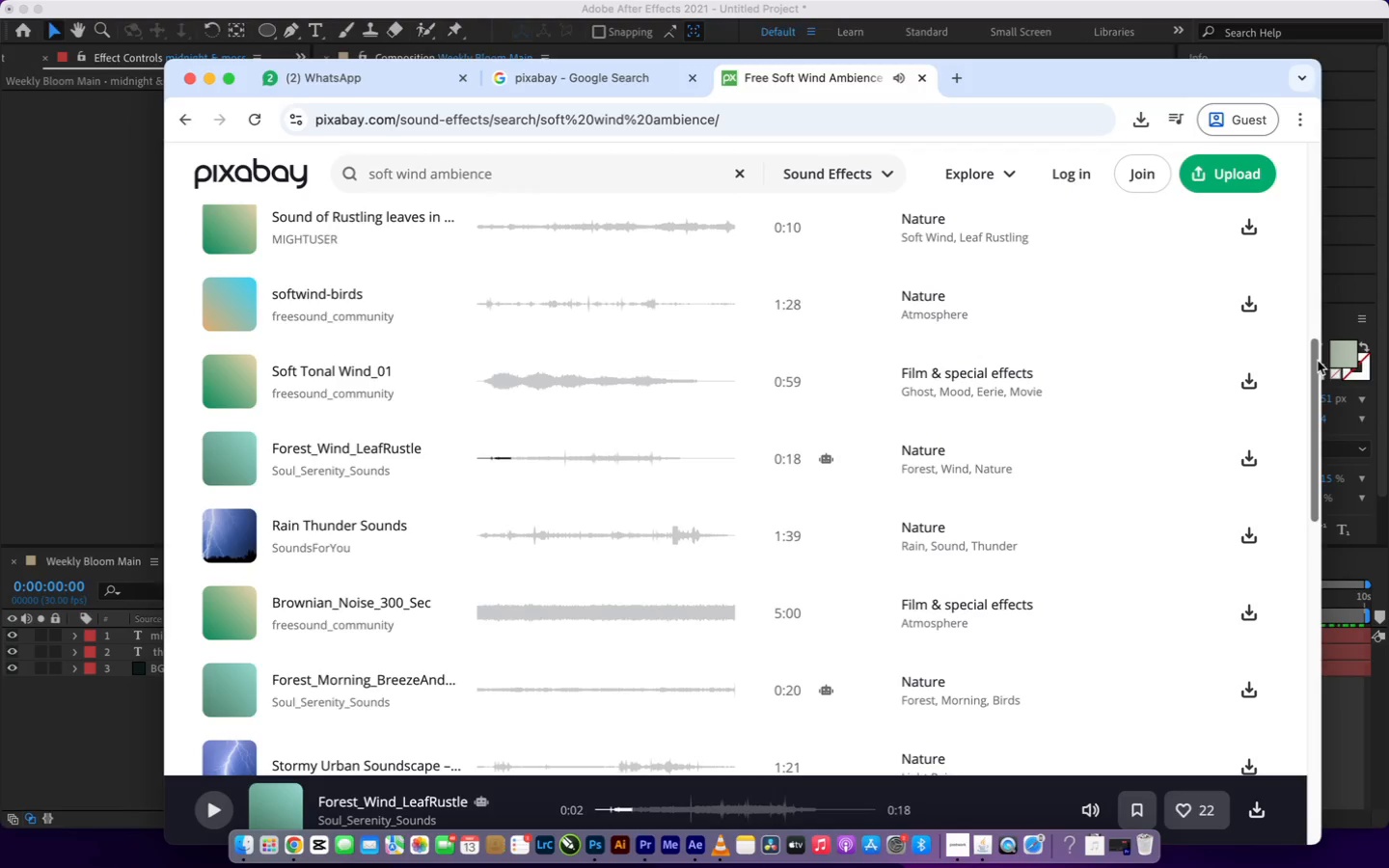 
left_click_drag(start_coordinate=[1315, 357], to_coordinate=[1340, 536])
 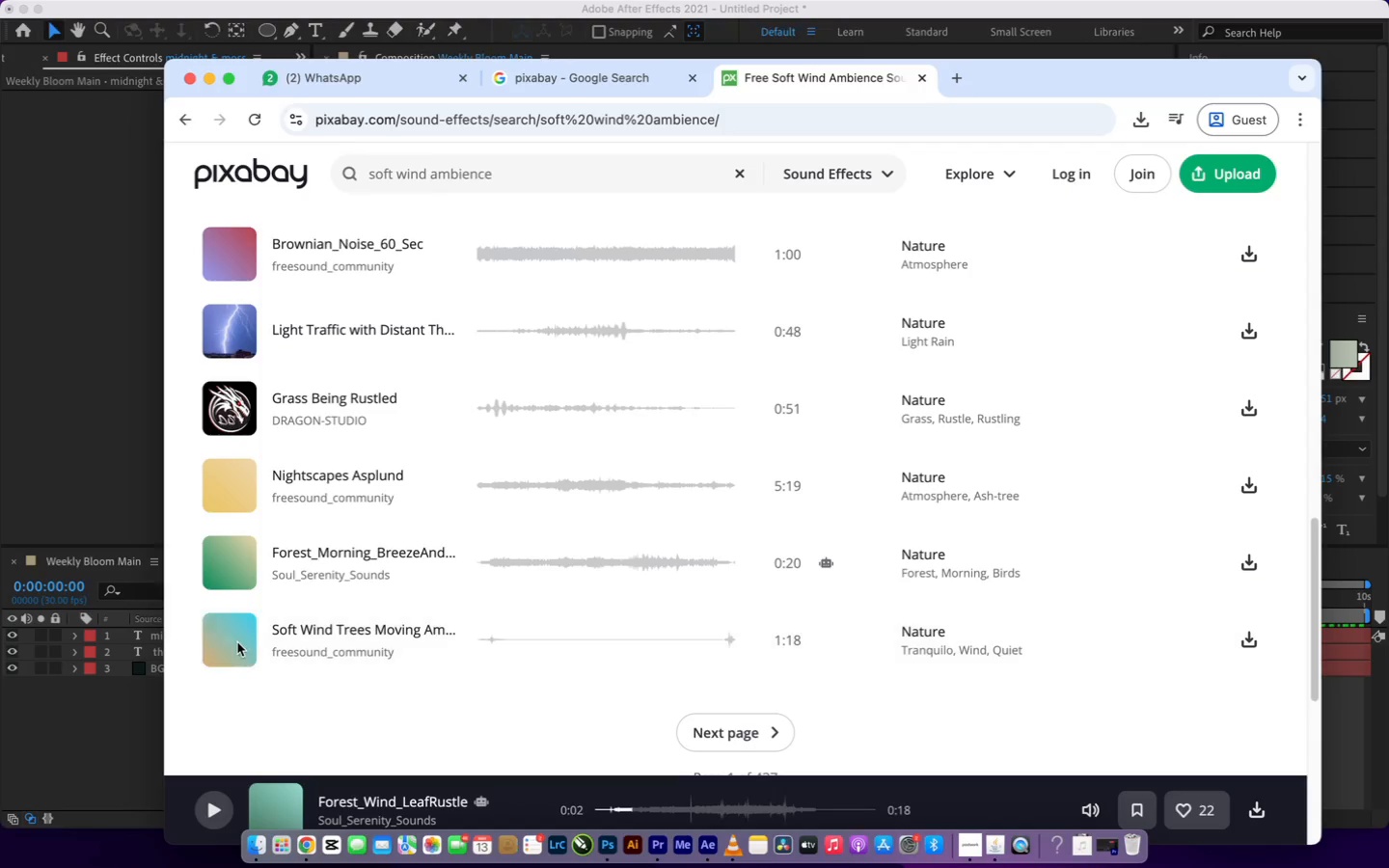 
left_click([234, 640])
 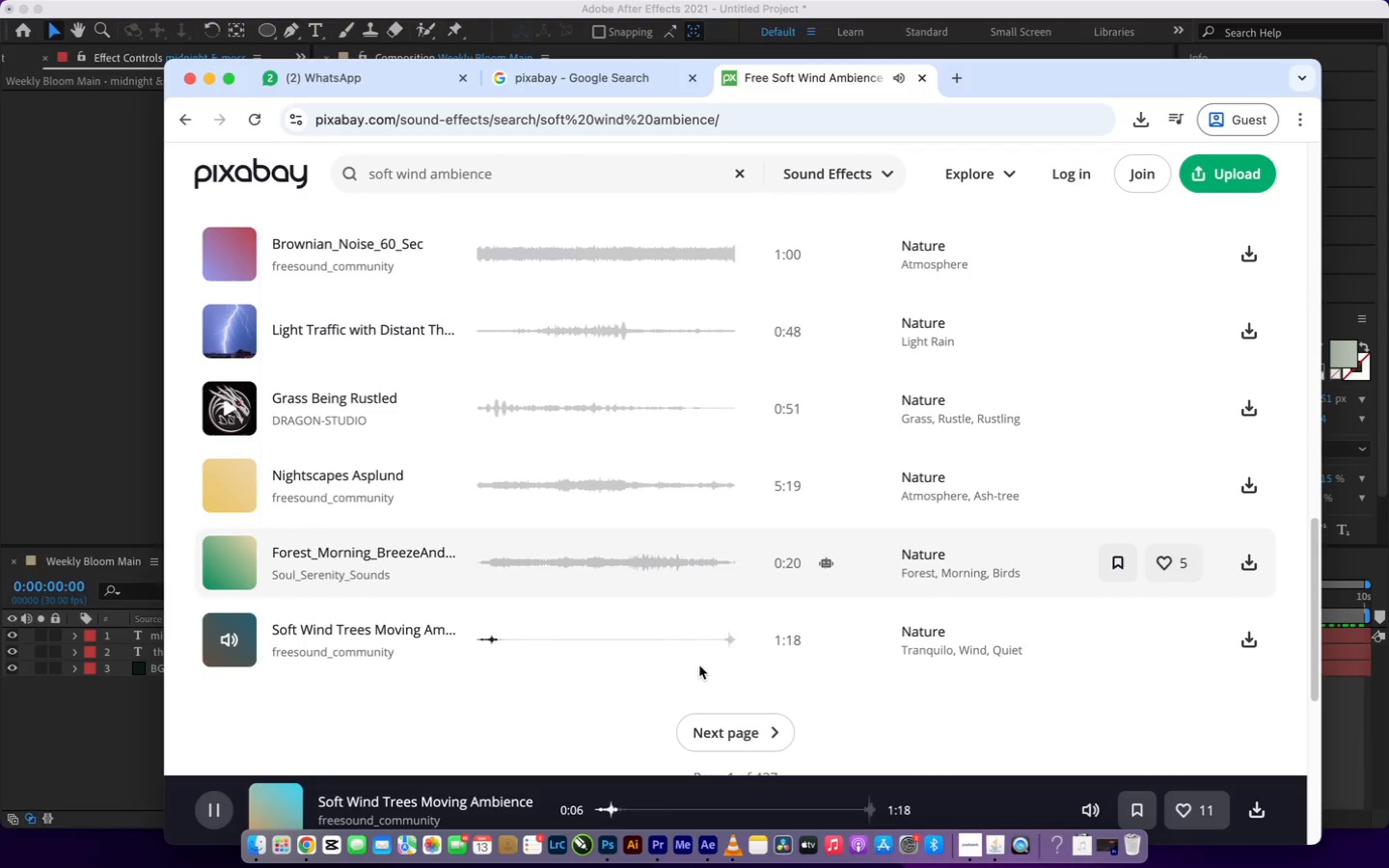 
wait(12.05)
 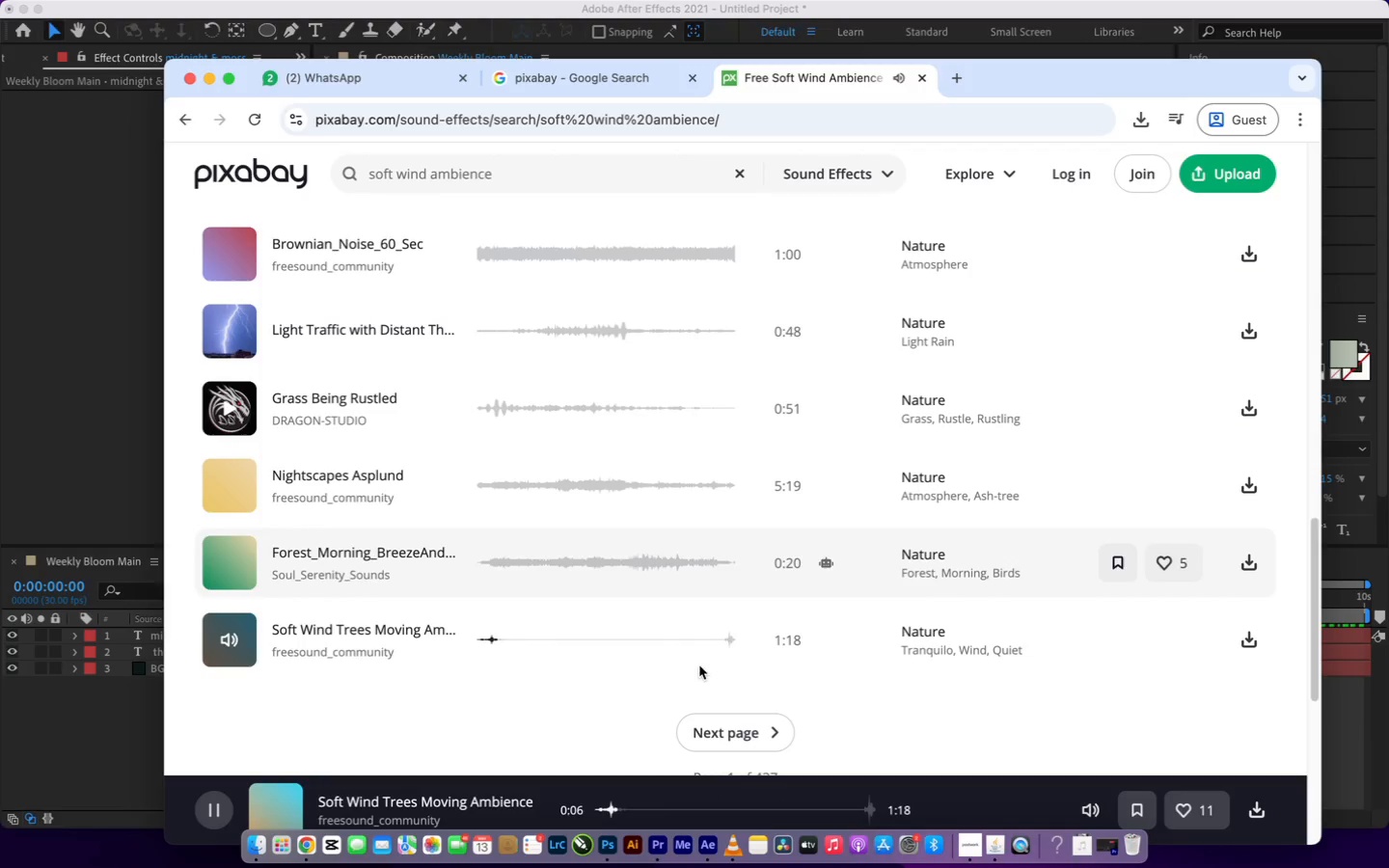 
left_click_drag(start_coordinate=[1310, 555], to_coordinate=[1209, 221])
 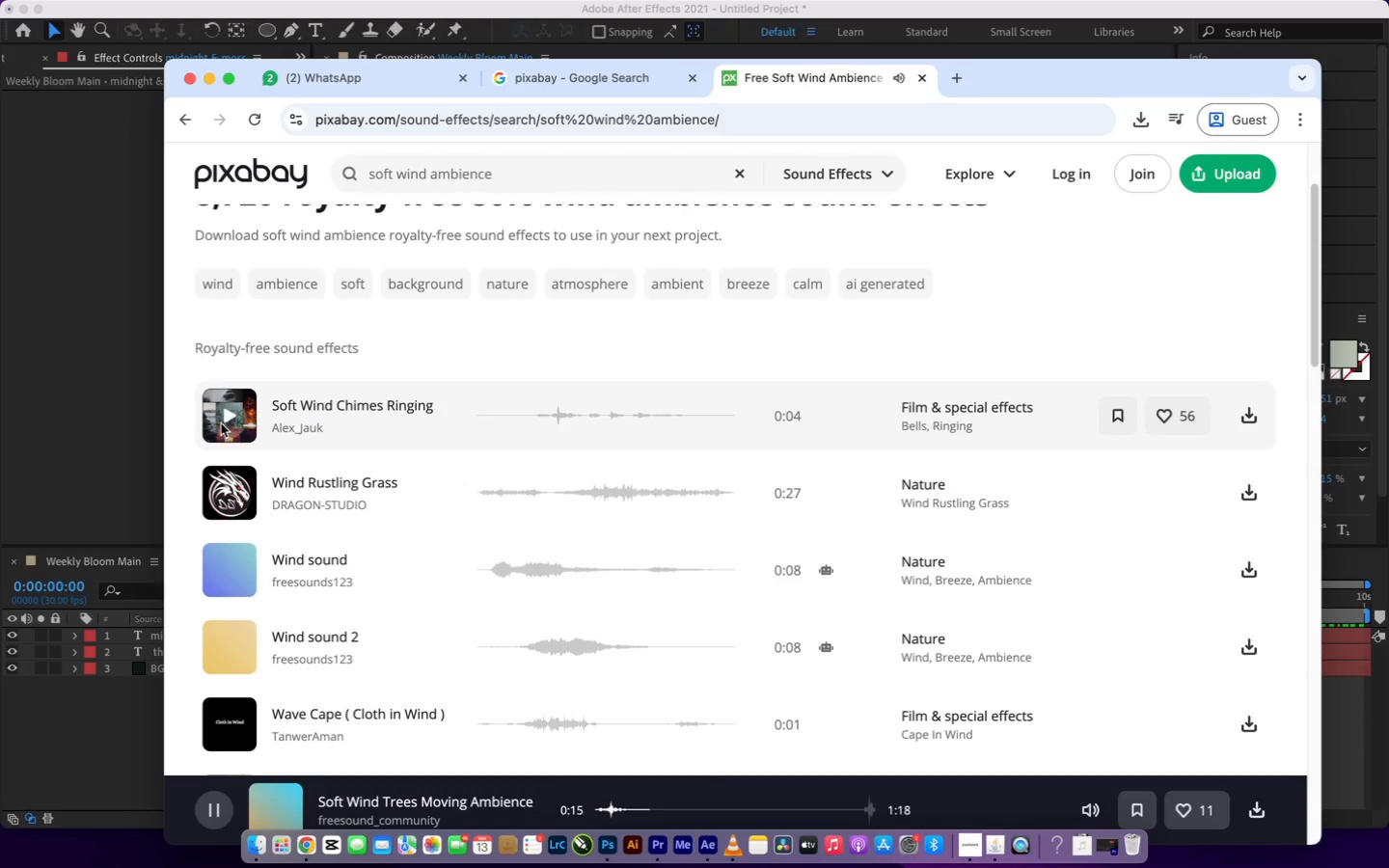 
left_click([223, 420])
 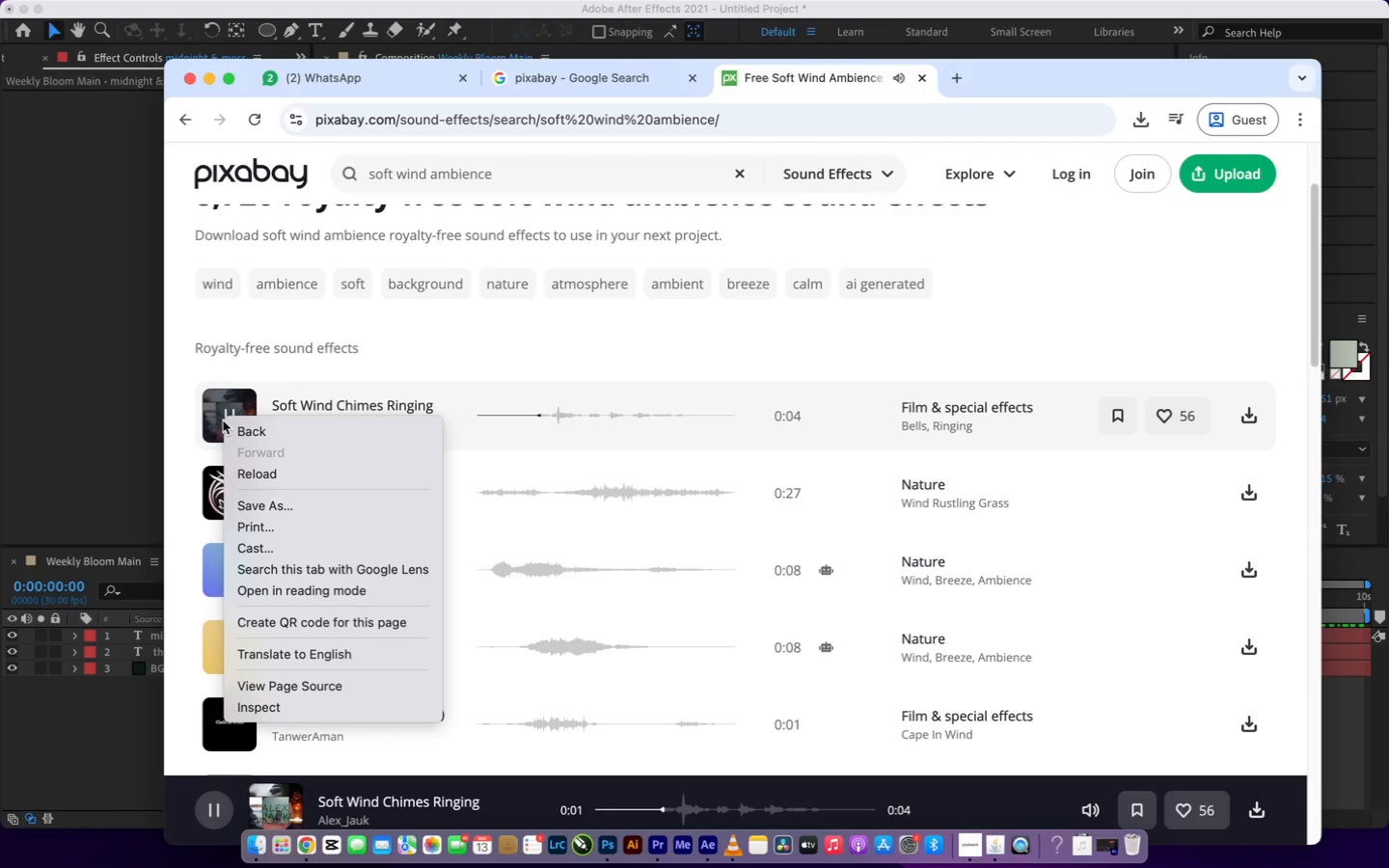 
right_click([223, 420])
 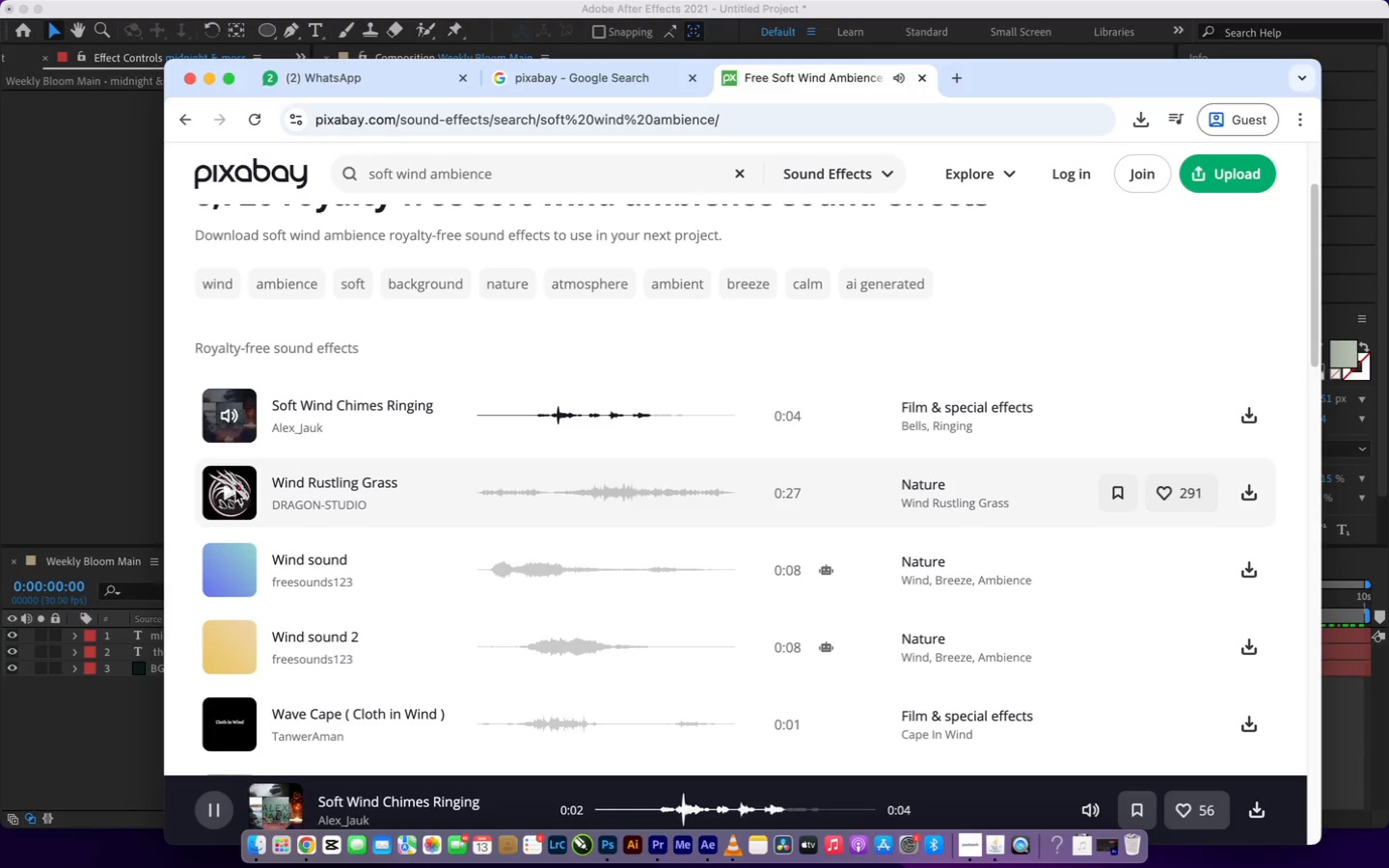 
left_click([232, 491])
 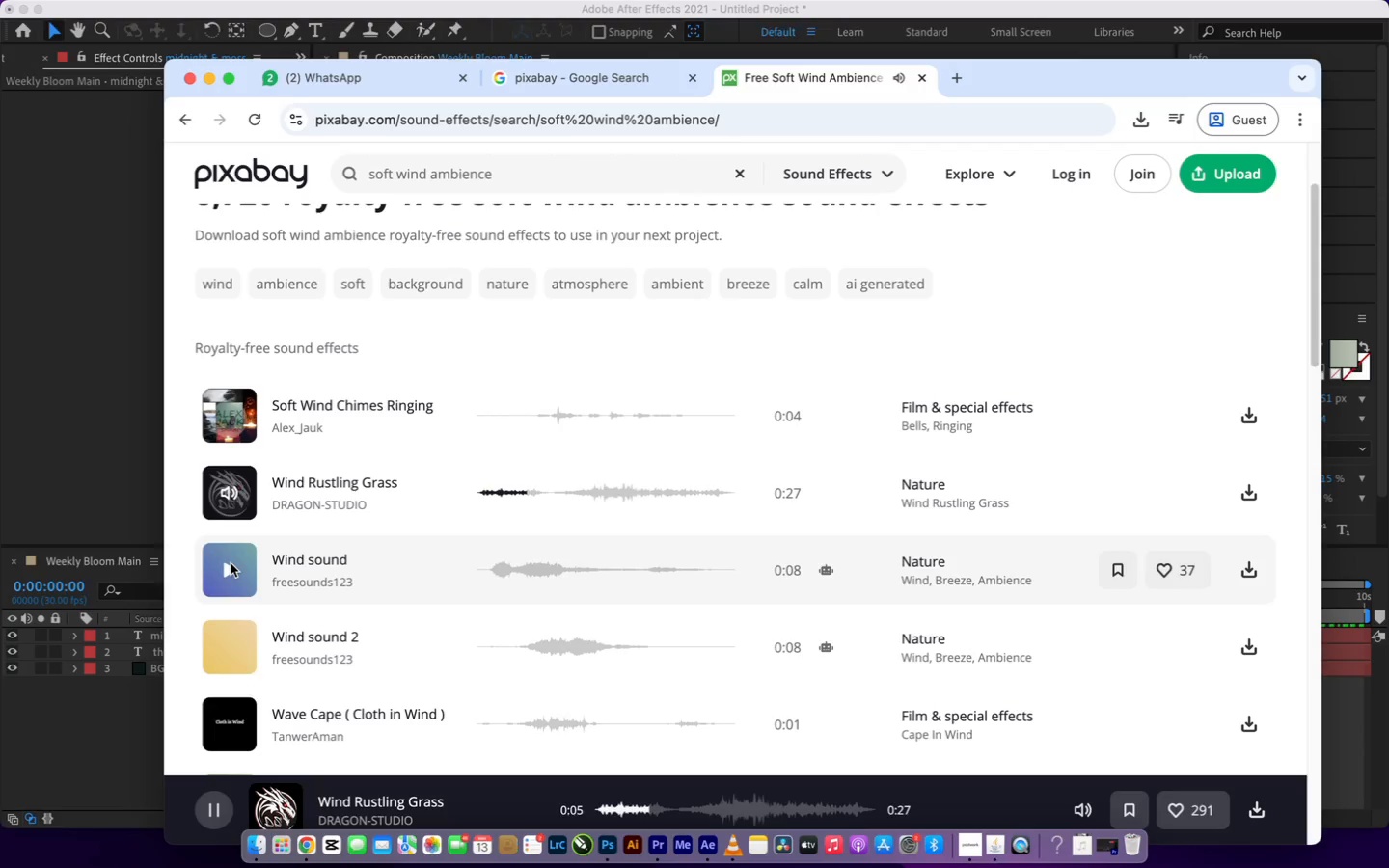 
wait(11.06)
 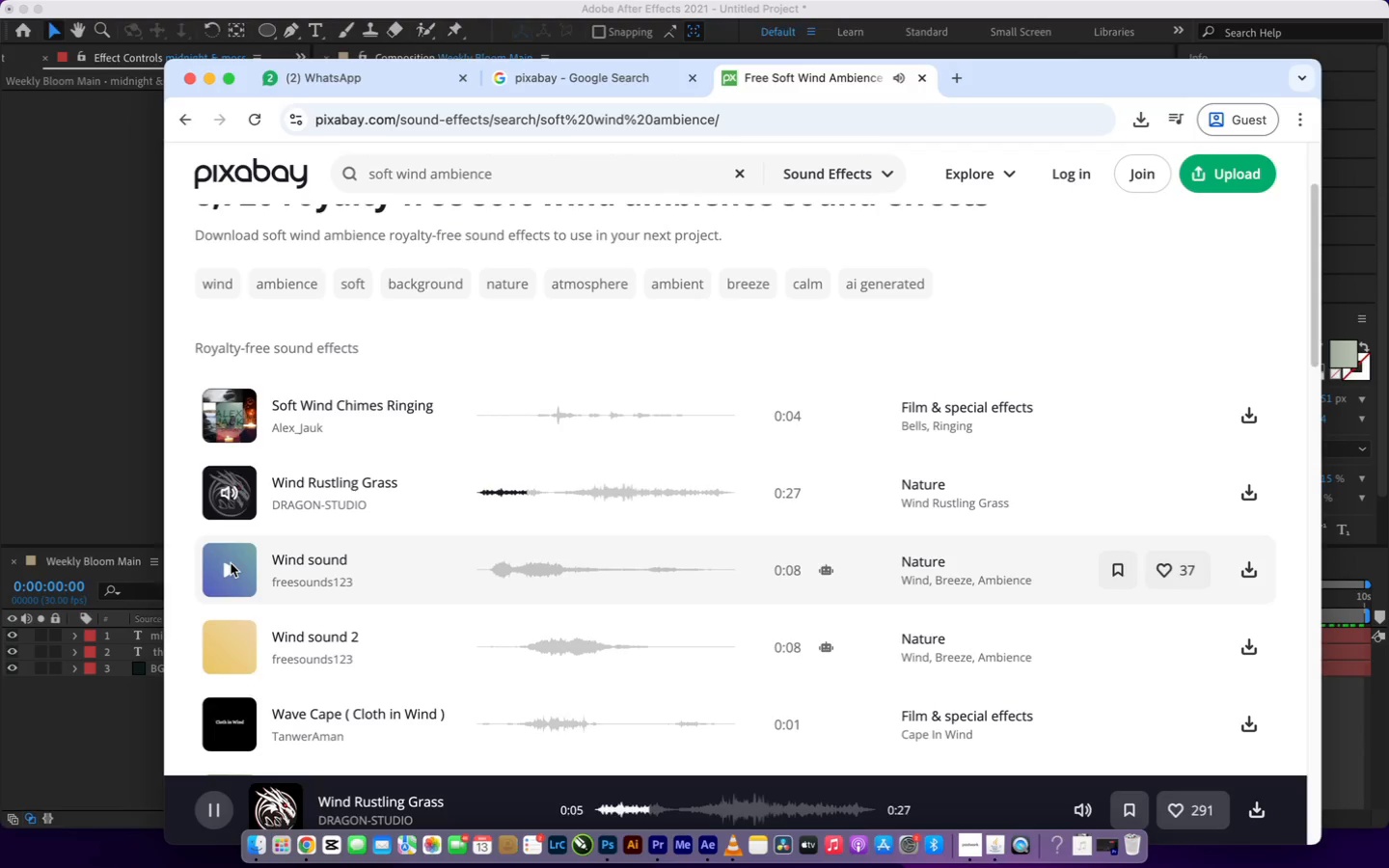 
left_click([222, 566])
 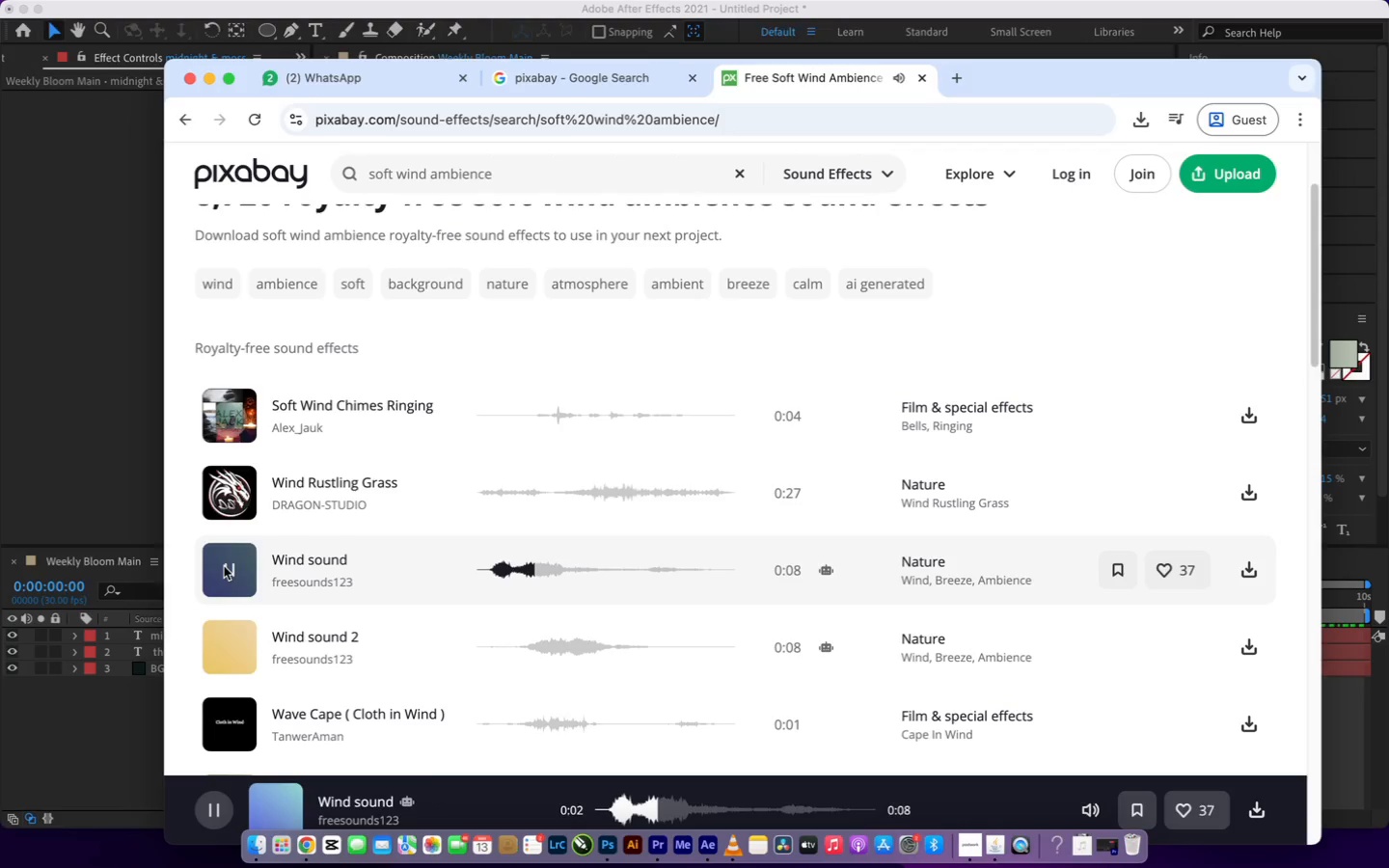 
left_click([233, 648])
 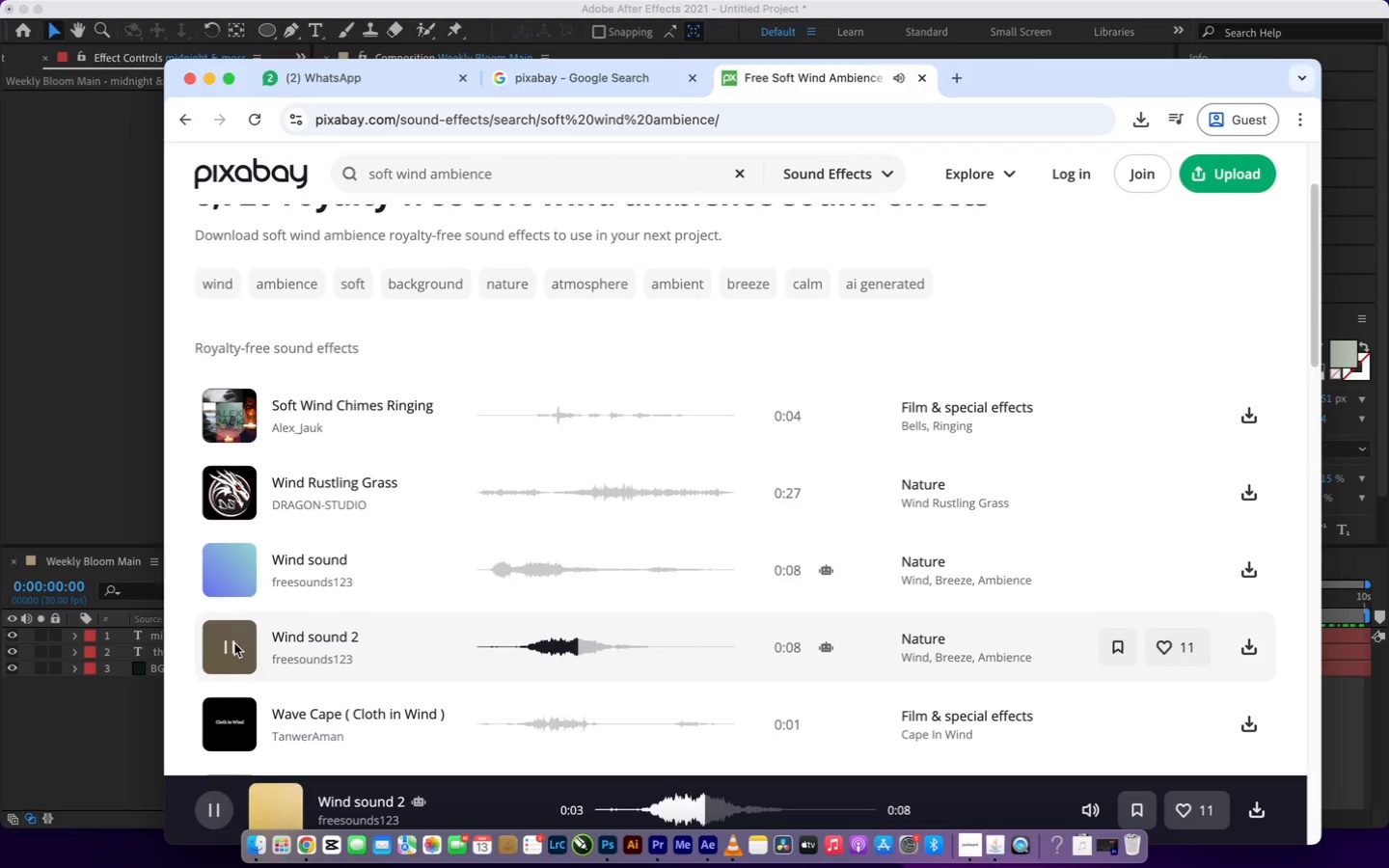 
wait(5.01)
 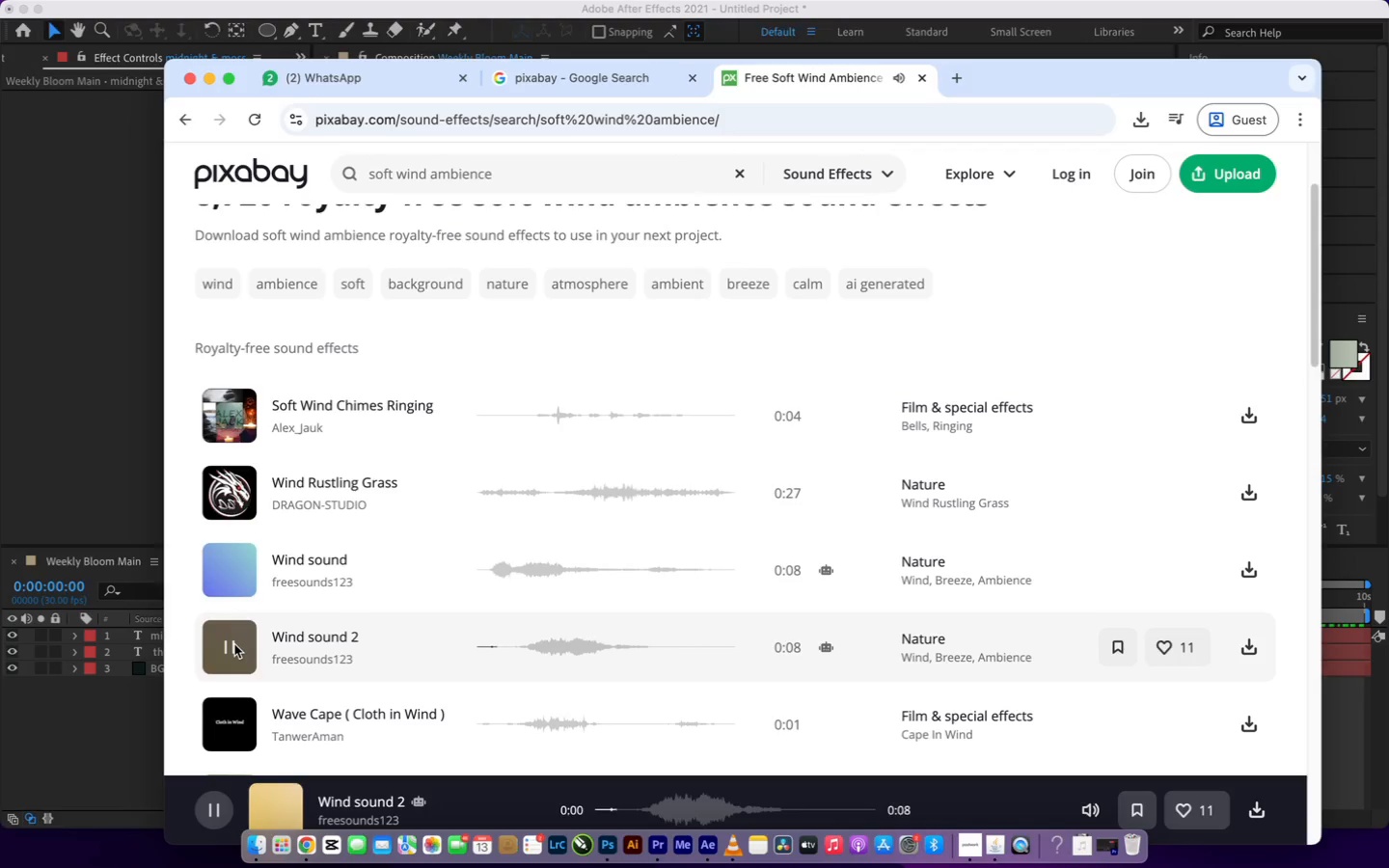 
left_click([233, 488])
 